 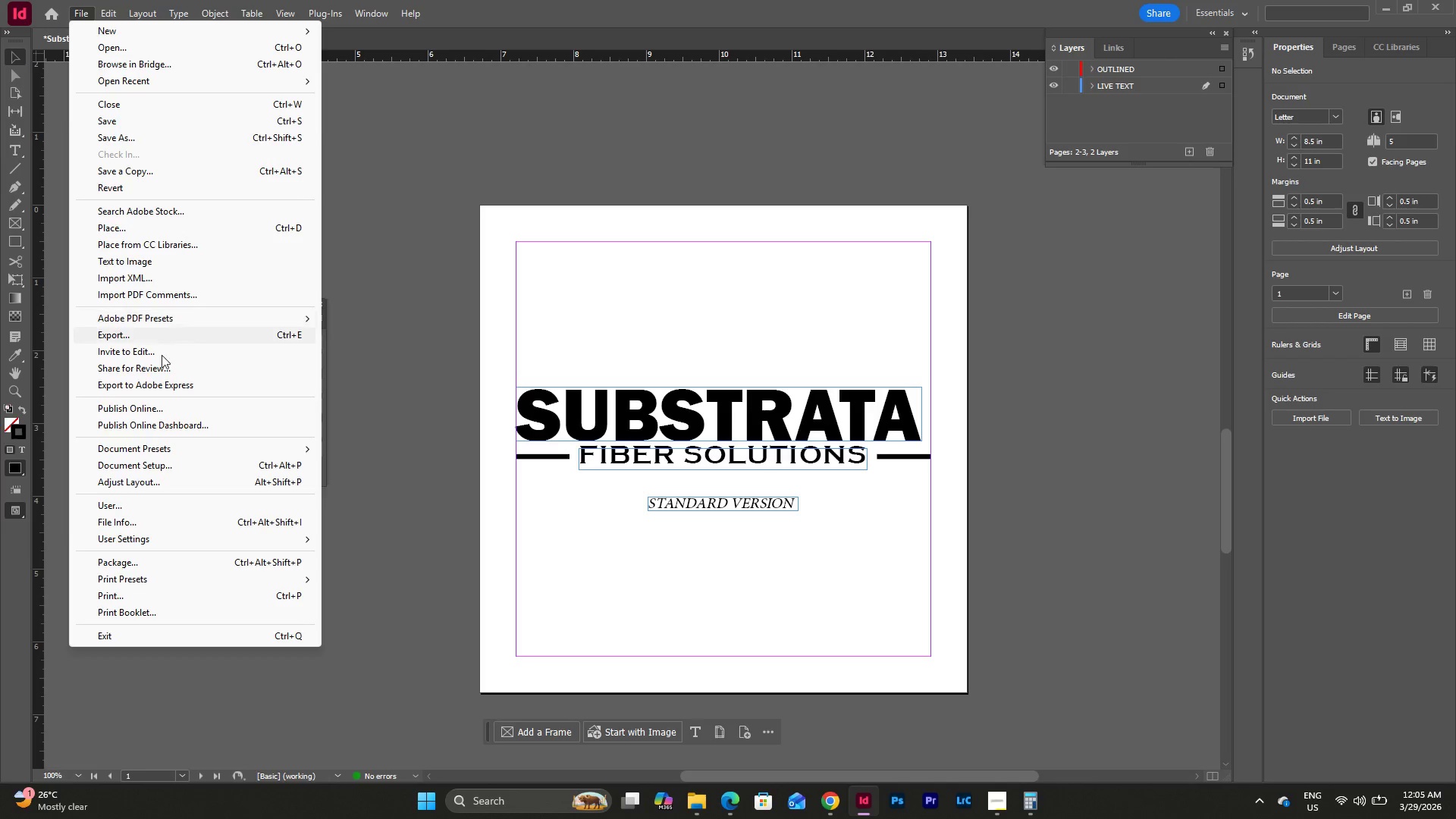 
left_click([151, 337])
 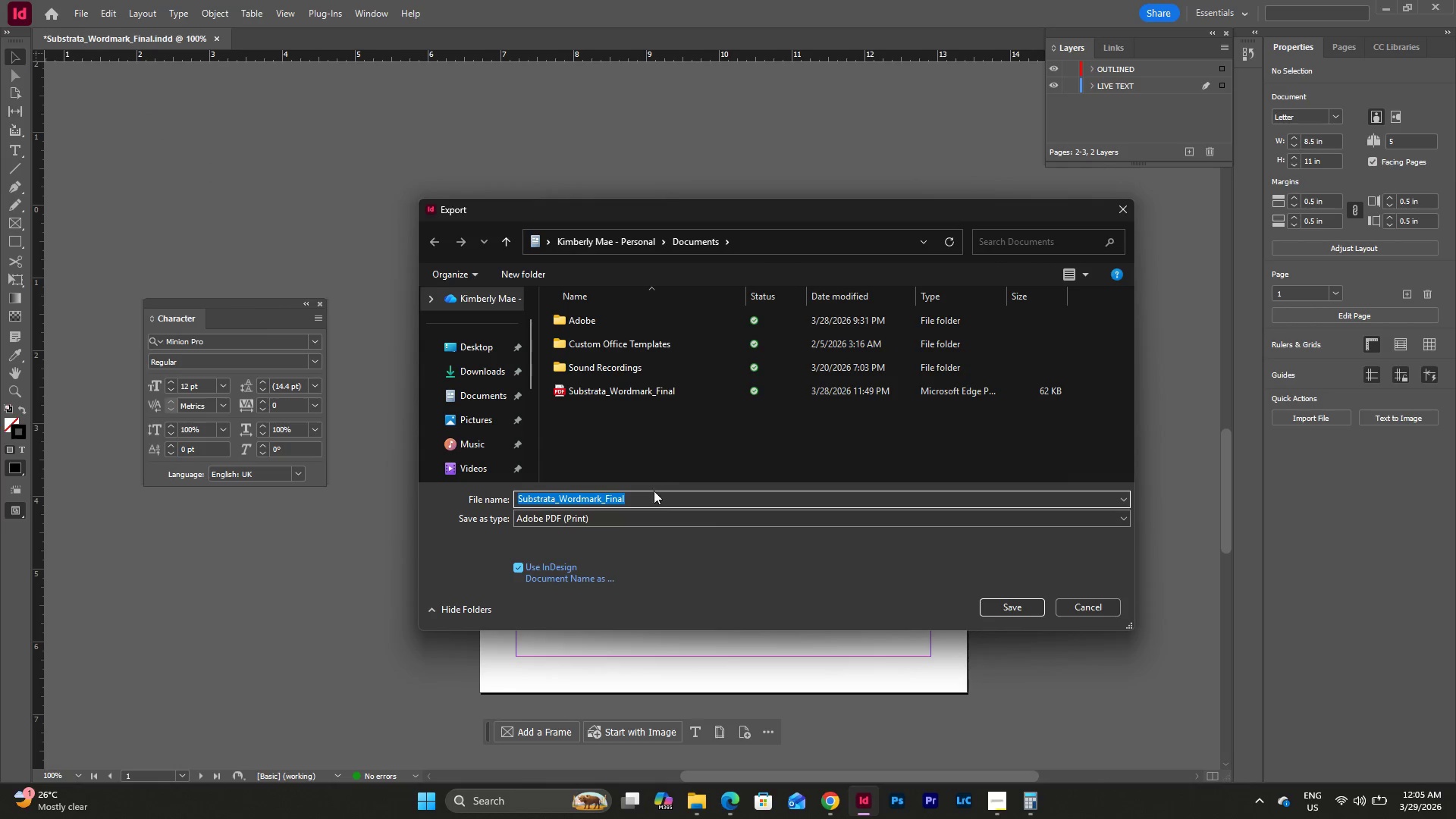 
left_click([637, 520])
 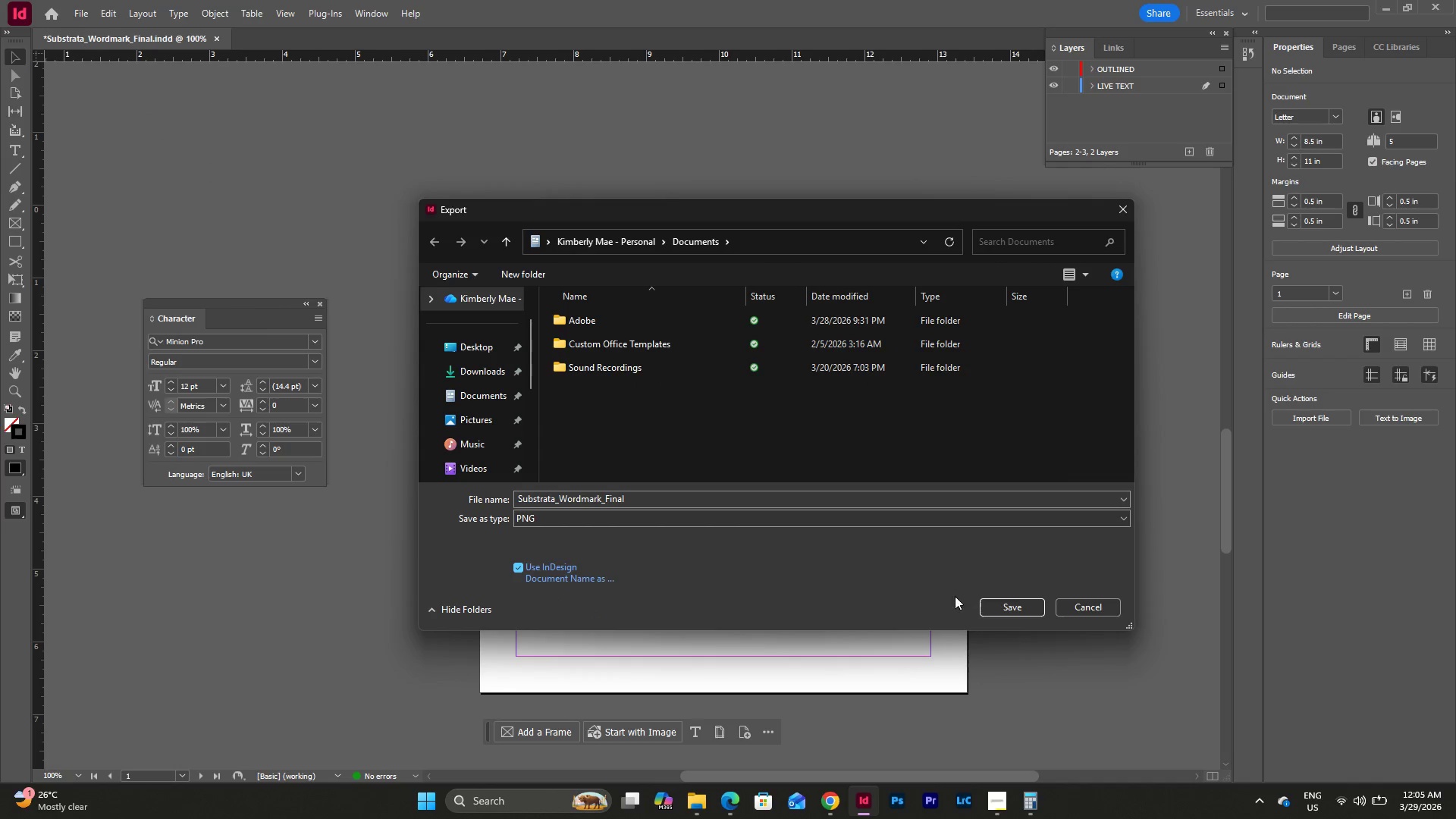 
wait(5.38)
 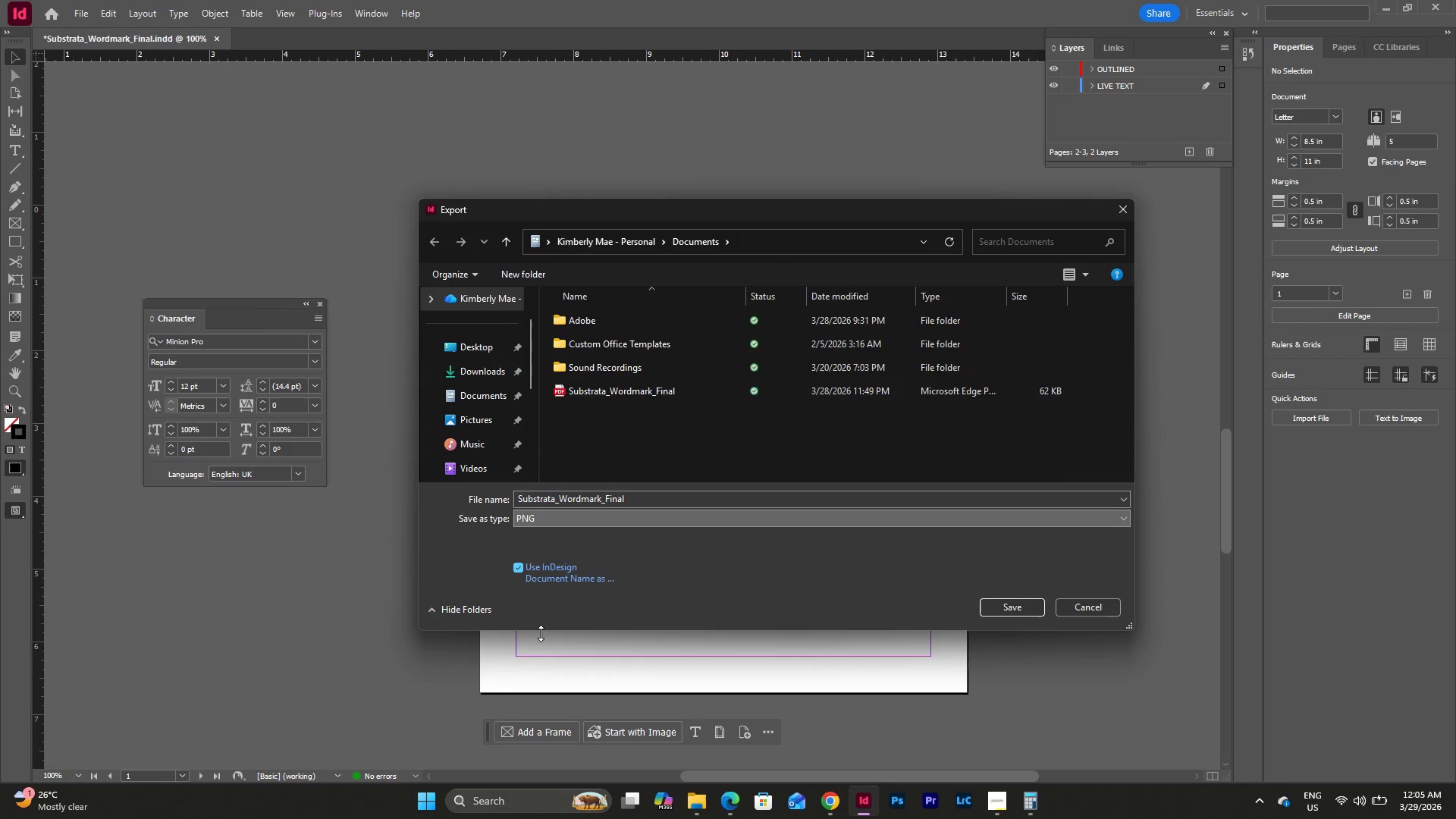 
left_click([632, 500])
 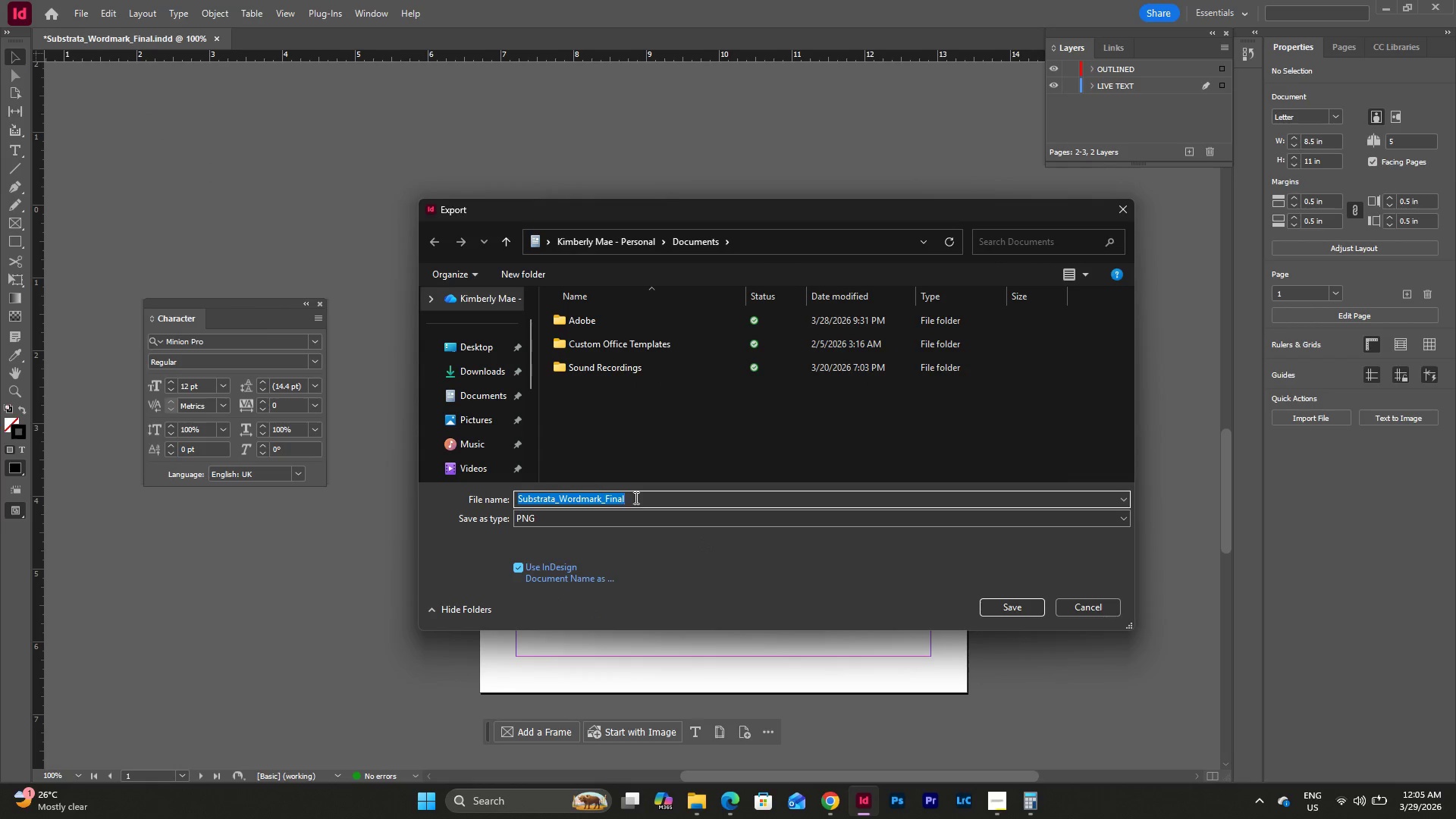 
left_click([635, 497])
 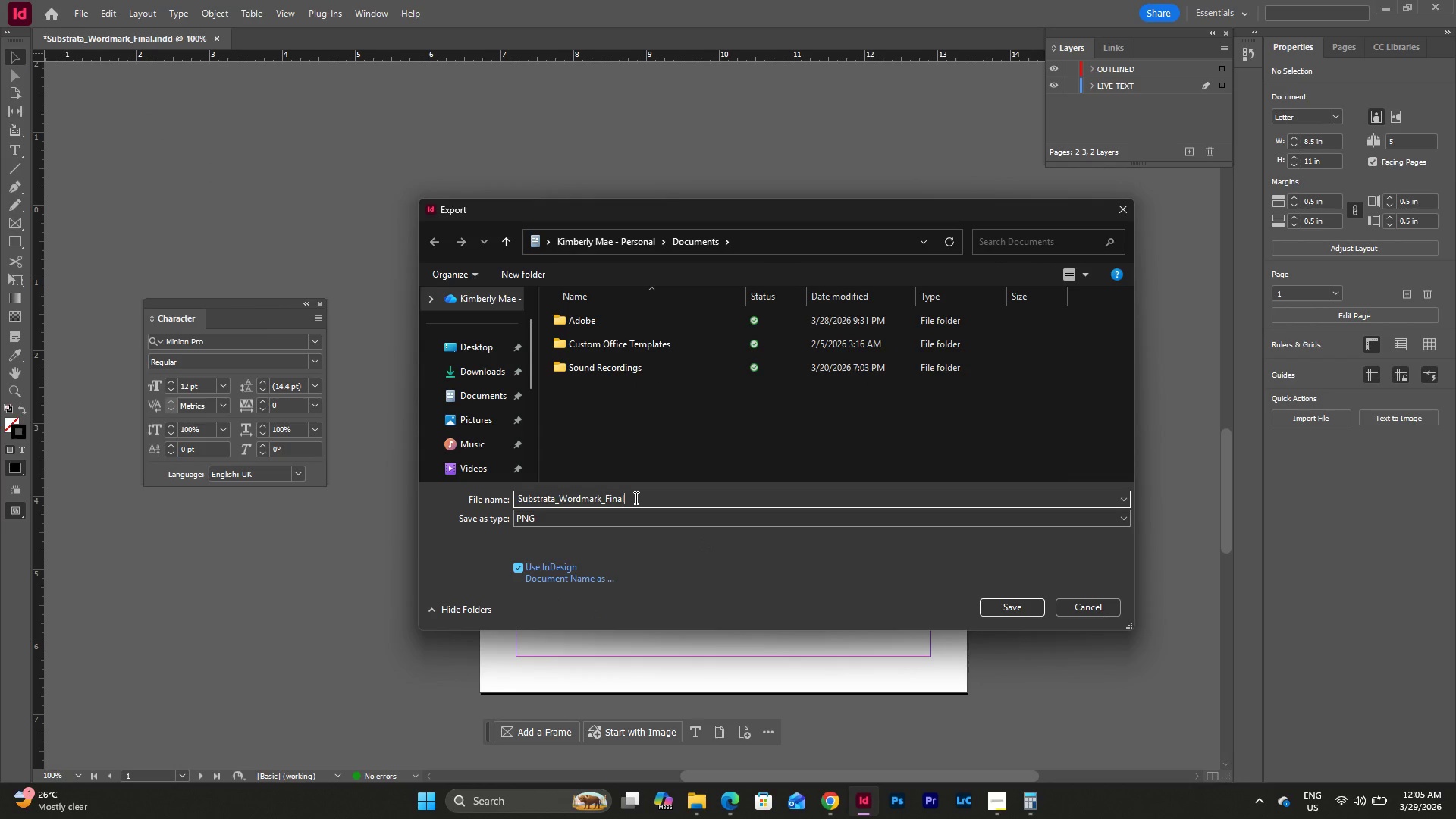 
key(Backspace)
key(Backspace)
key(Backspace)
key(Backspace)
key(Backspace)
type(Standard)
 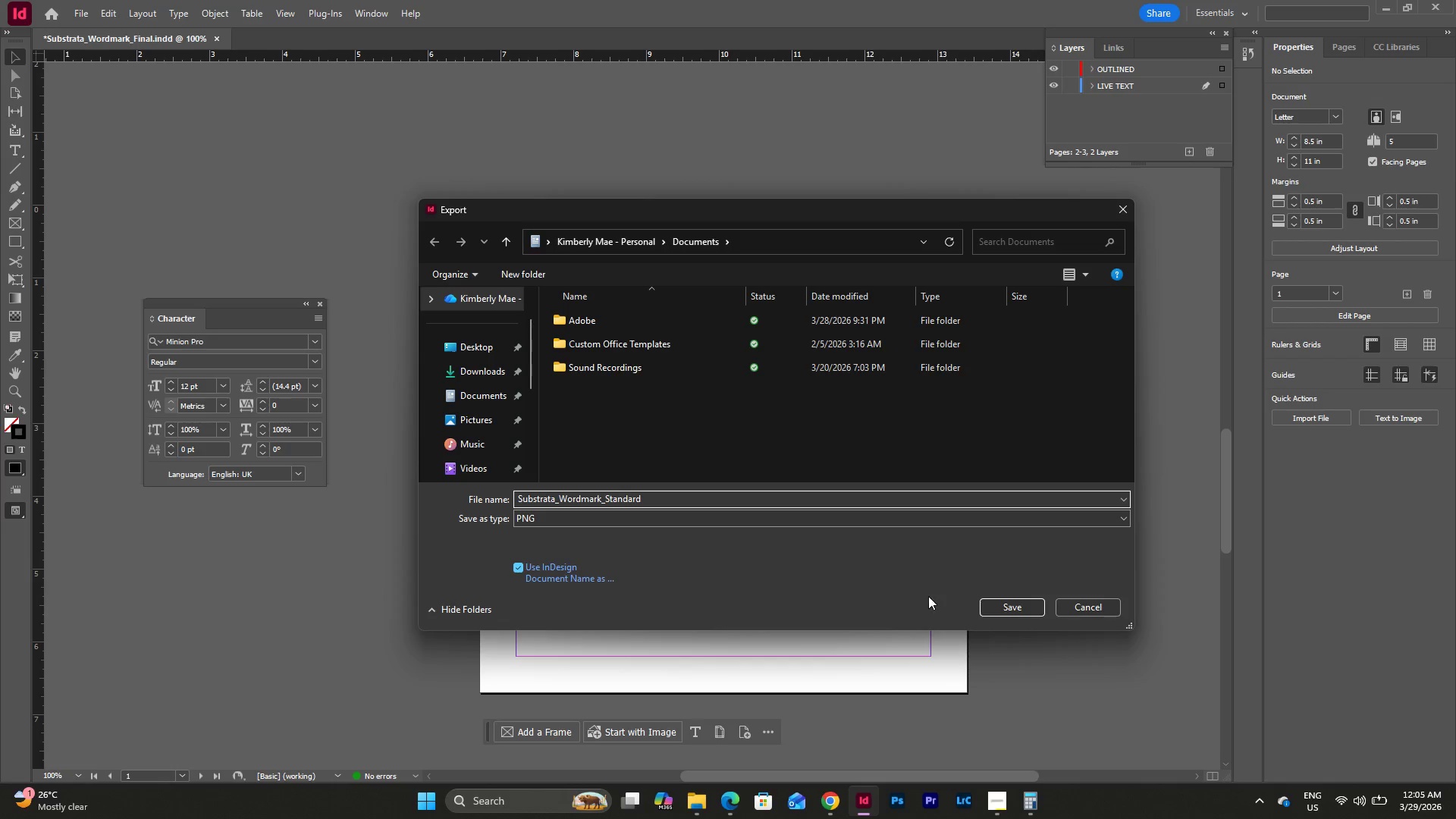 
left_click([1004, 607])
 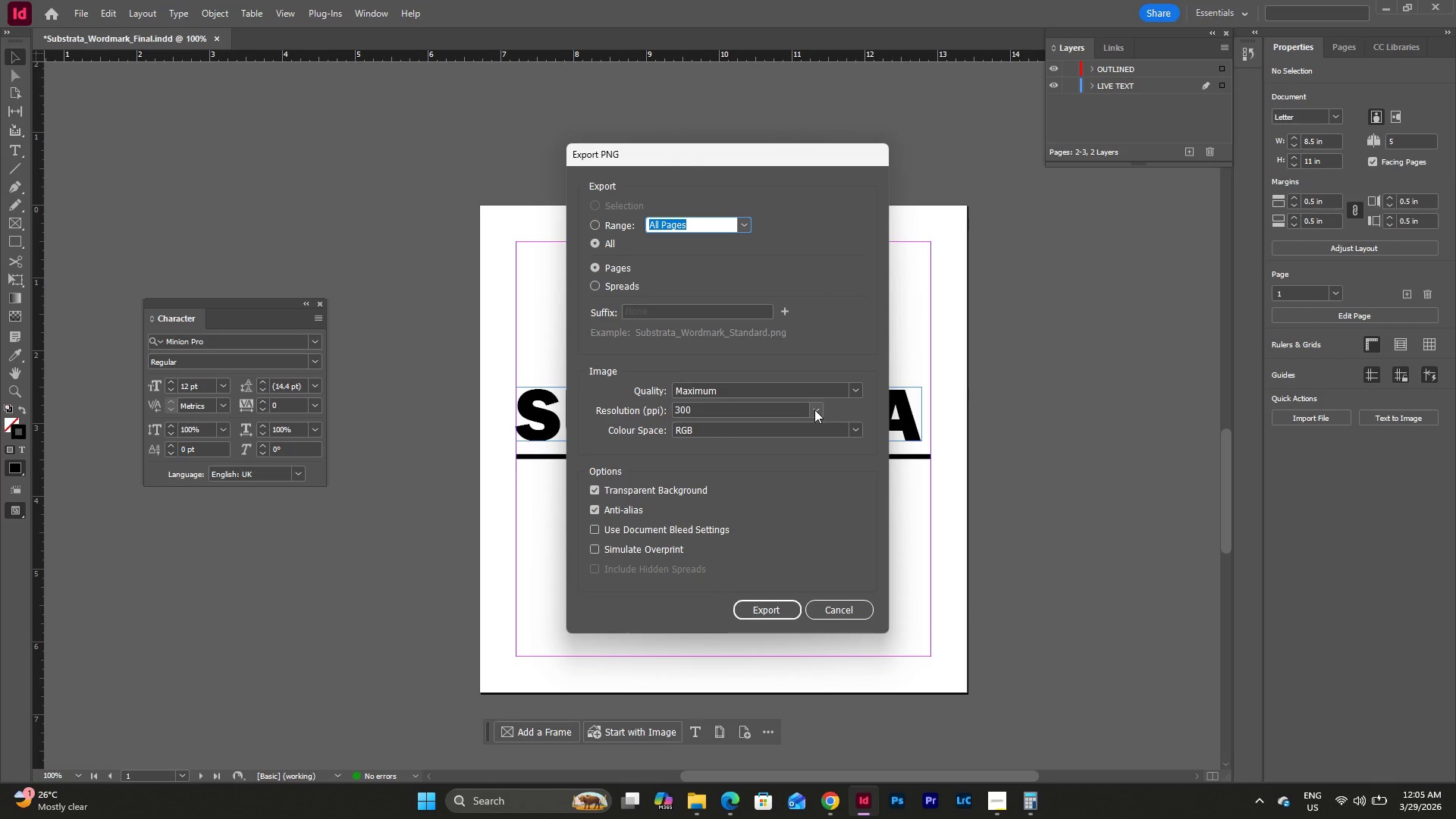 
wait(5.83)
 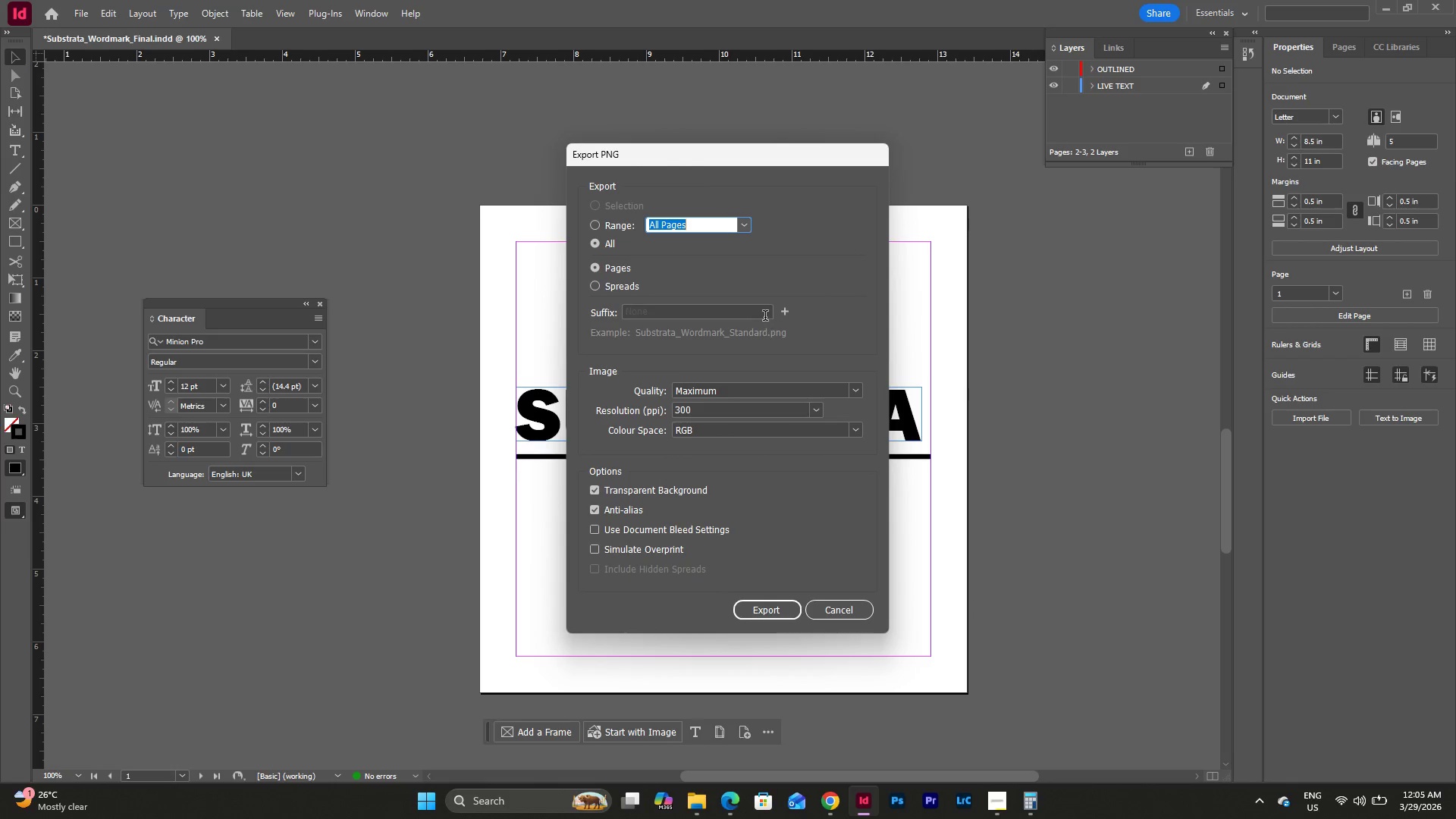 
scroll: coordinate [833, 469], scroll_direction: down, amount: 2.0
 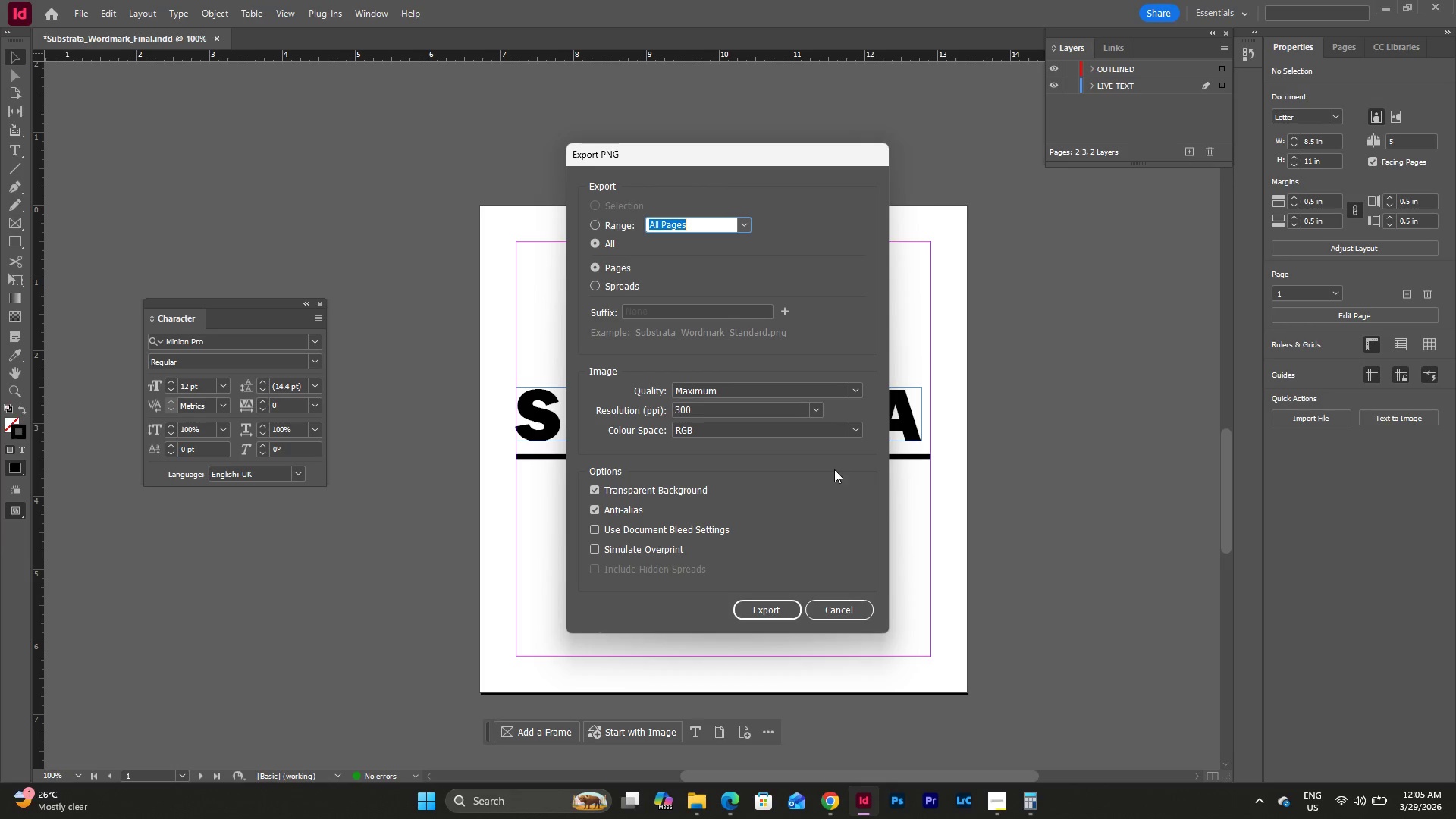 
left_click([592, 529])
 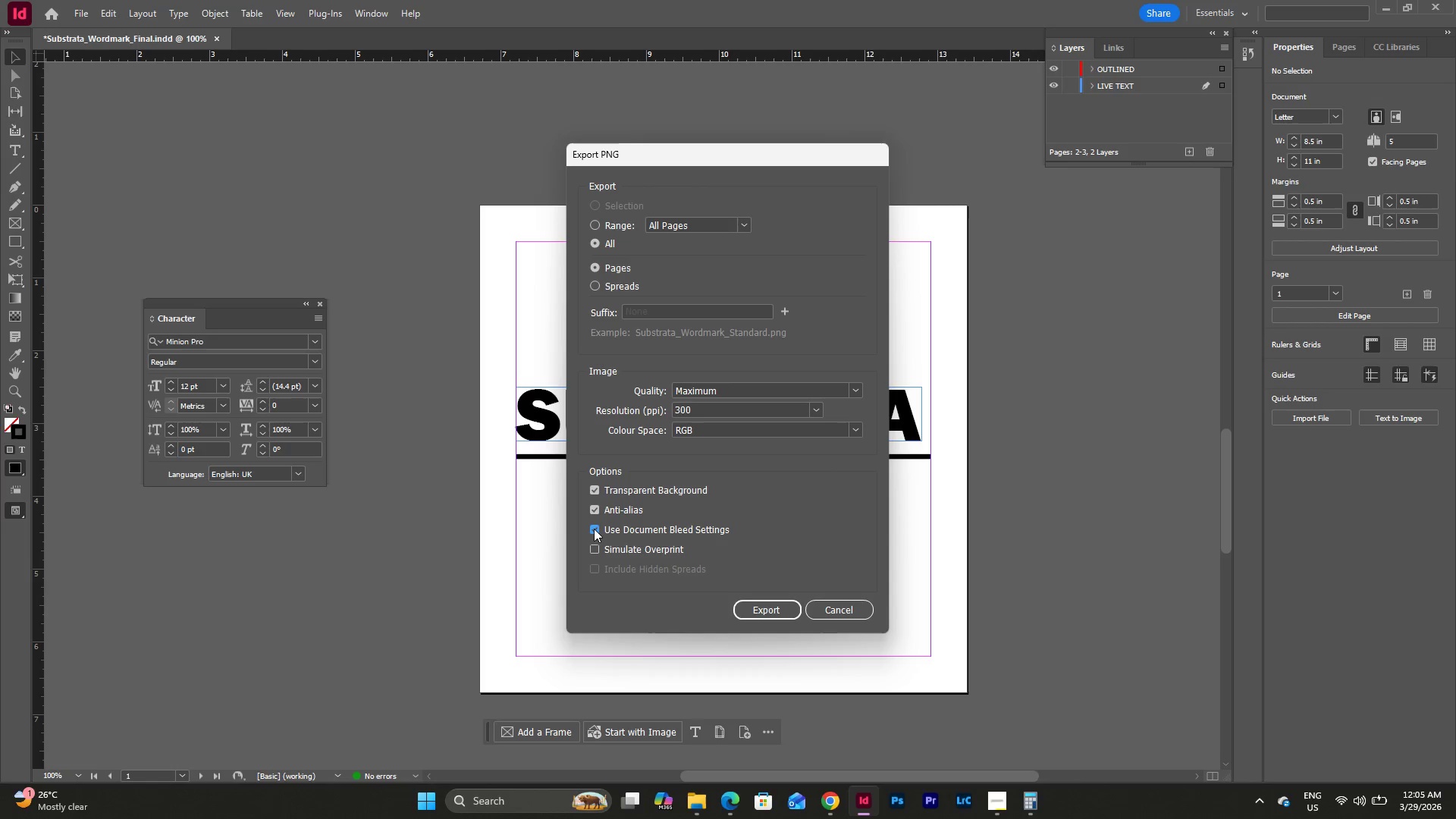 
left_click([592, 528])
 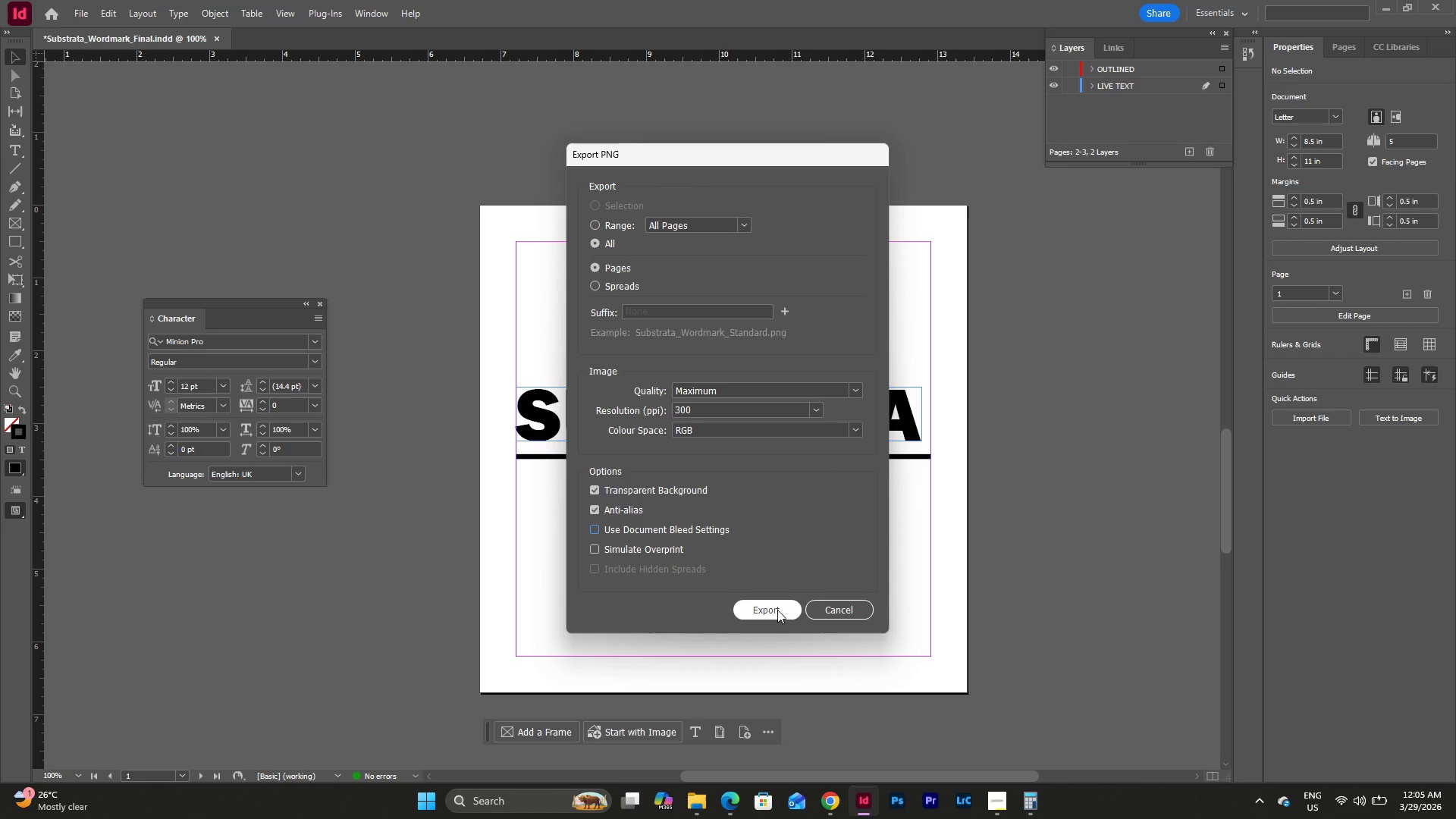 
left_click([777, 610])
 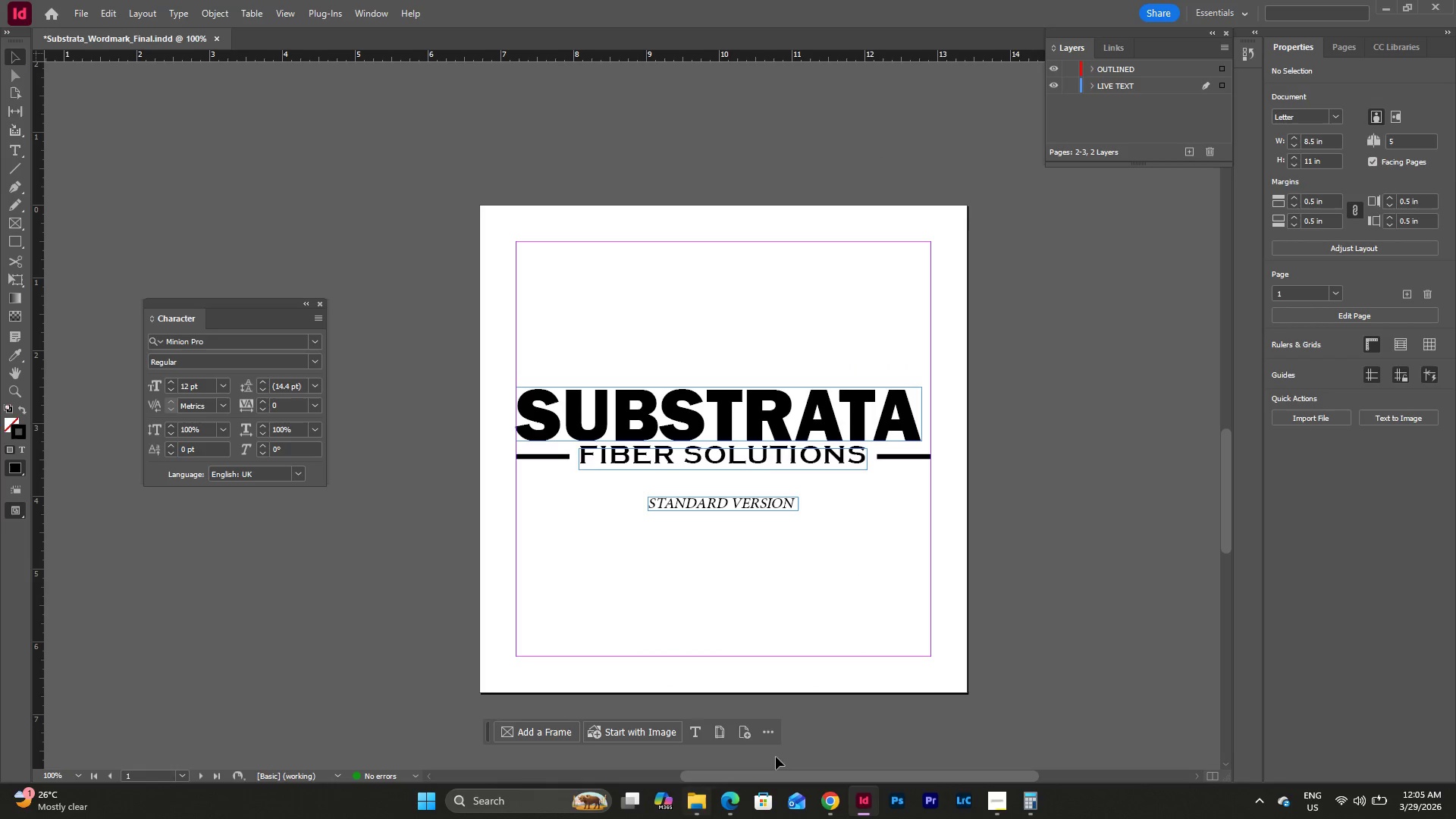 
scroll: coordinate [914, 554], scroll_direction: down, amount: 4.0
 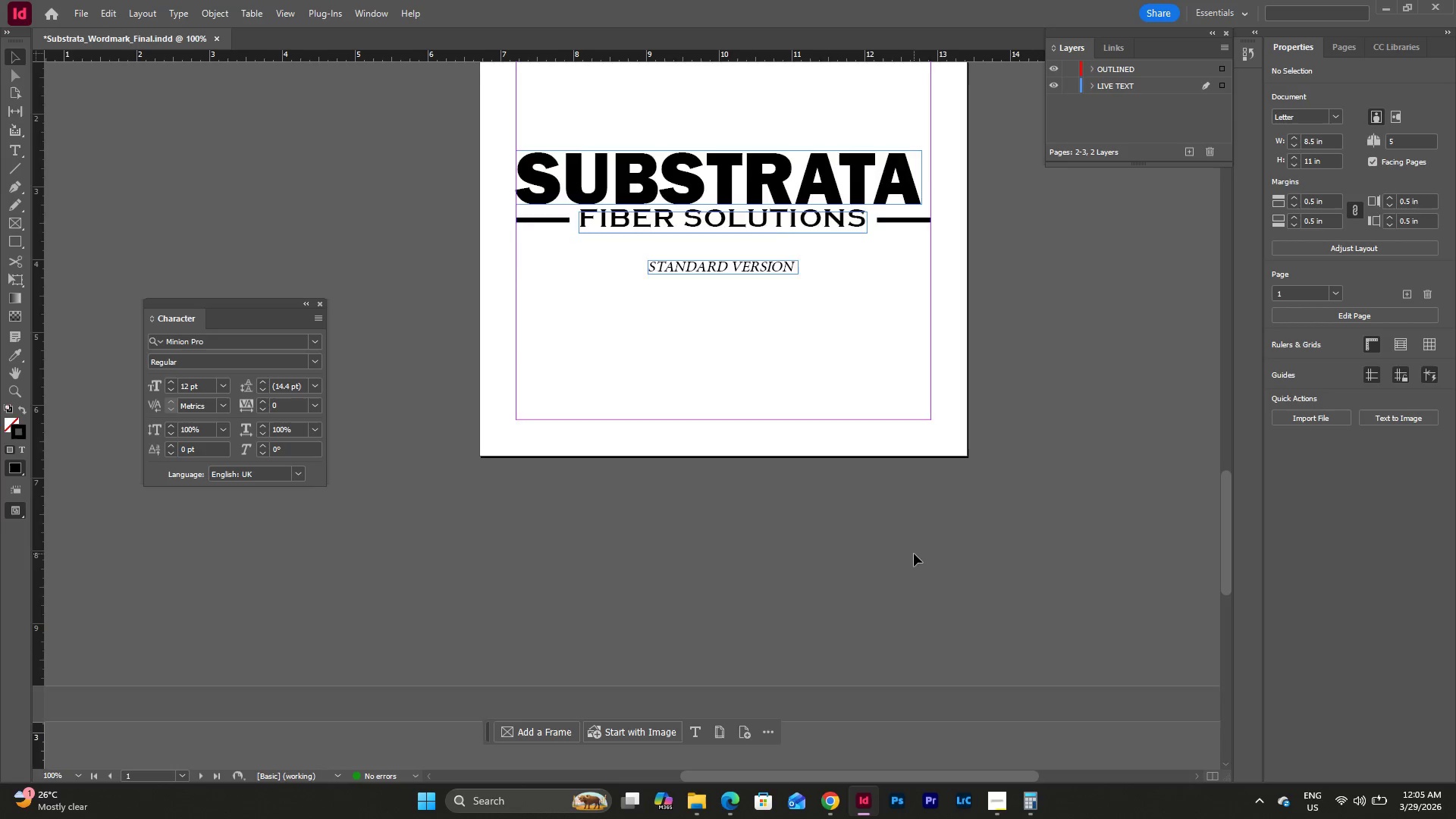 
scroll: coordinate [914, 554], scroll_direction: up, amount: 3.0
 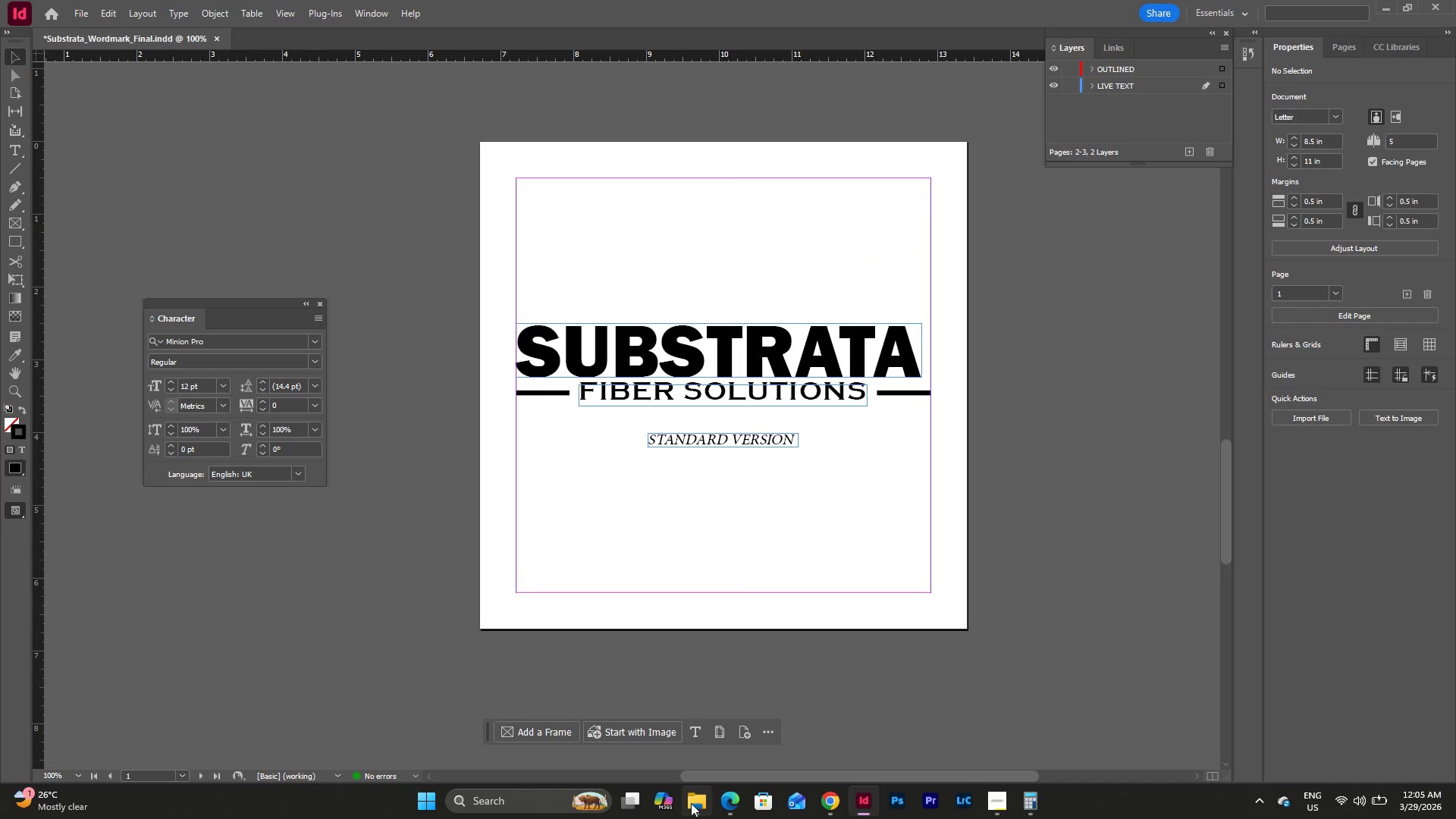 
left_click([691, 803])
 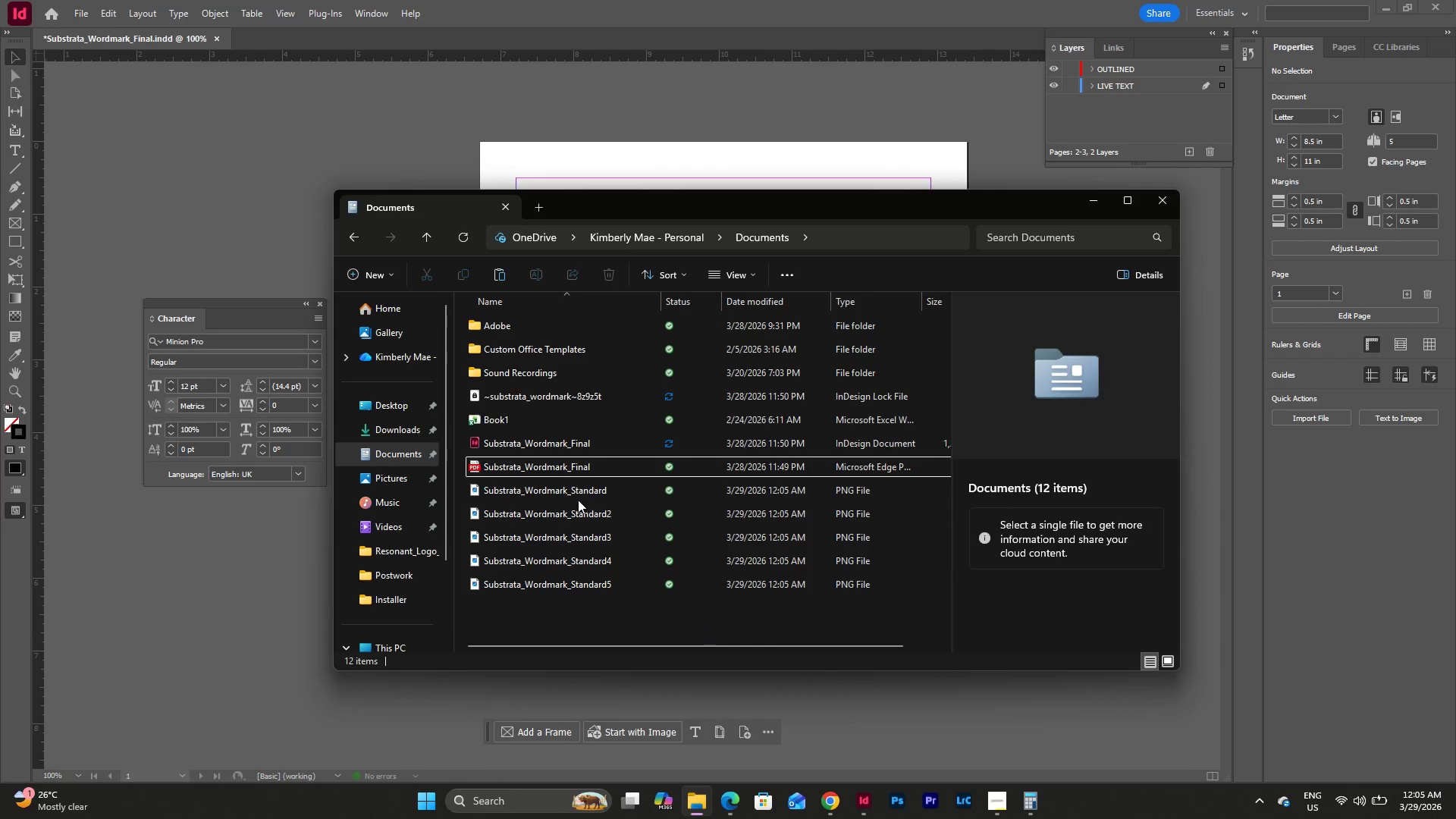 
mouse_move([567, 490])
 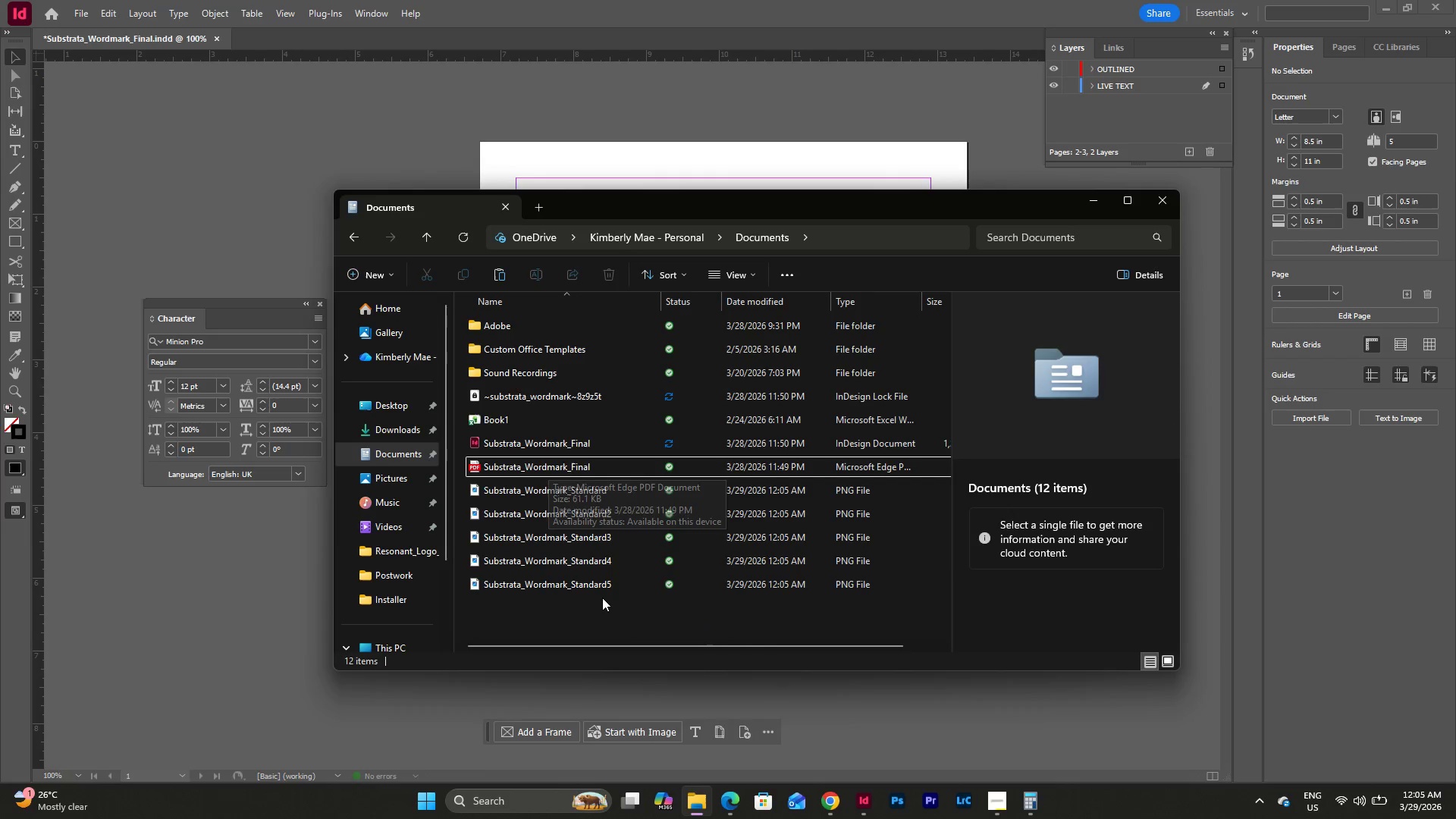 
left_click([601, 604])
 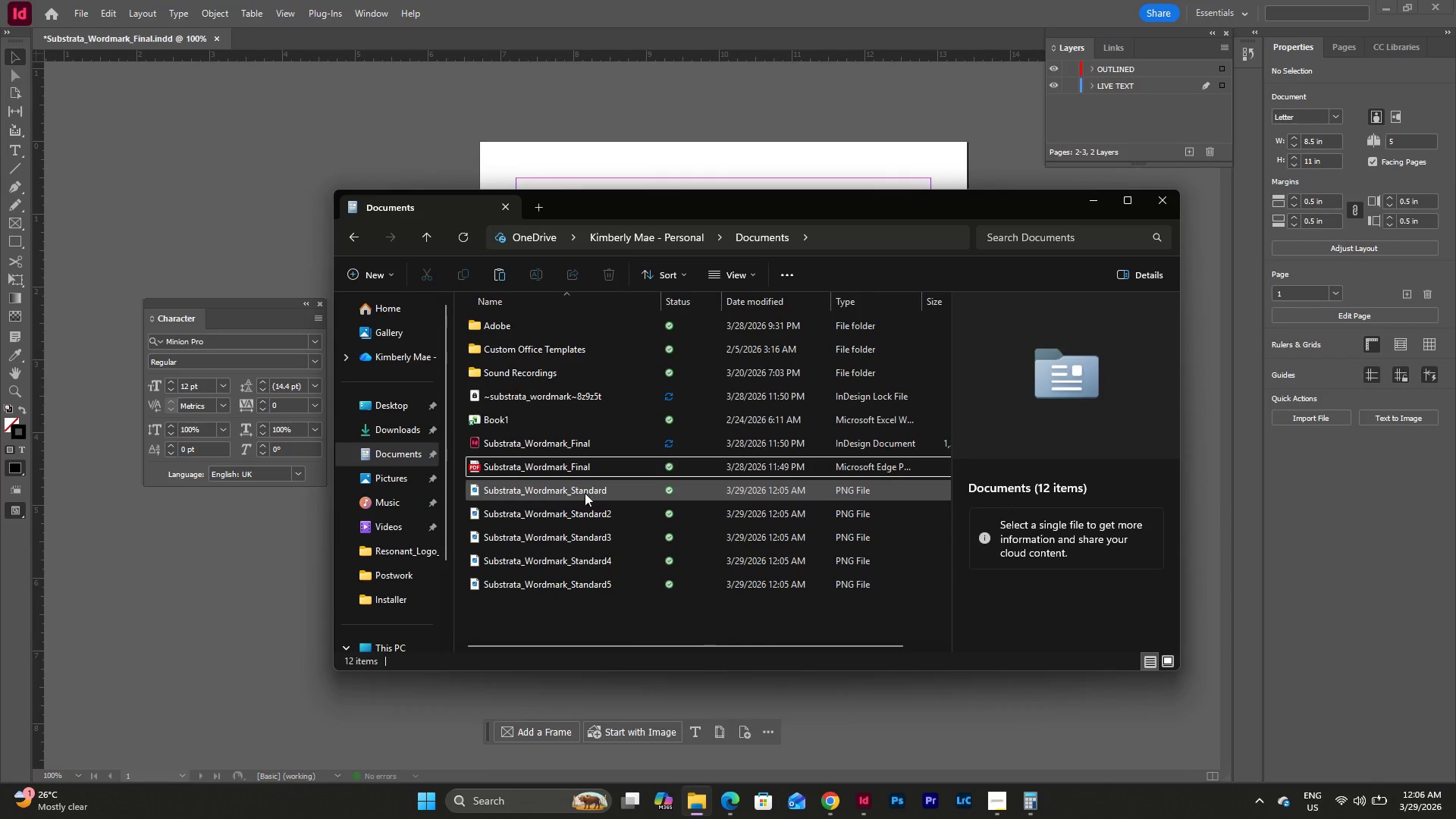 
left_click([583, 491])
 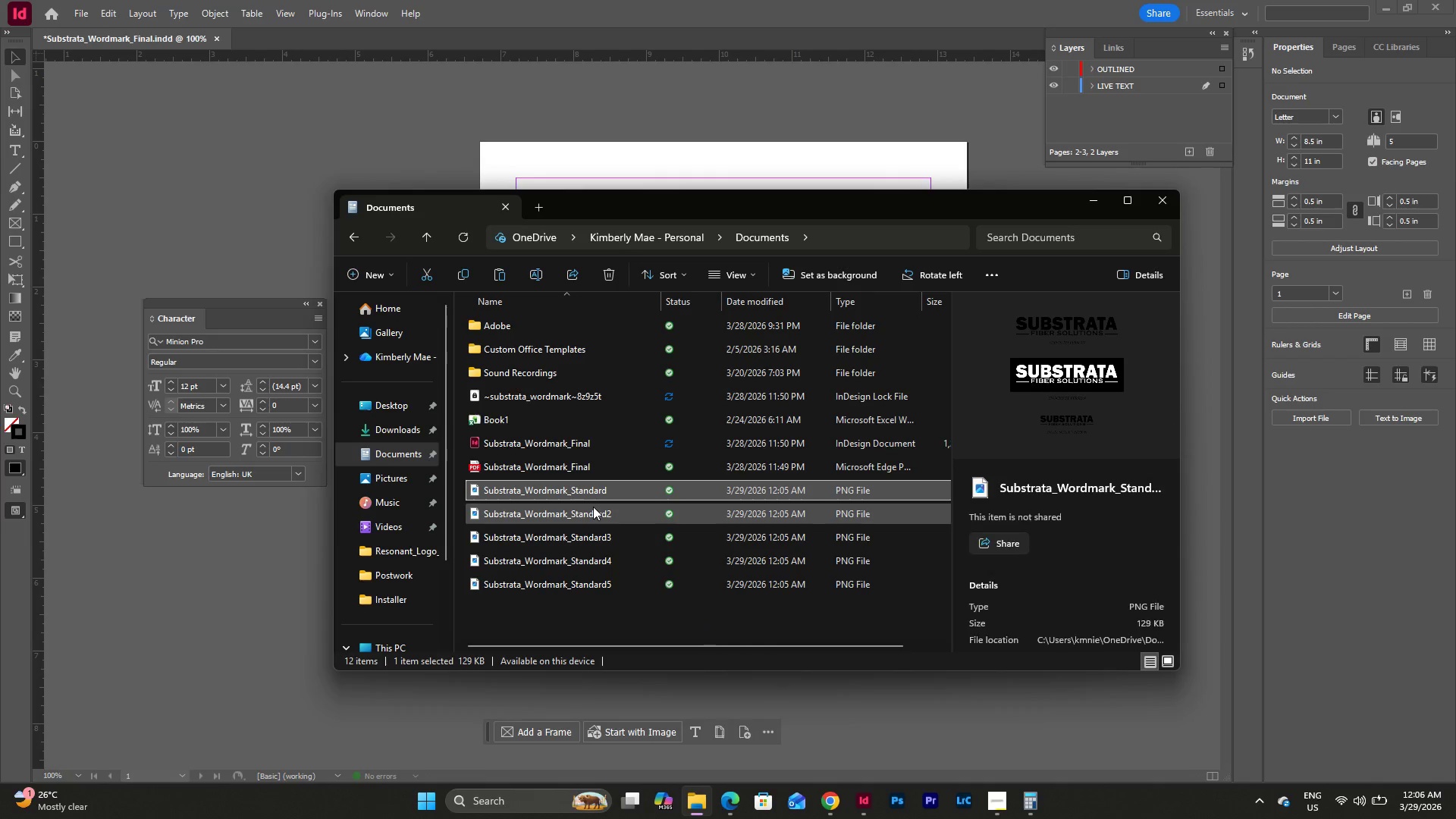 
left_click([593, 507])
 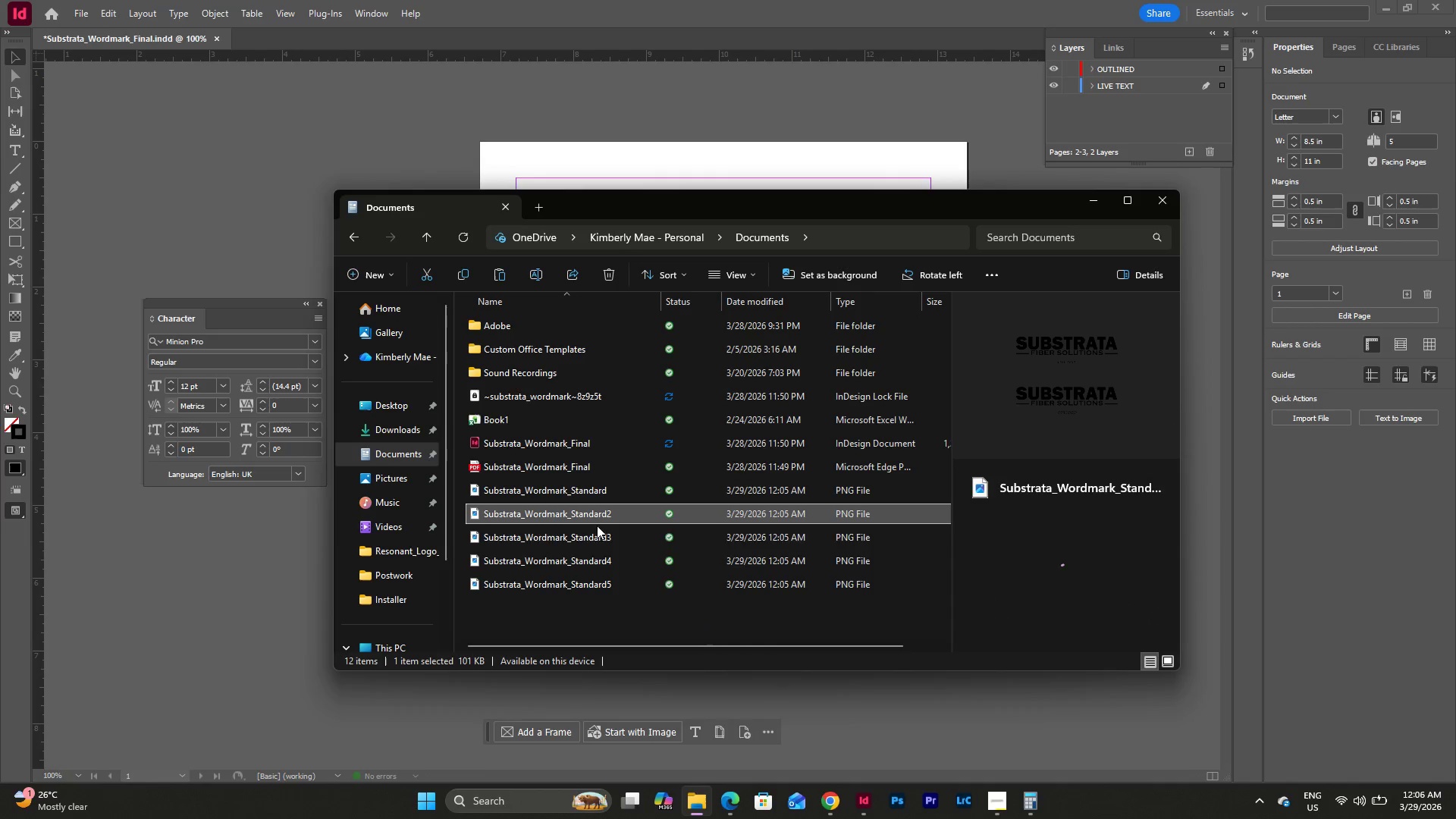 
left_click([596, 538])
 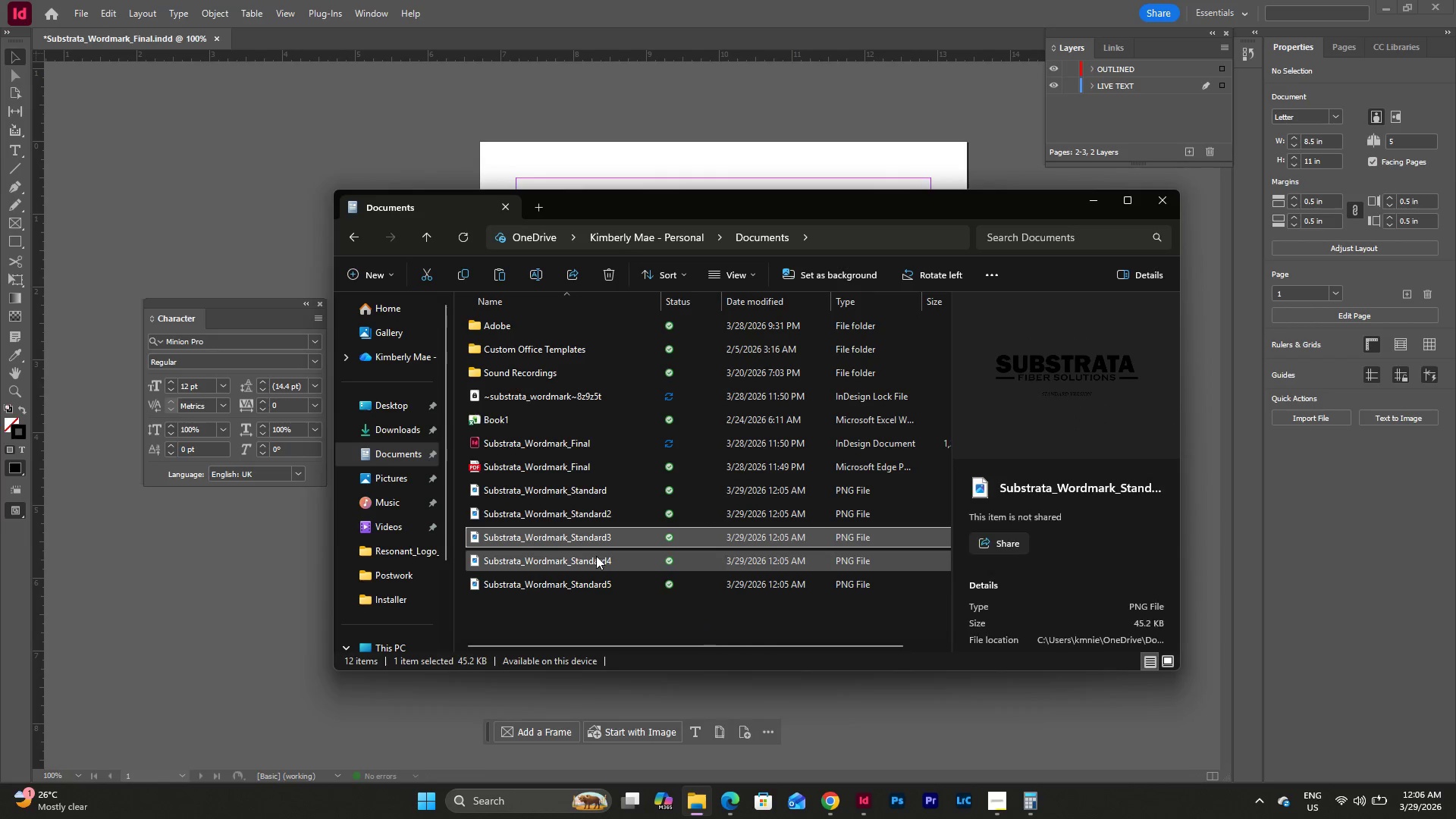 
left_click([596, 556])
 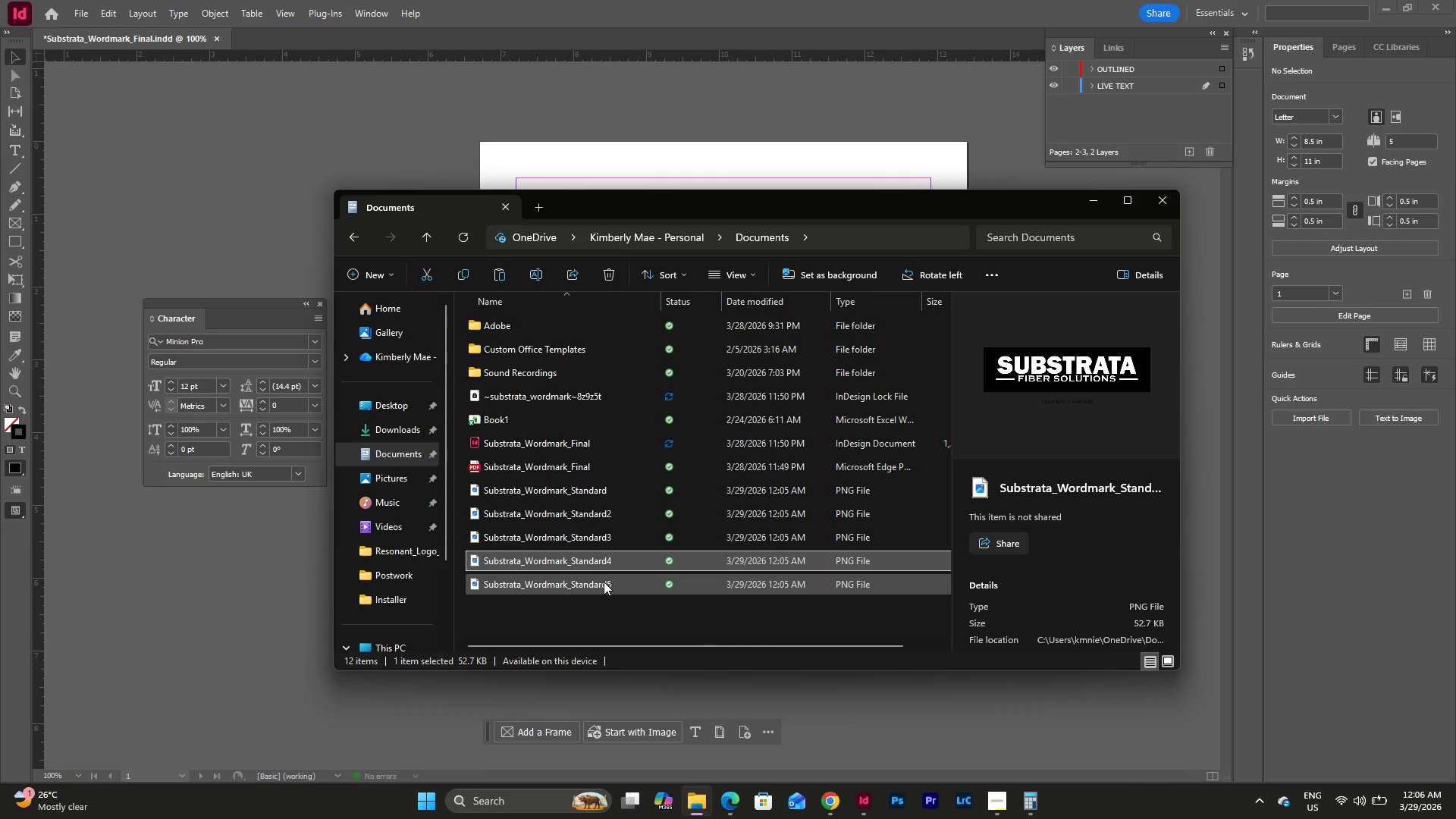 
left_click([594, 576])
 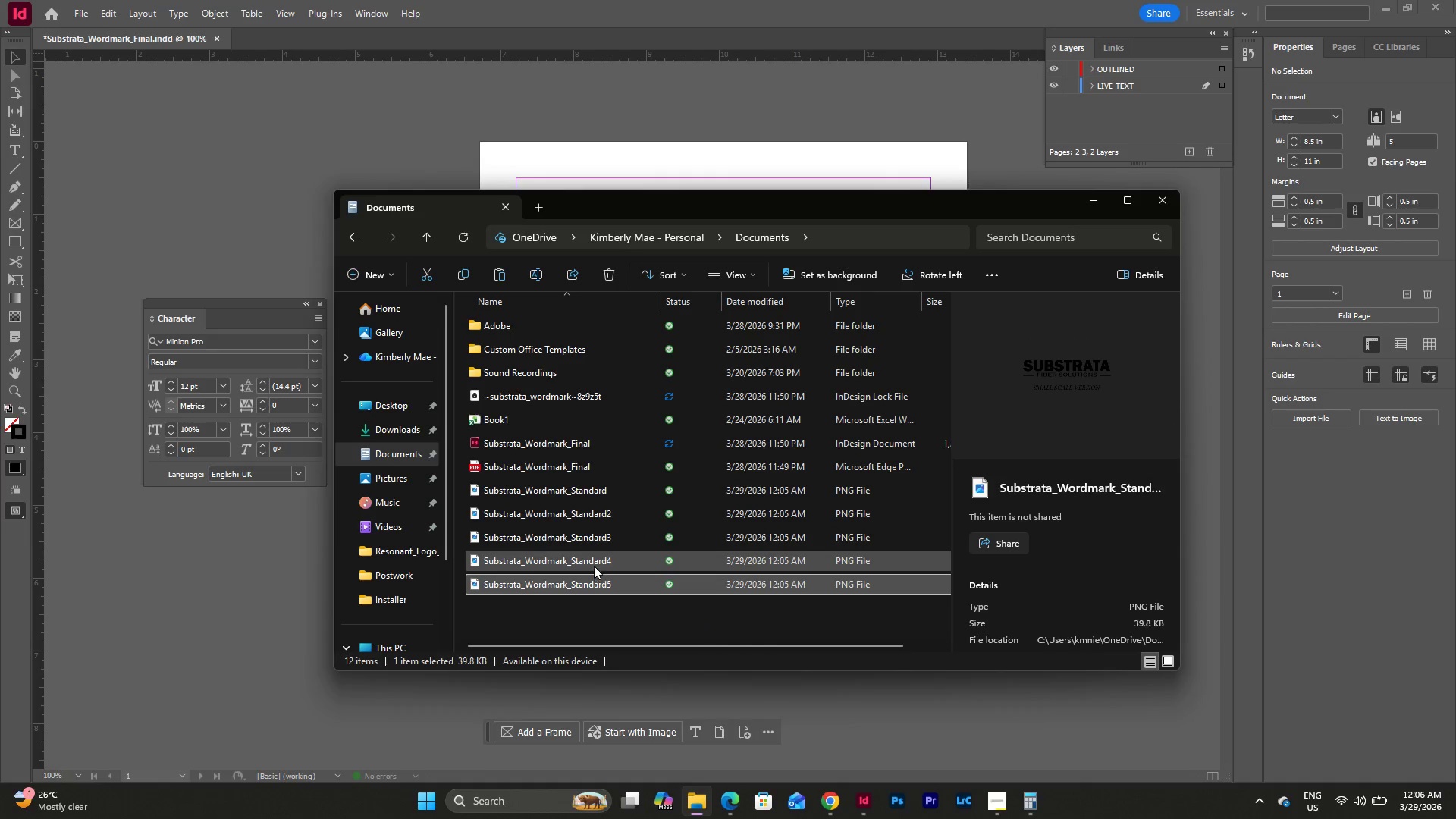 
left_click([592, 565])
 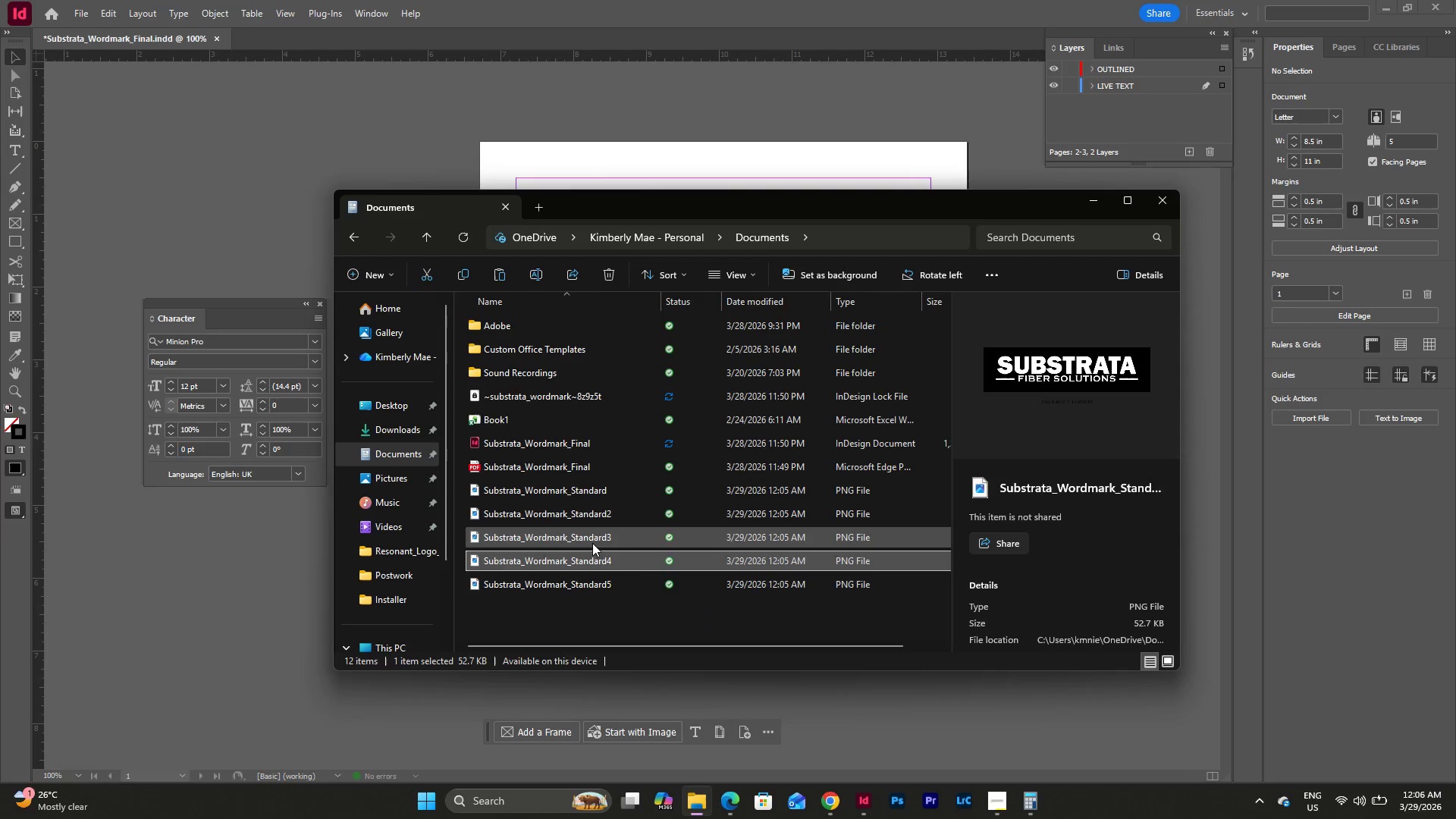 
left_click([592, 543])
 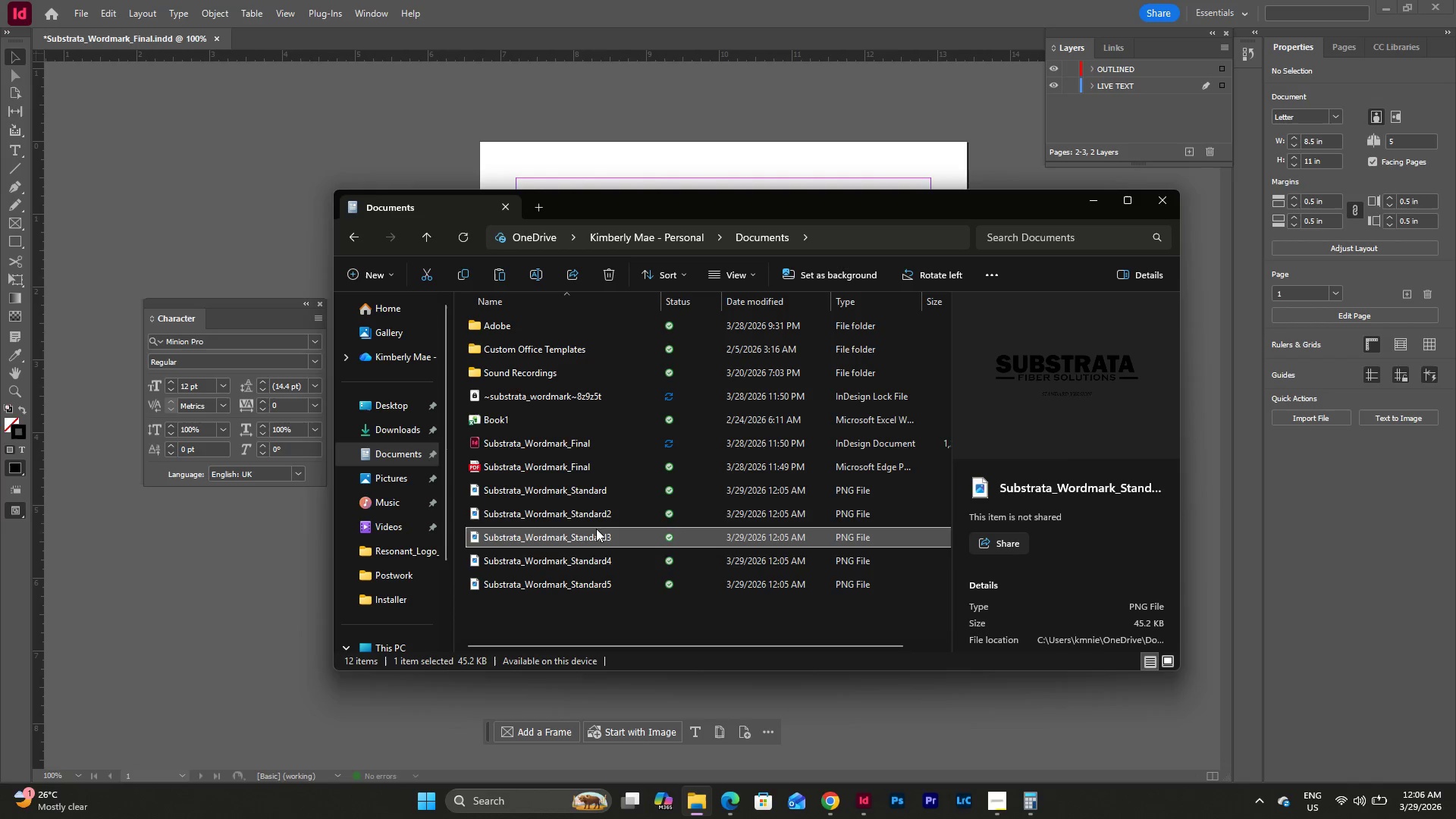 
left_click([599, 513])
 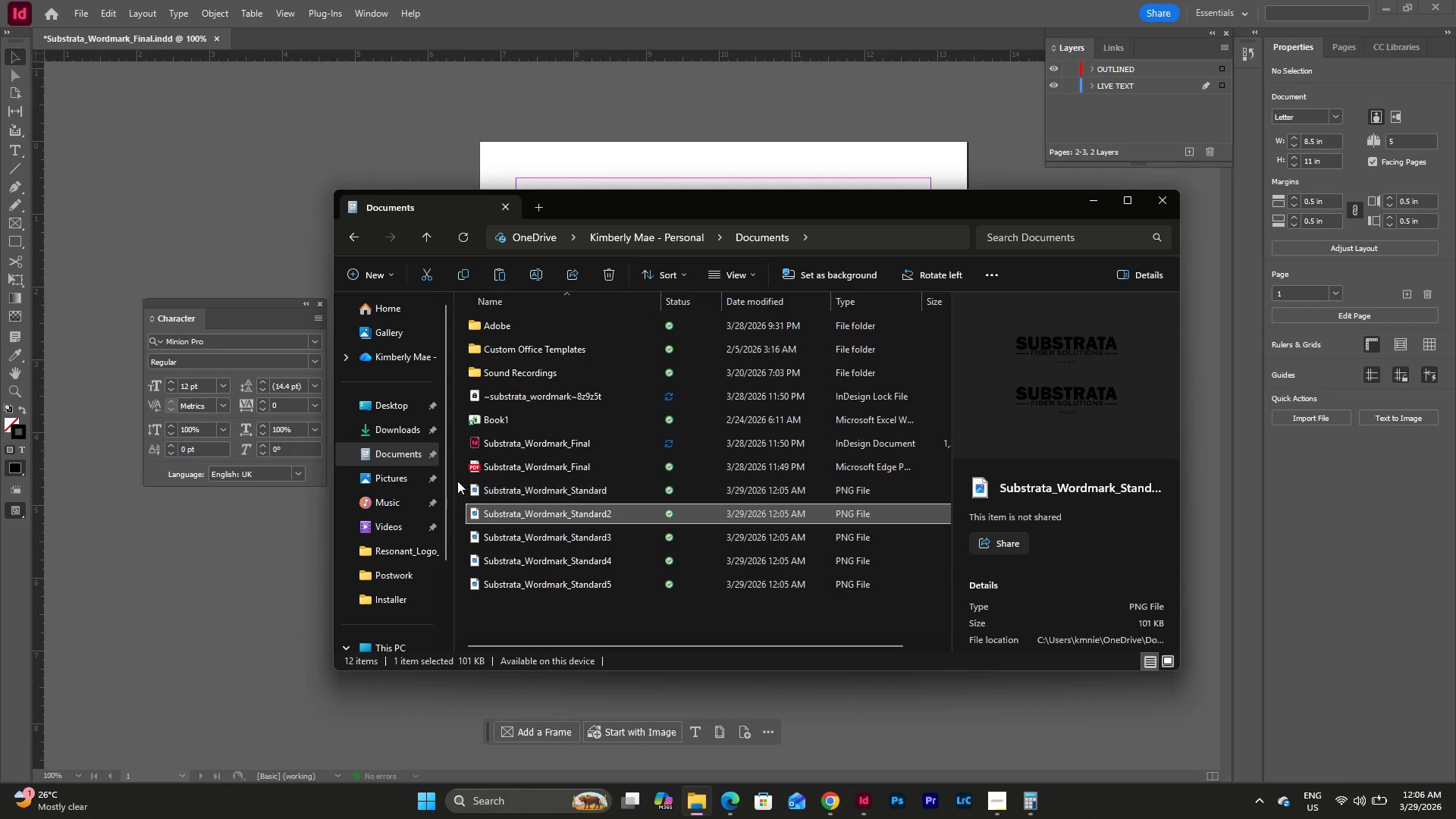 
left_click_drag(start_coordinate=[457, 481], to_coordinate=[585, 512])
 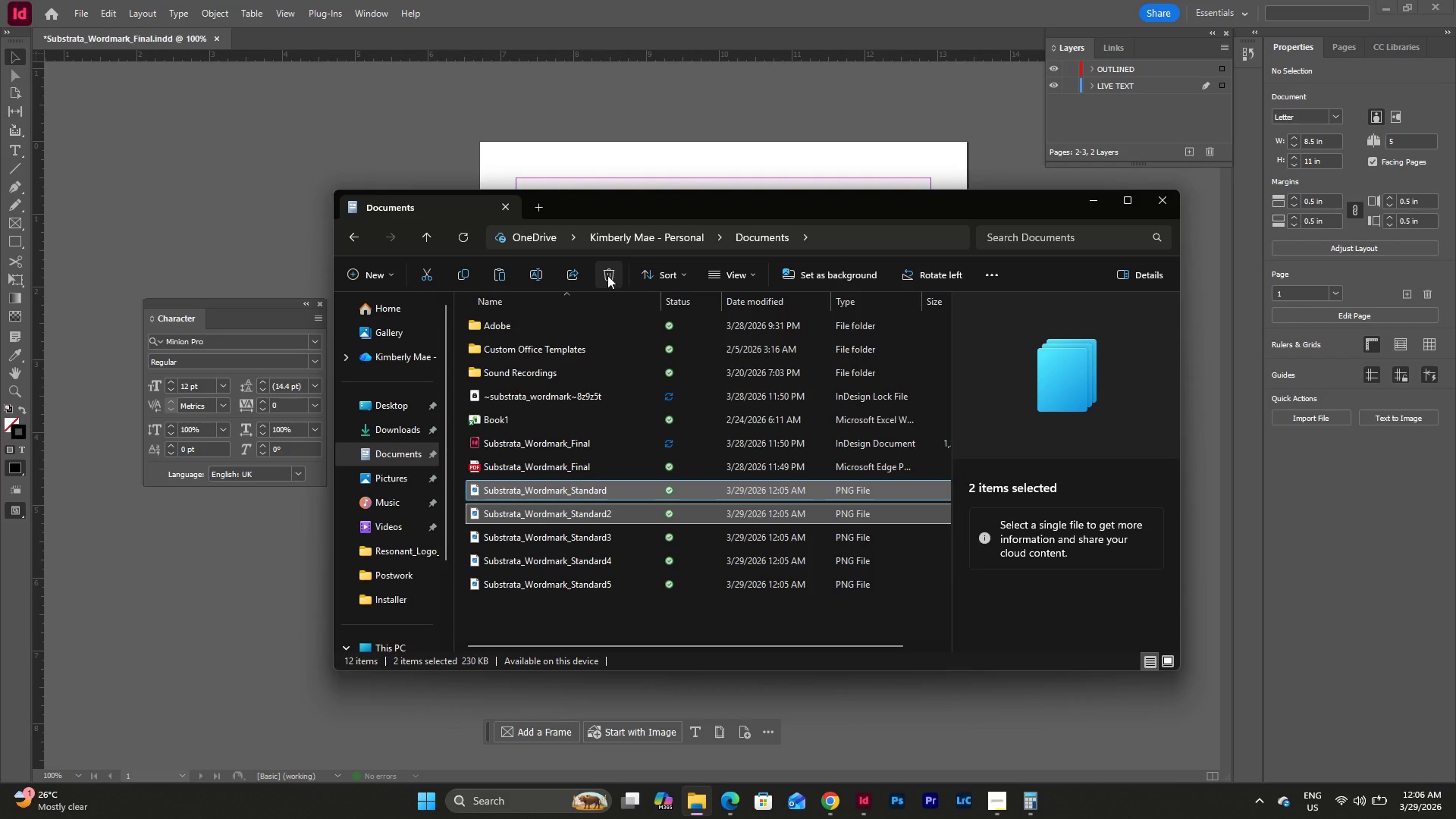 
left_click([607, 275])
 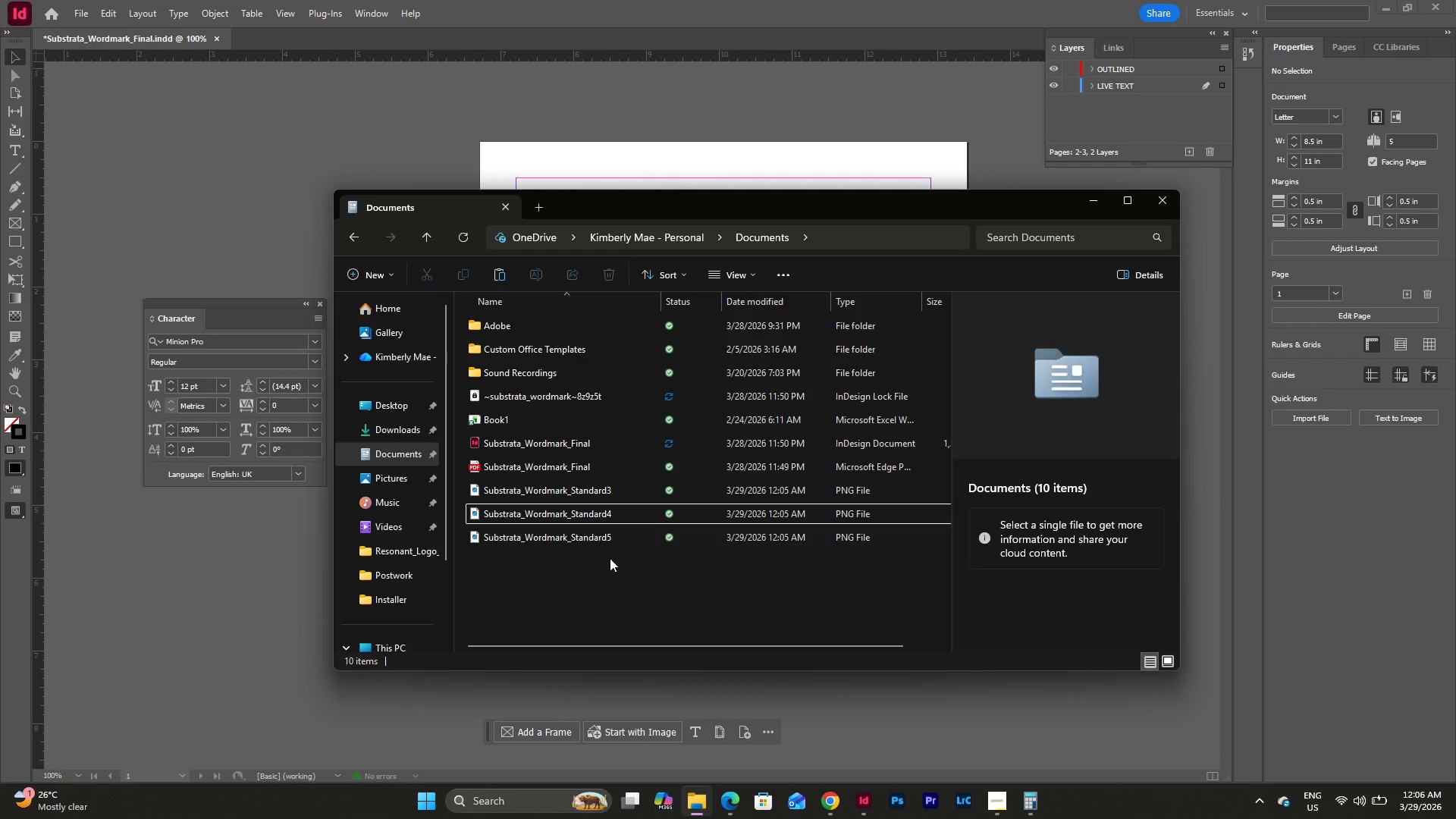 
double_click([598, 494])
 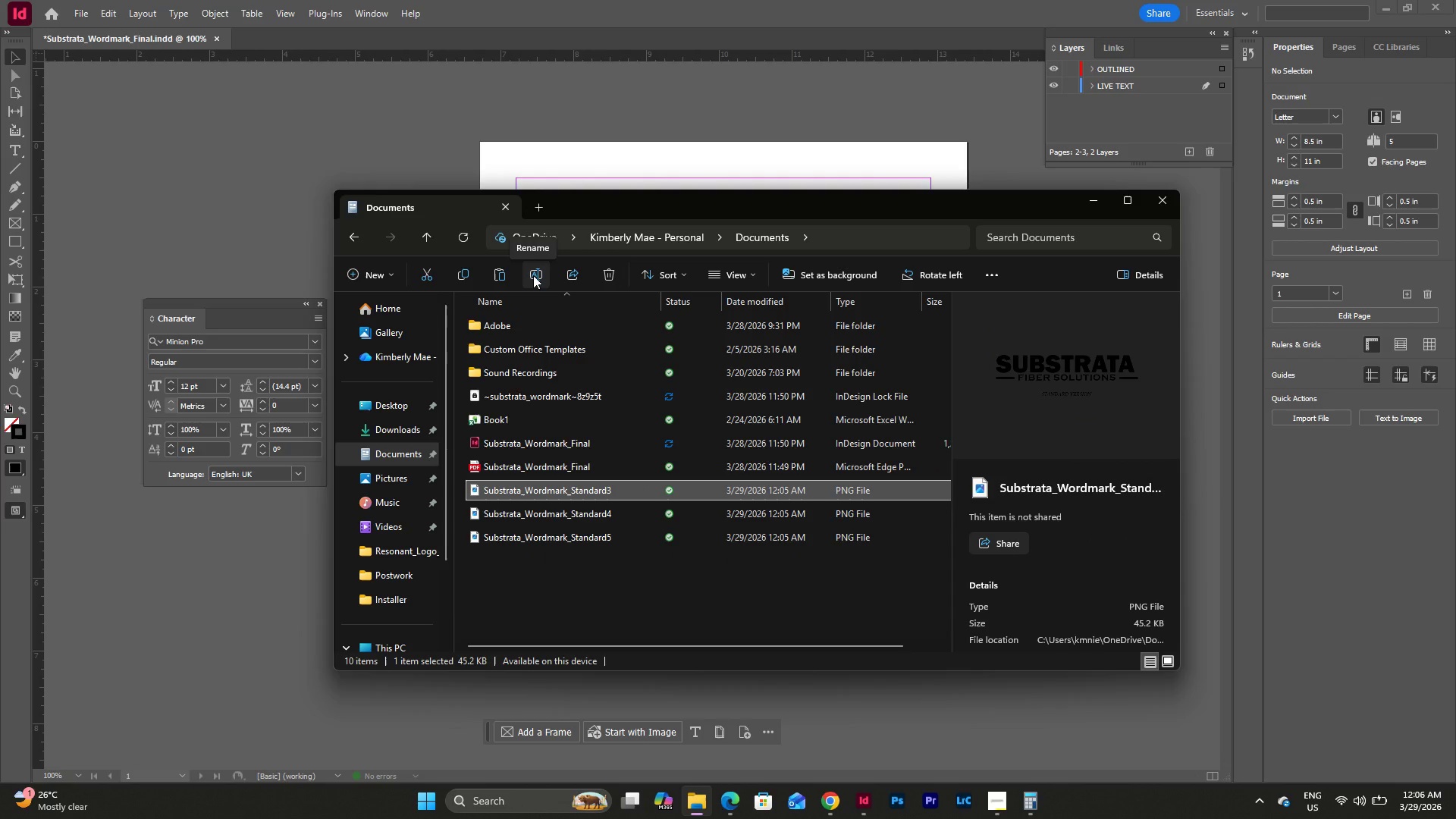 
left_click([533, 275])
 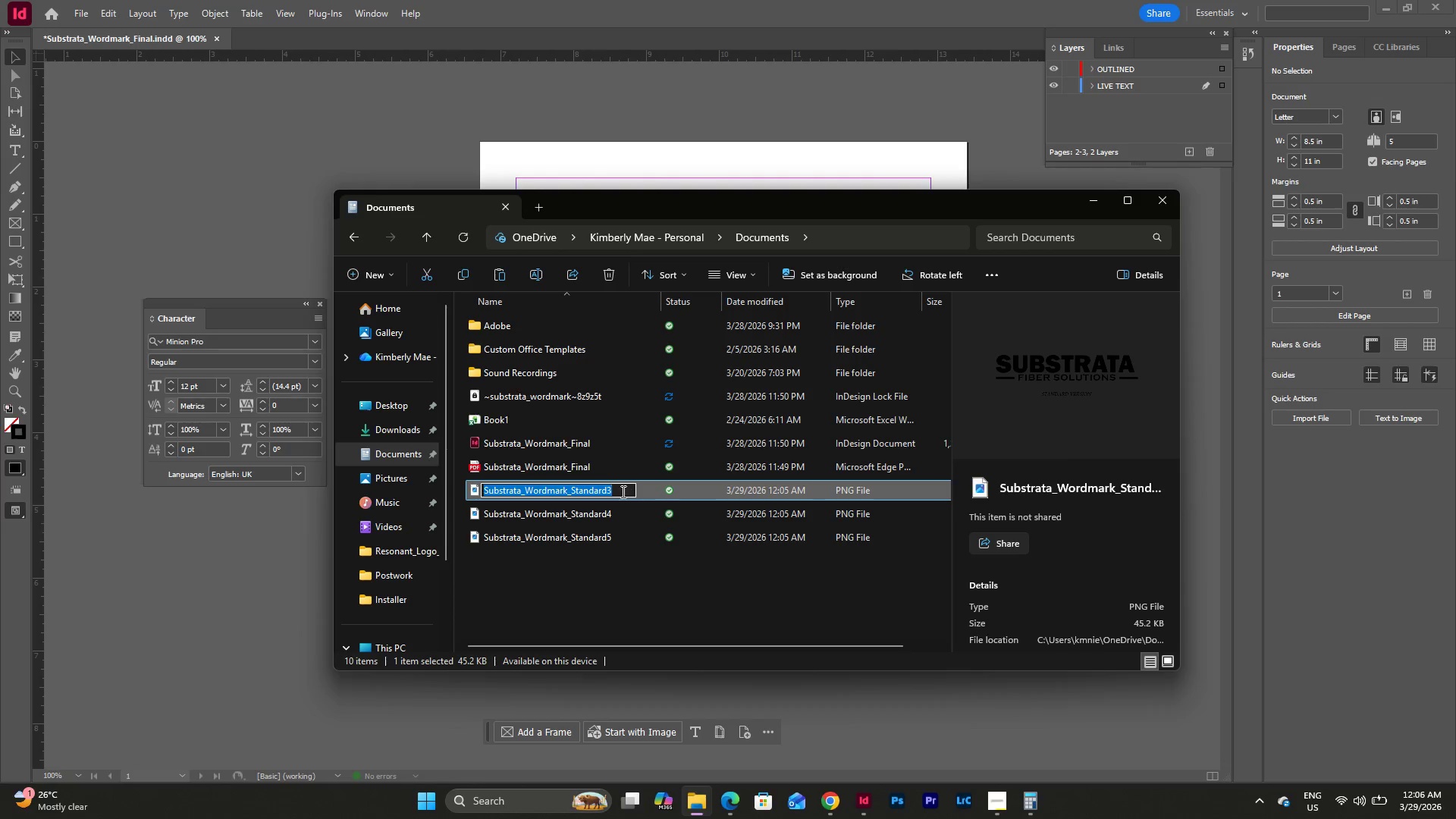 
left_click([619, 488])
 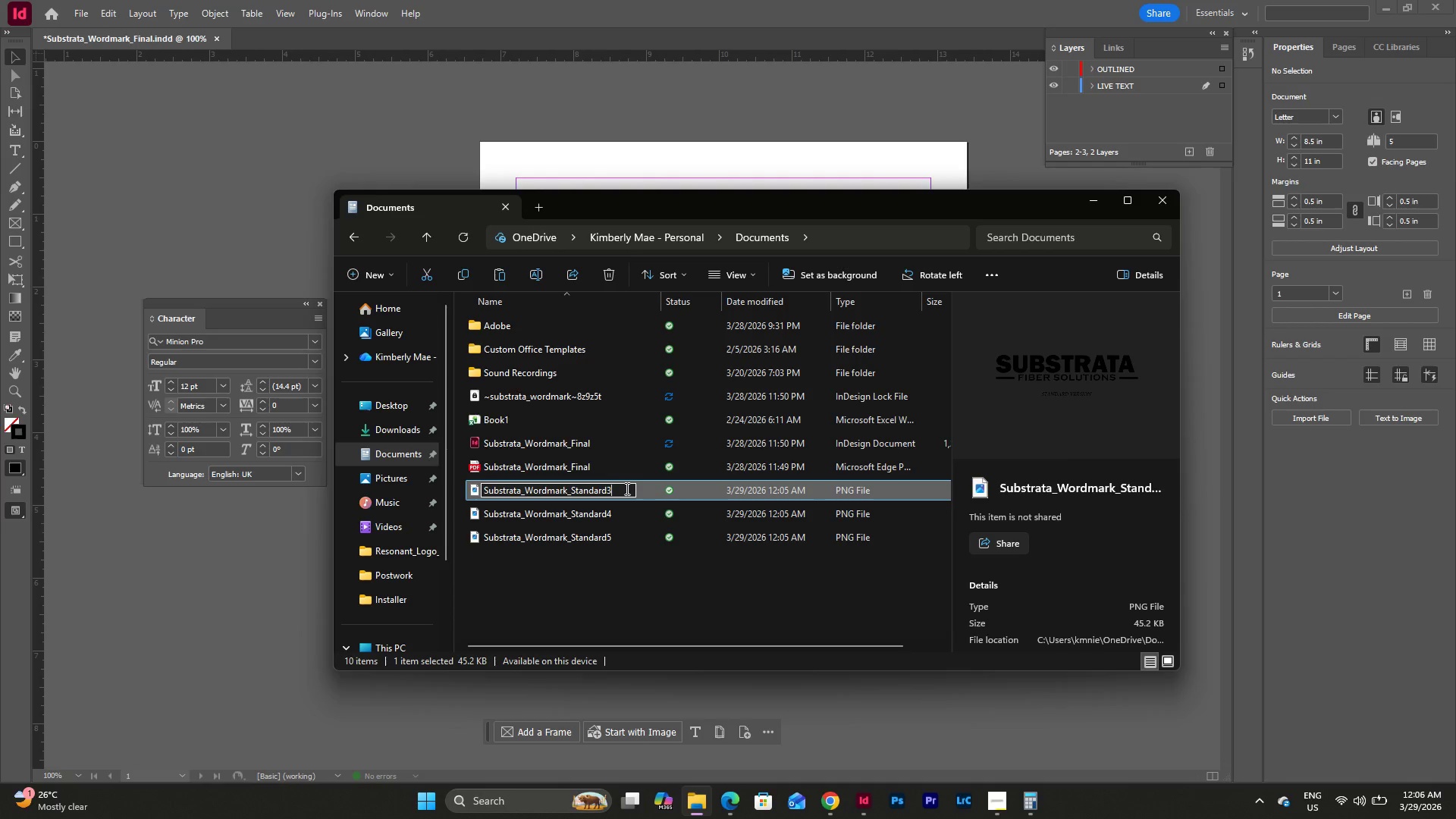 
key(Backspace)
 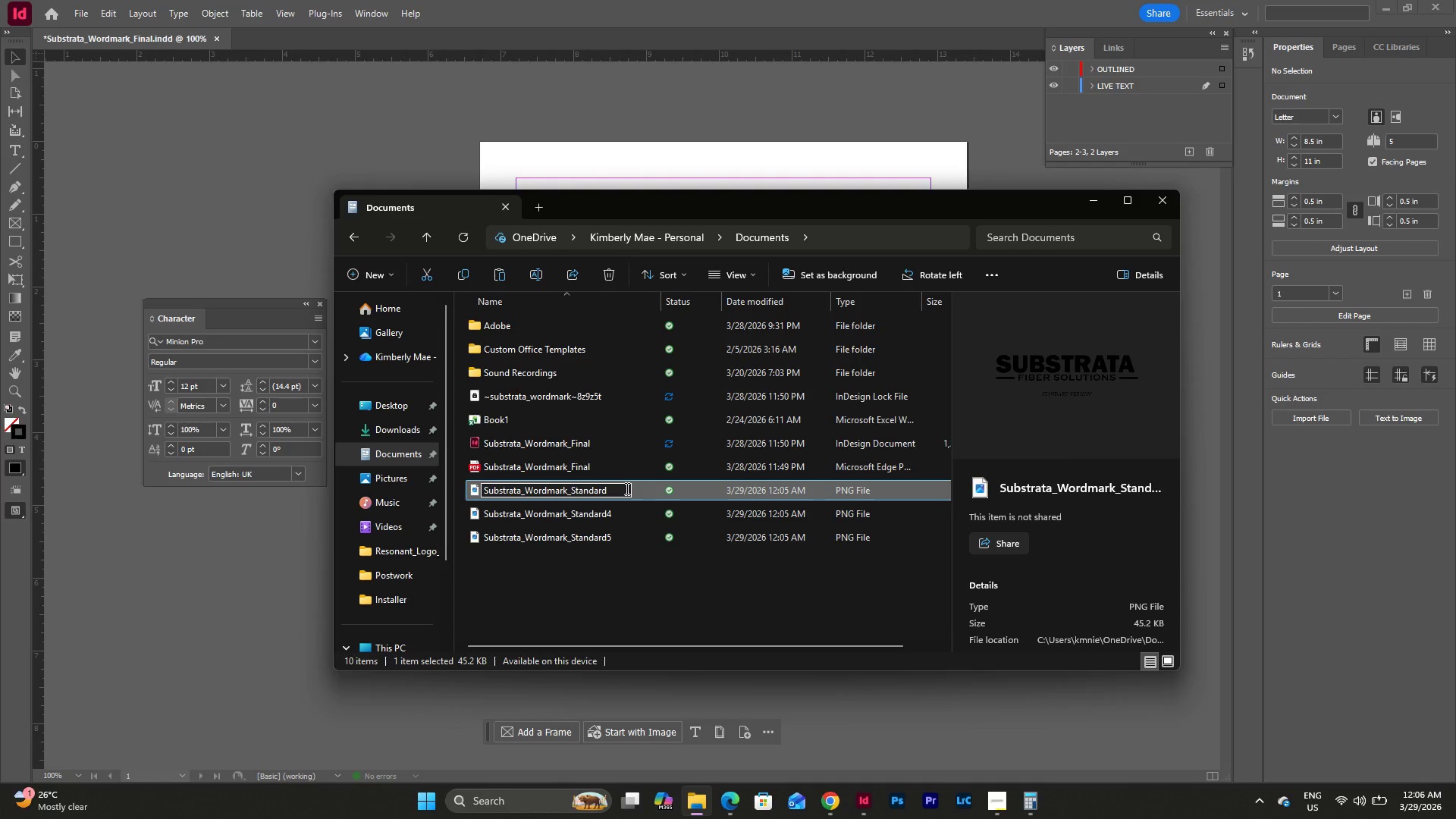 
key(Enter)
 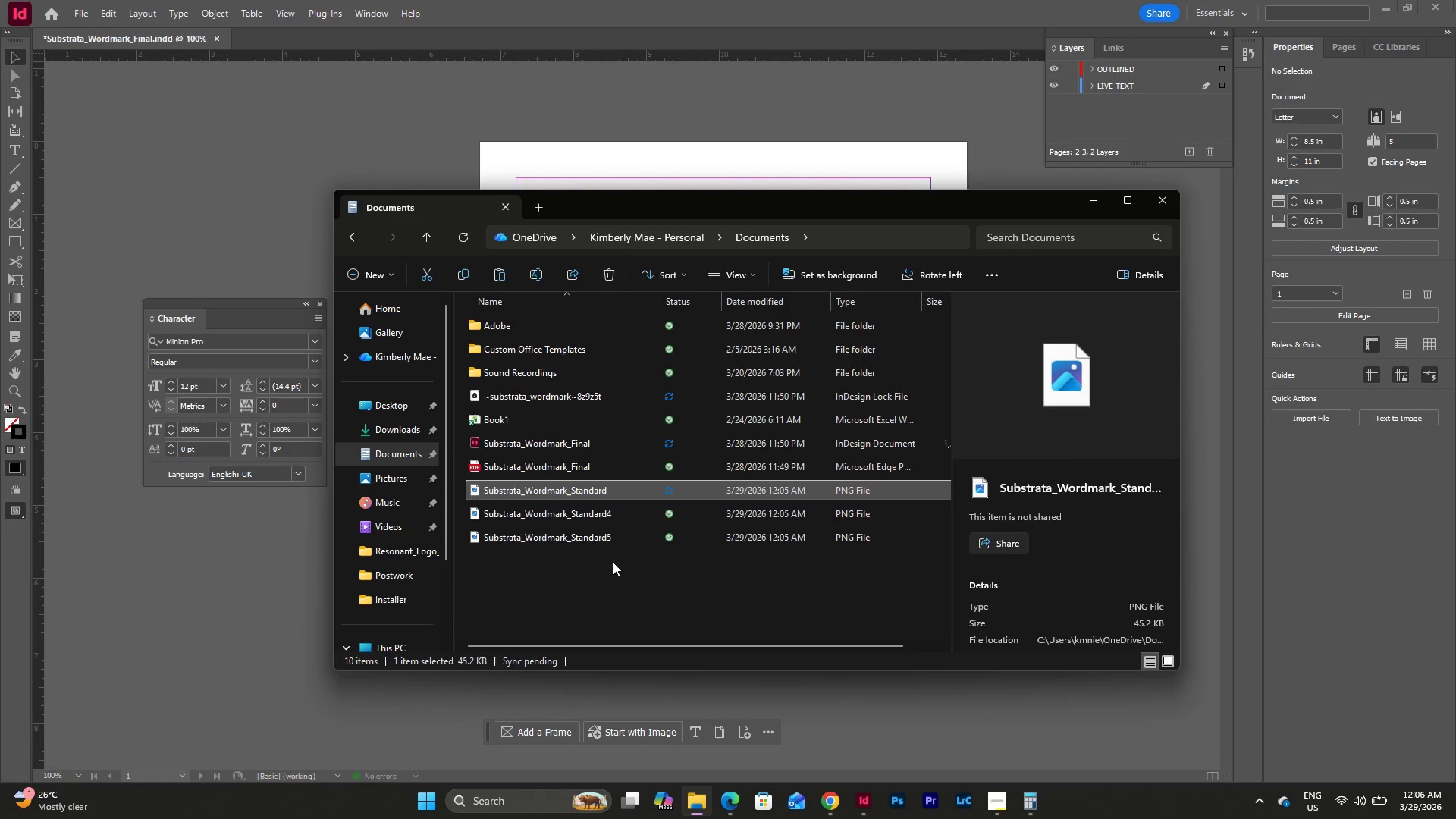 
double_click([599, 497])
 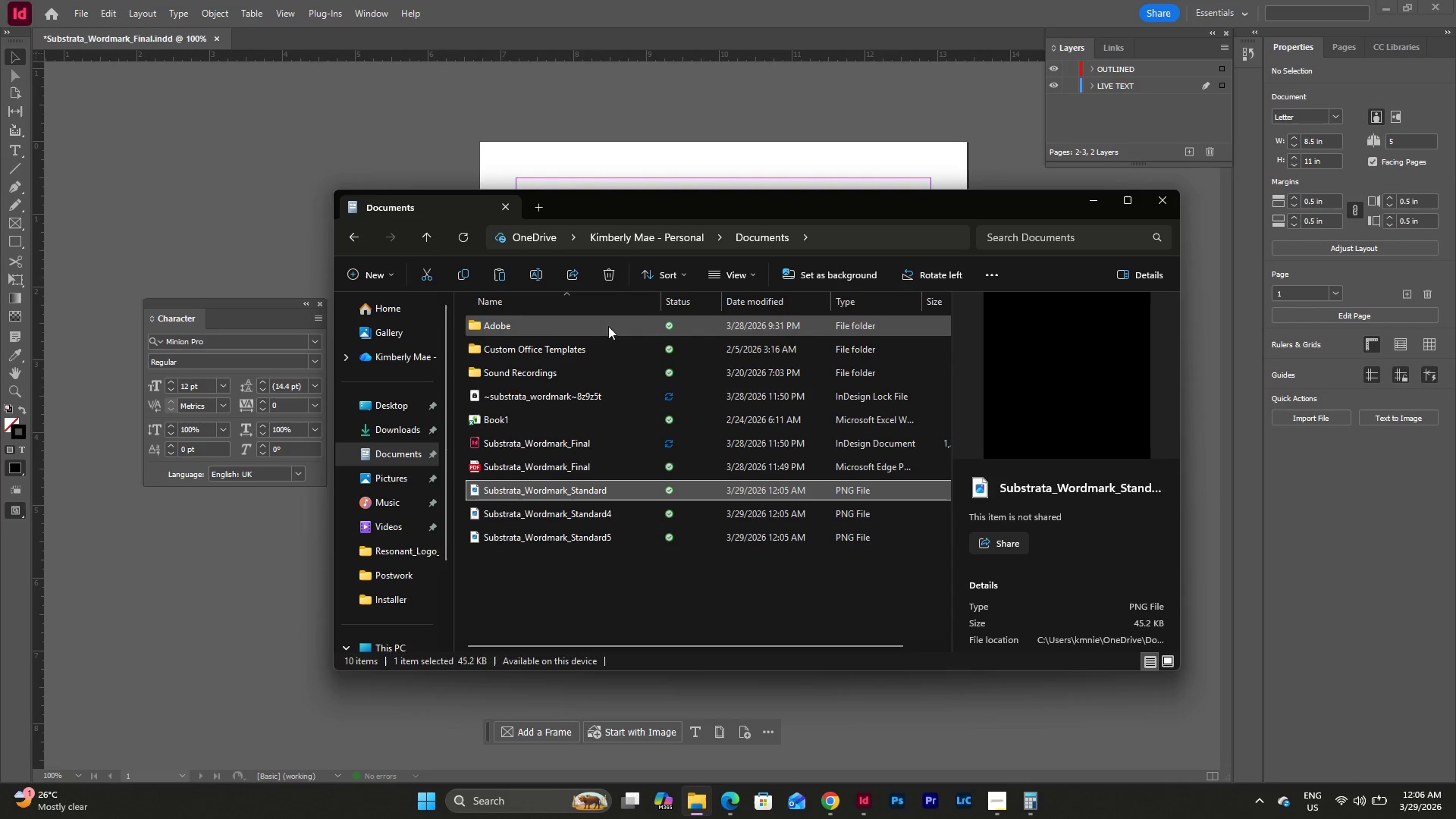 
left_click_drag(start_coordinate=[606, 576], to_coordinate=[544, 494])
 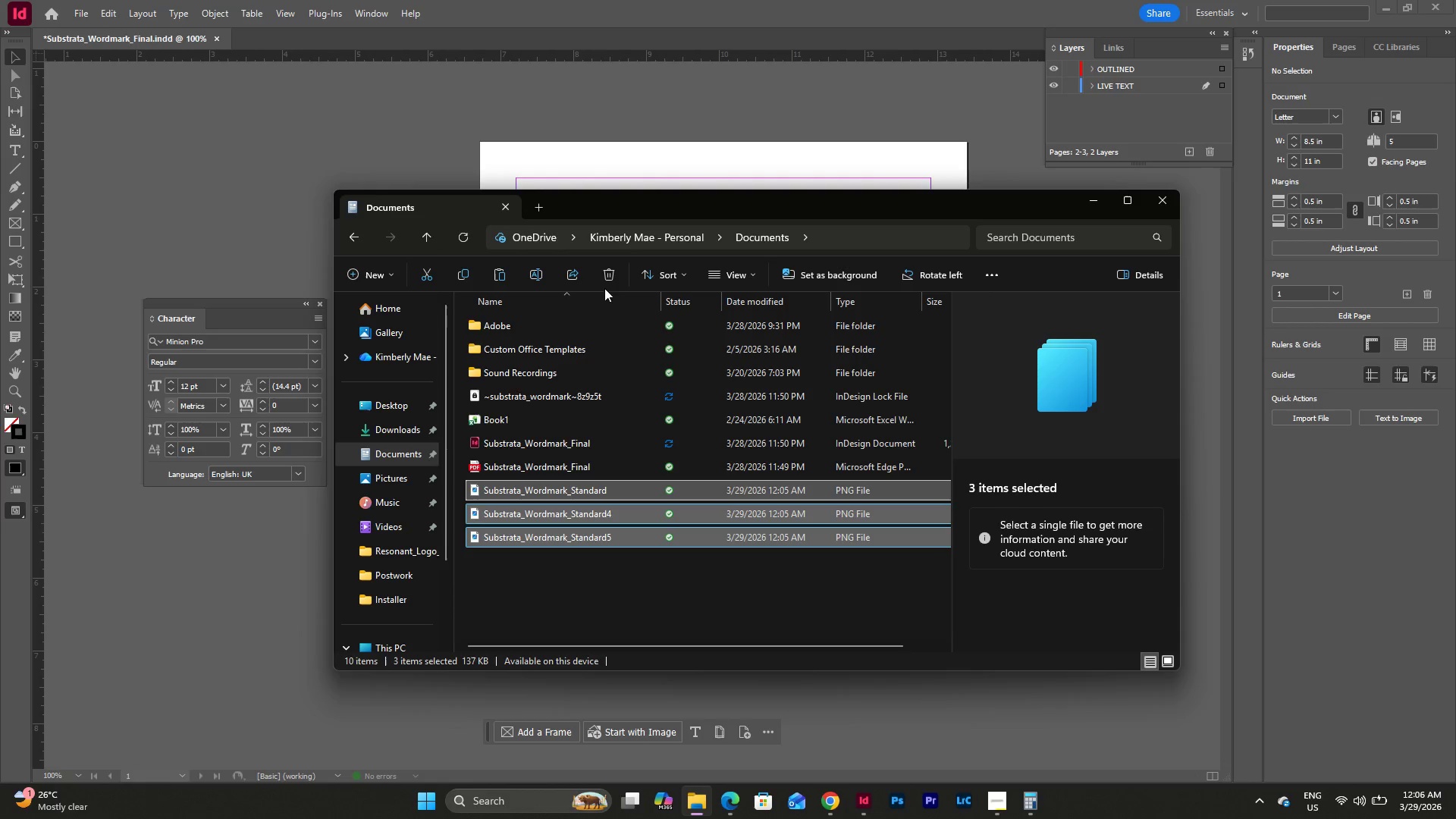 
left_click([608, 281])
 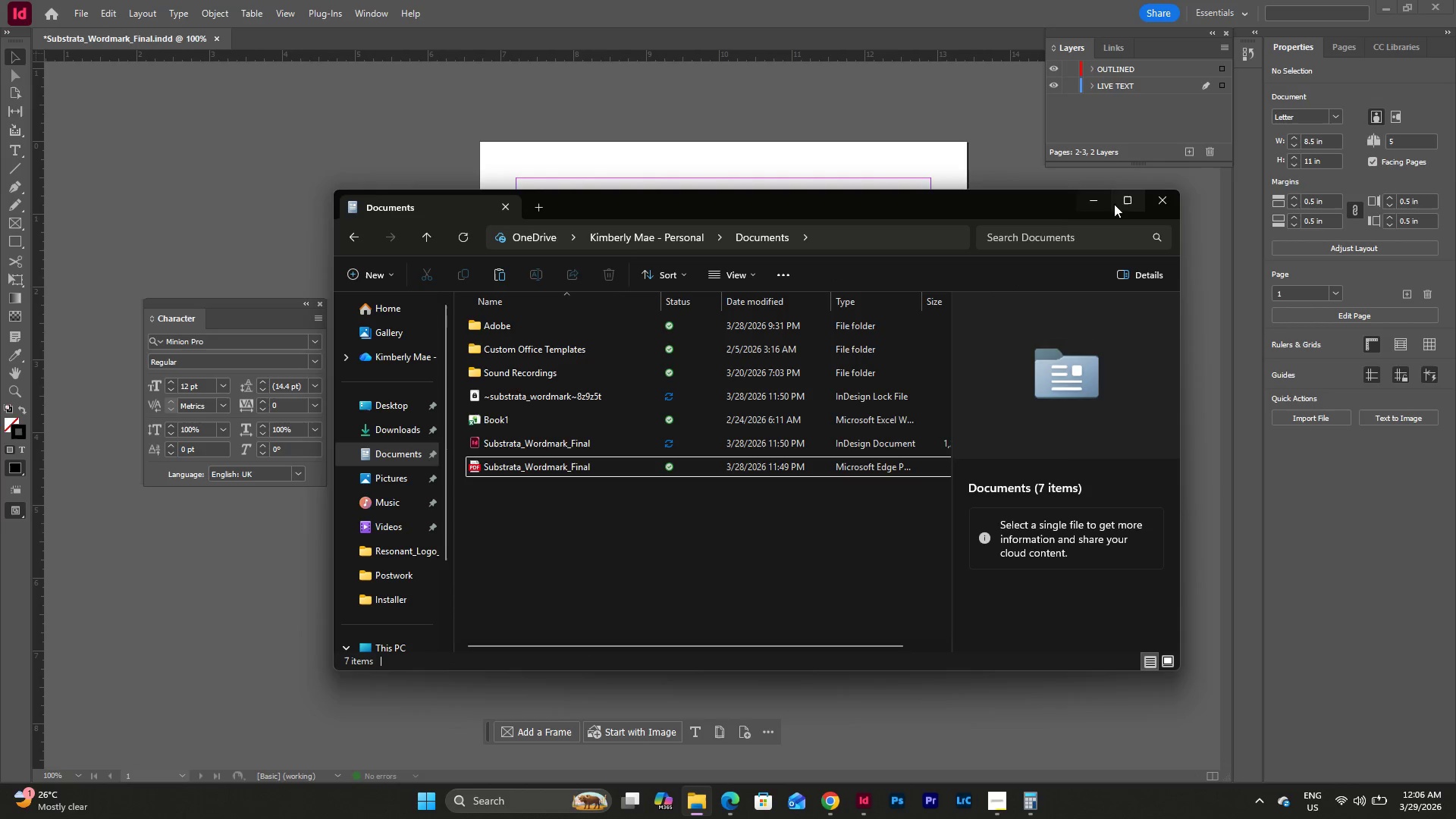 
left_click([1087, 199])
 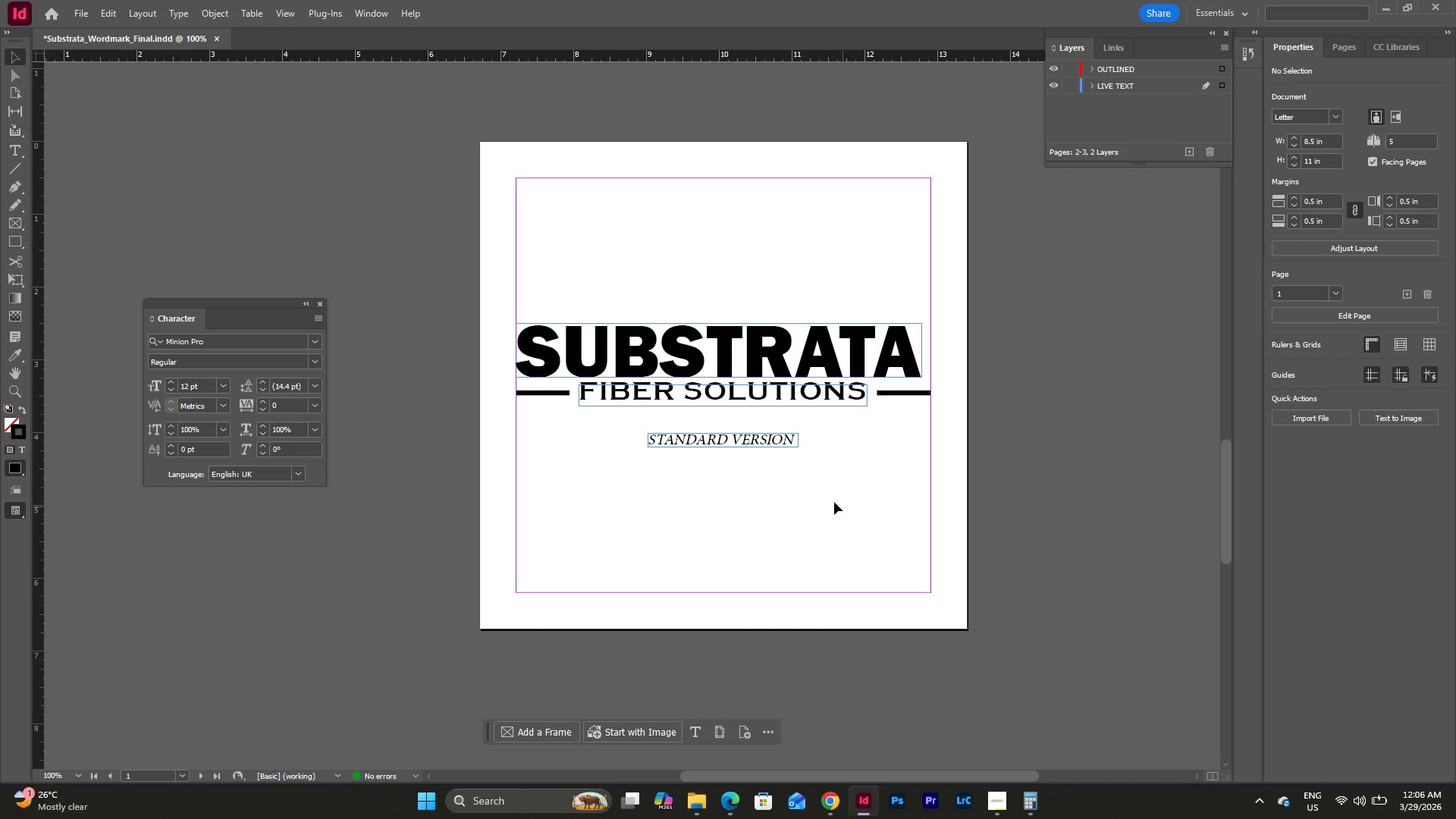 
left_click([783, 574])
 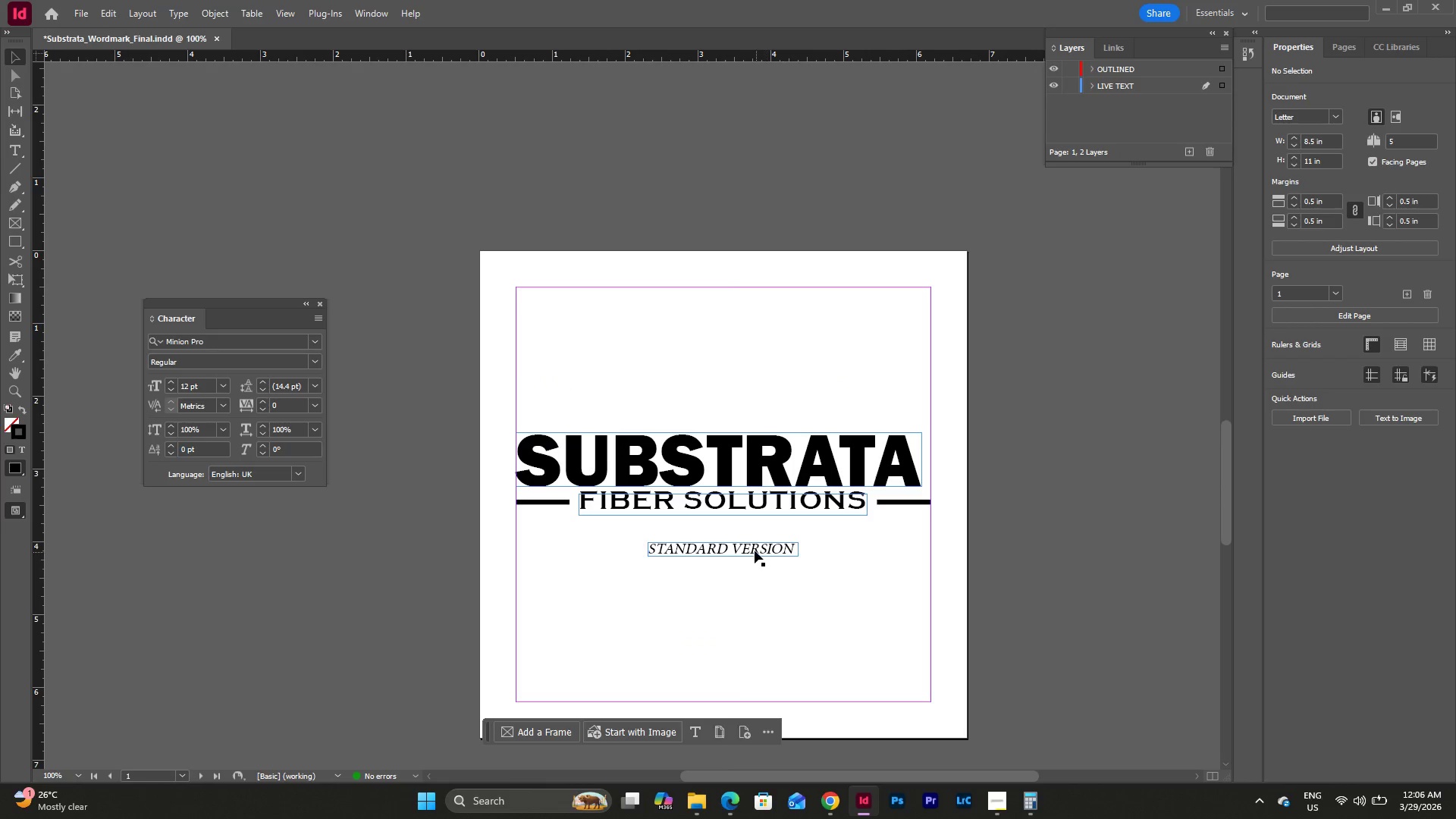 
scroll: coordinate [839, 494], scroll_direction: up, amount: 2.0
 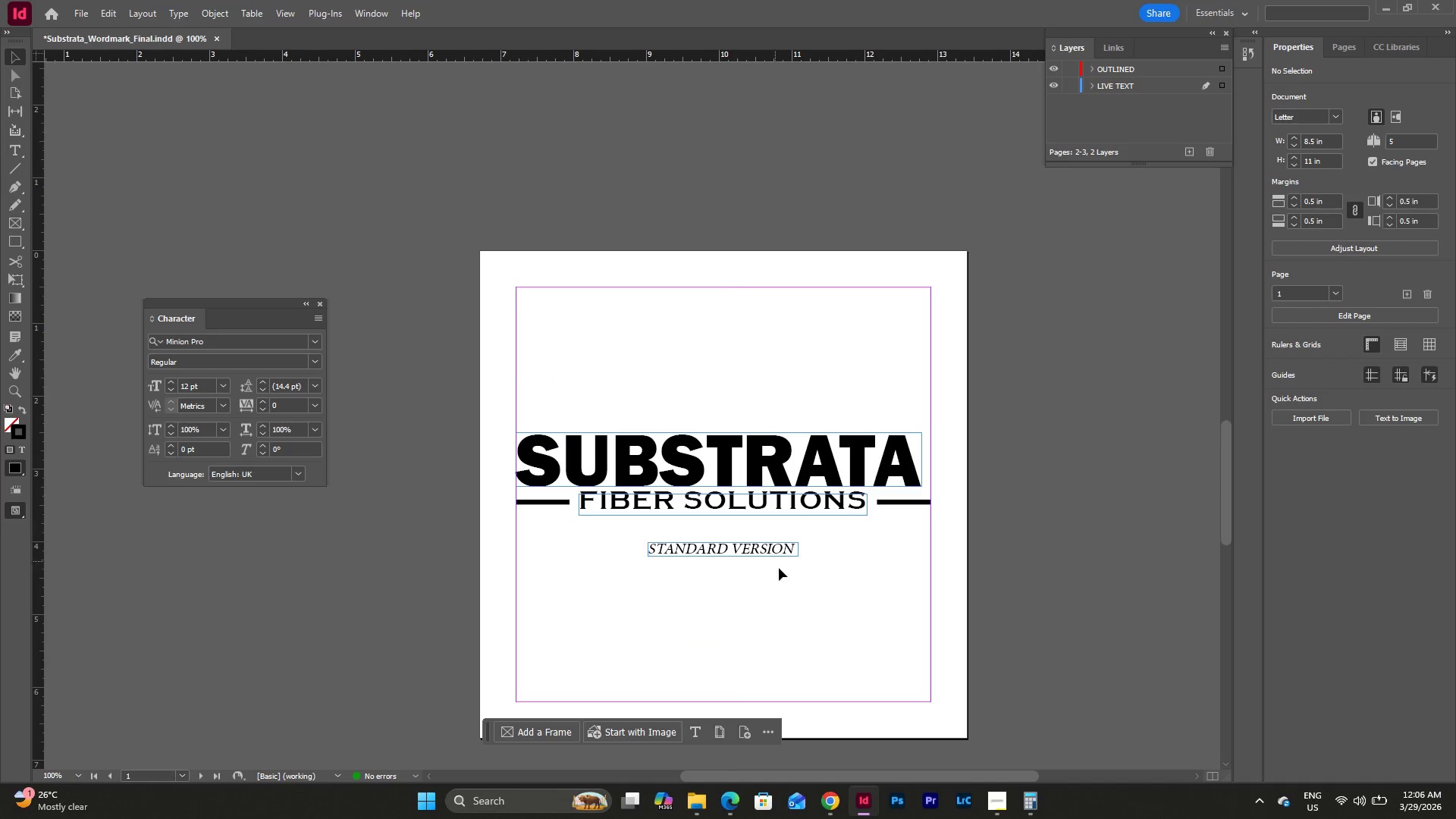 
double_click([754, 550])
 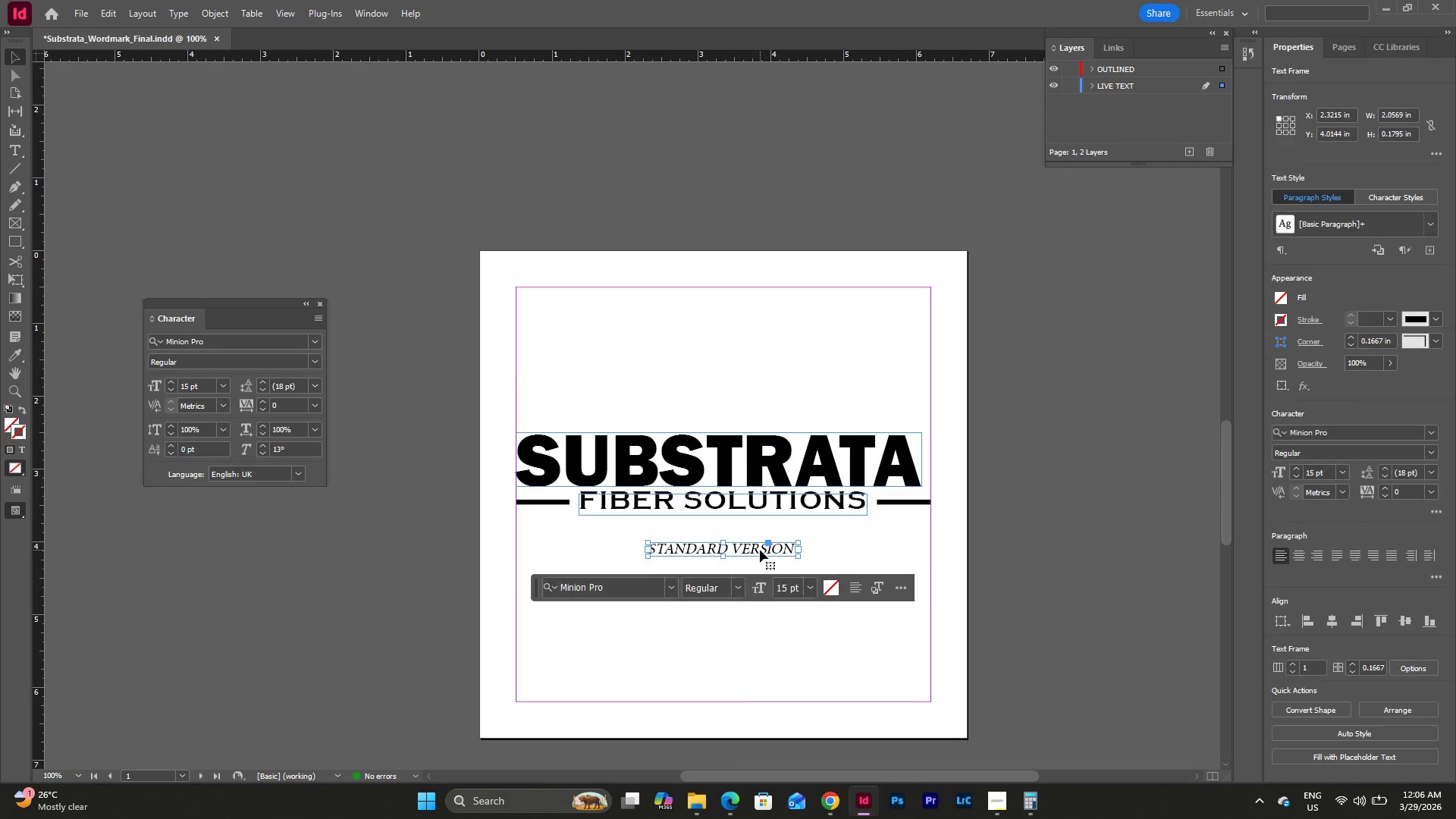 
key(Backspace)
 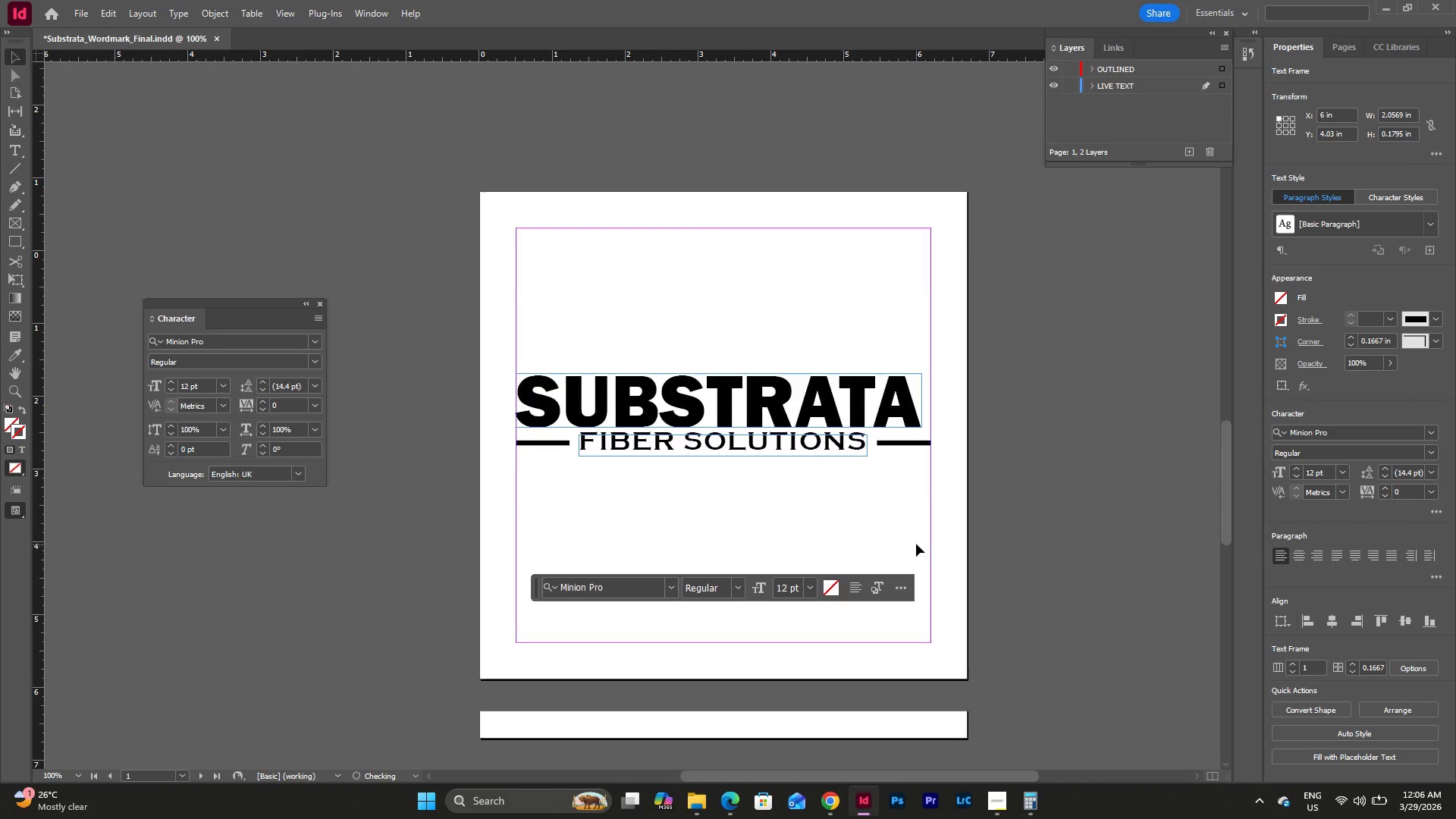 
scroll: coordinate [926, 531], scroll_direction: down, amount: 17.0
 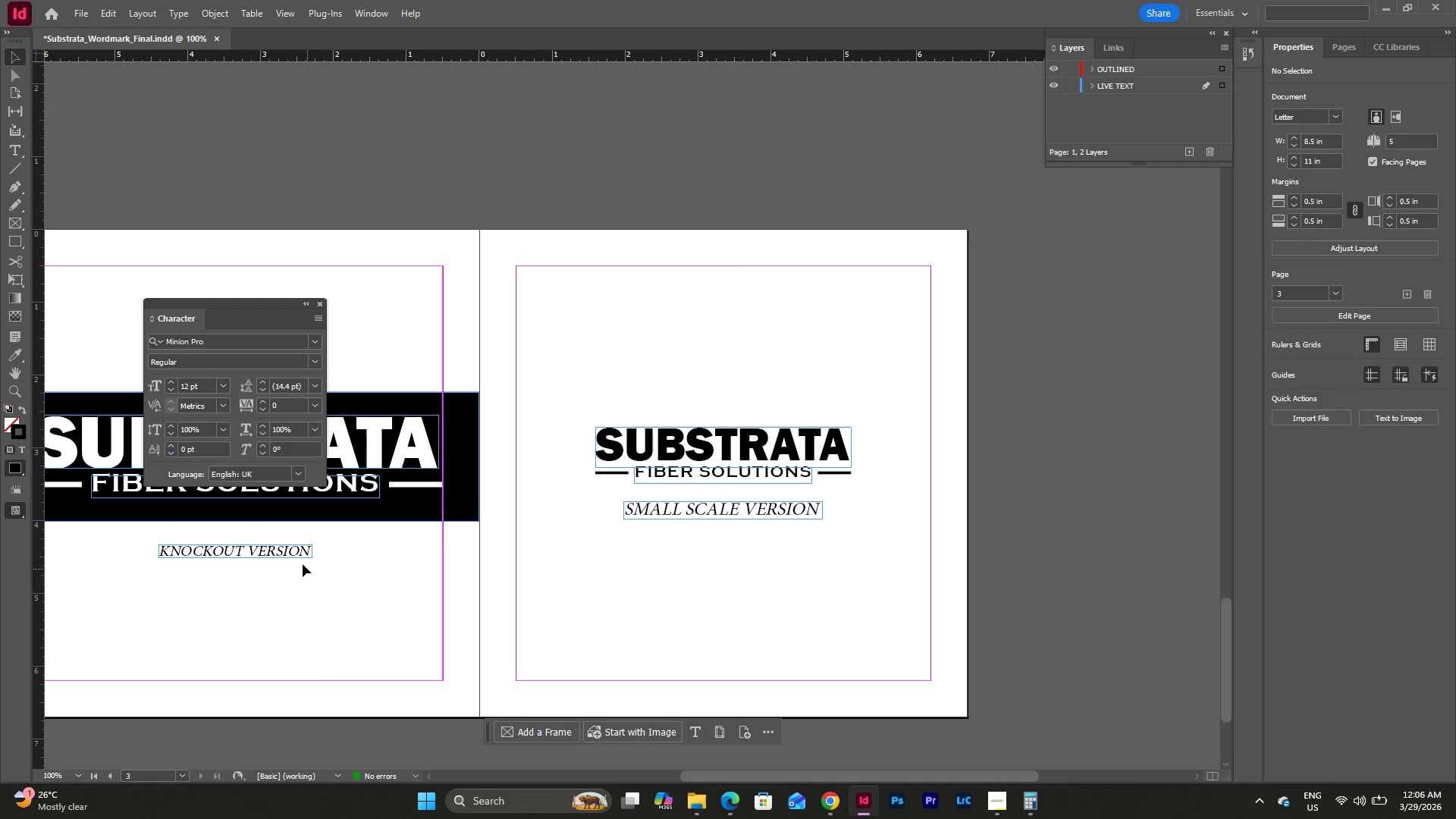 
left_click([282, 554])
 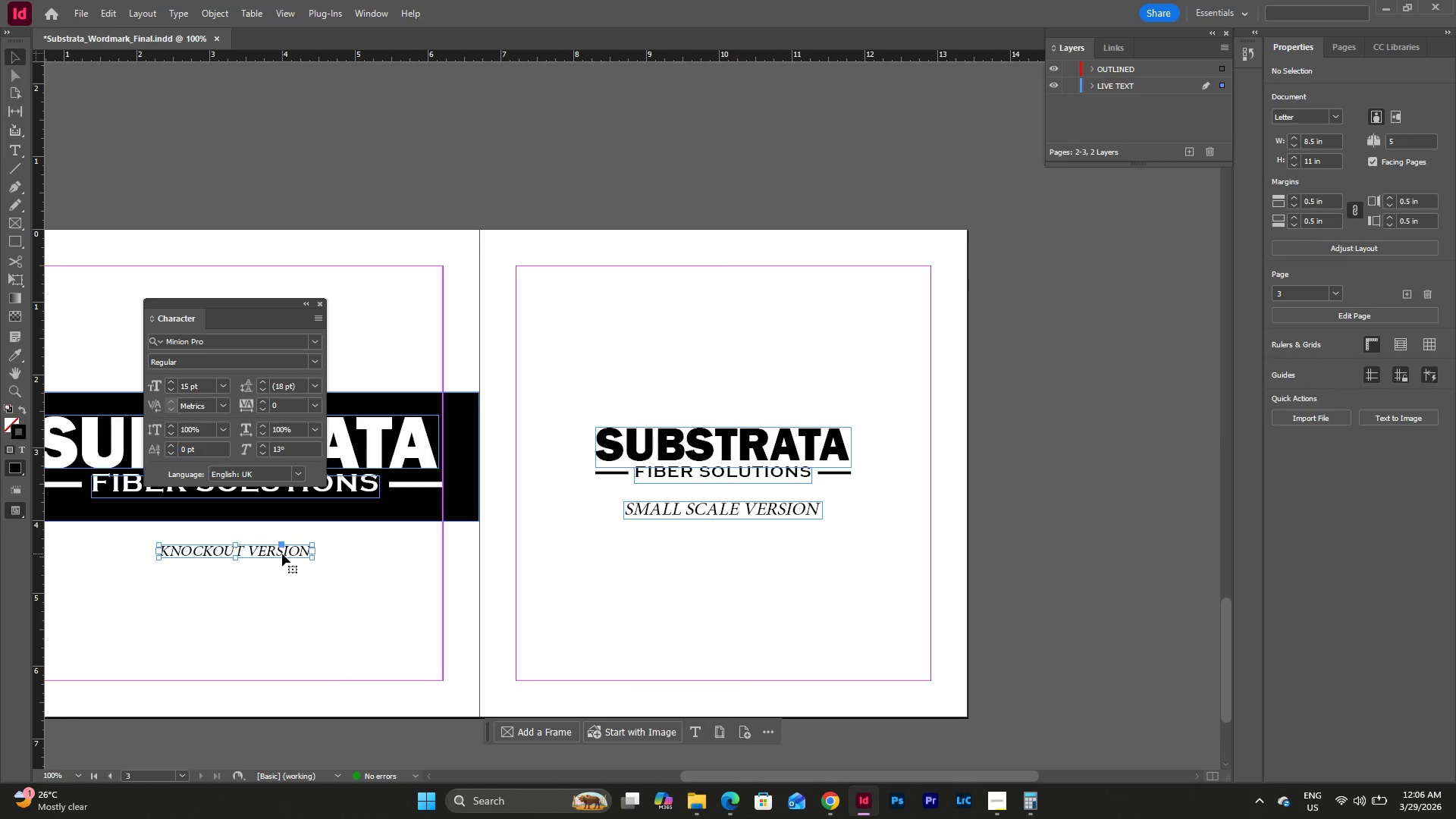 
key(Backspace)
 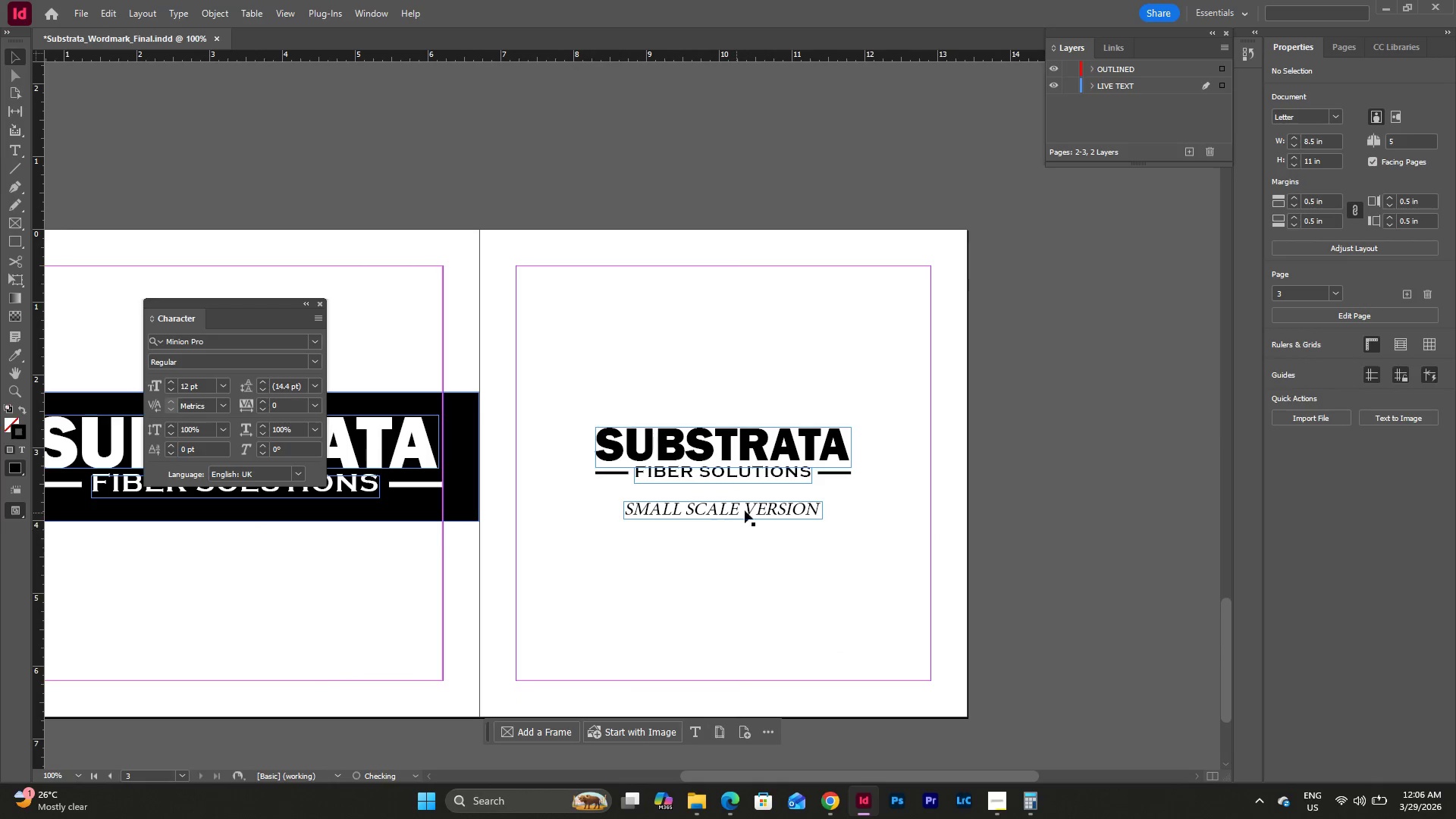 
left_click([748, 508])
 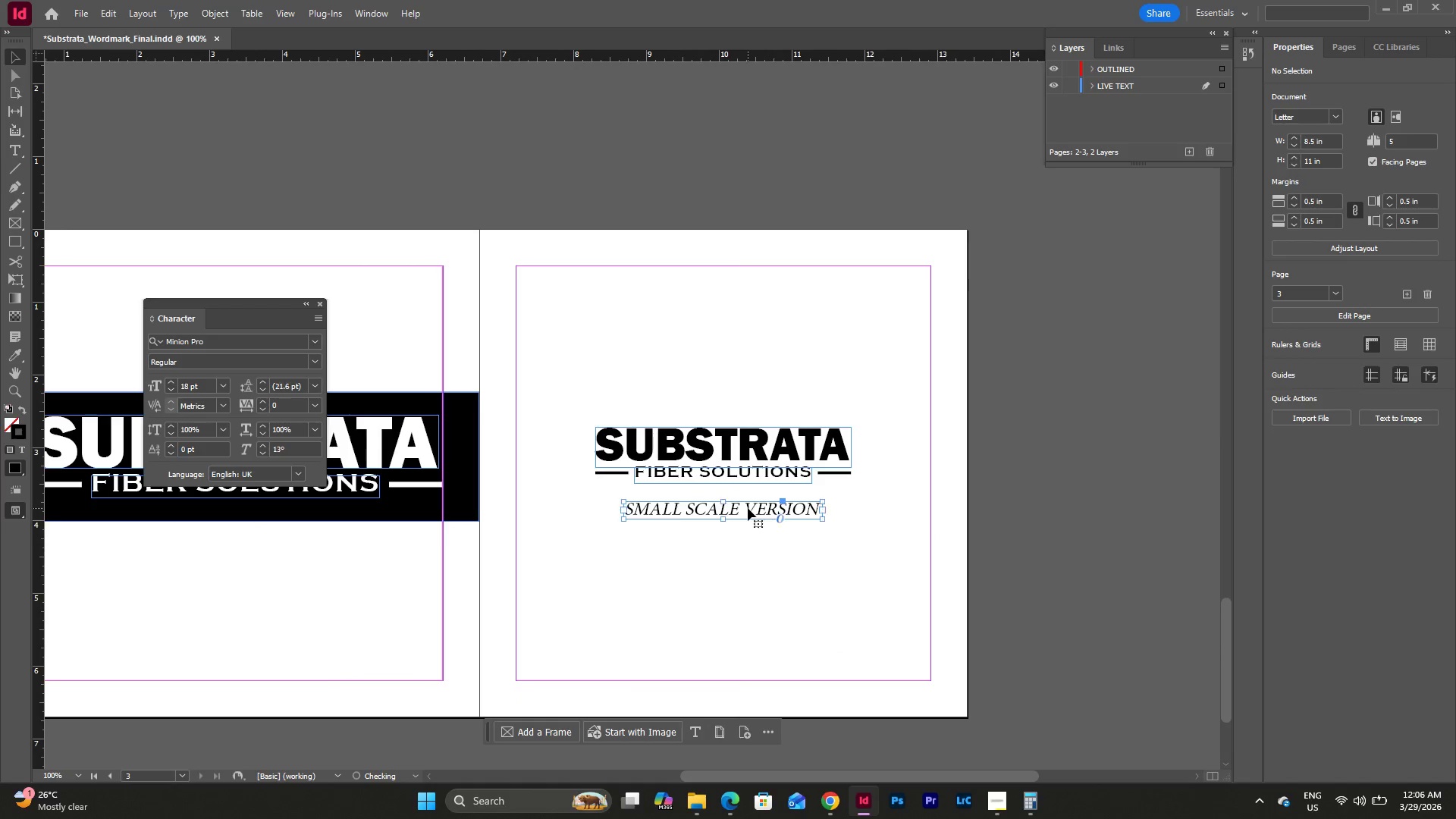 
key(Backspace)
 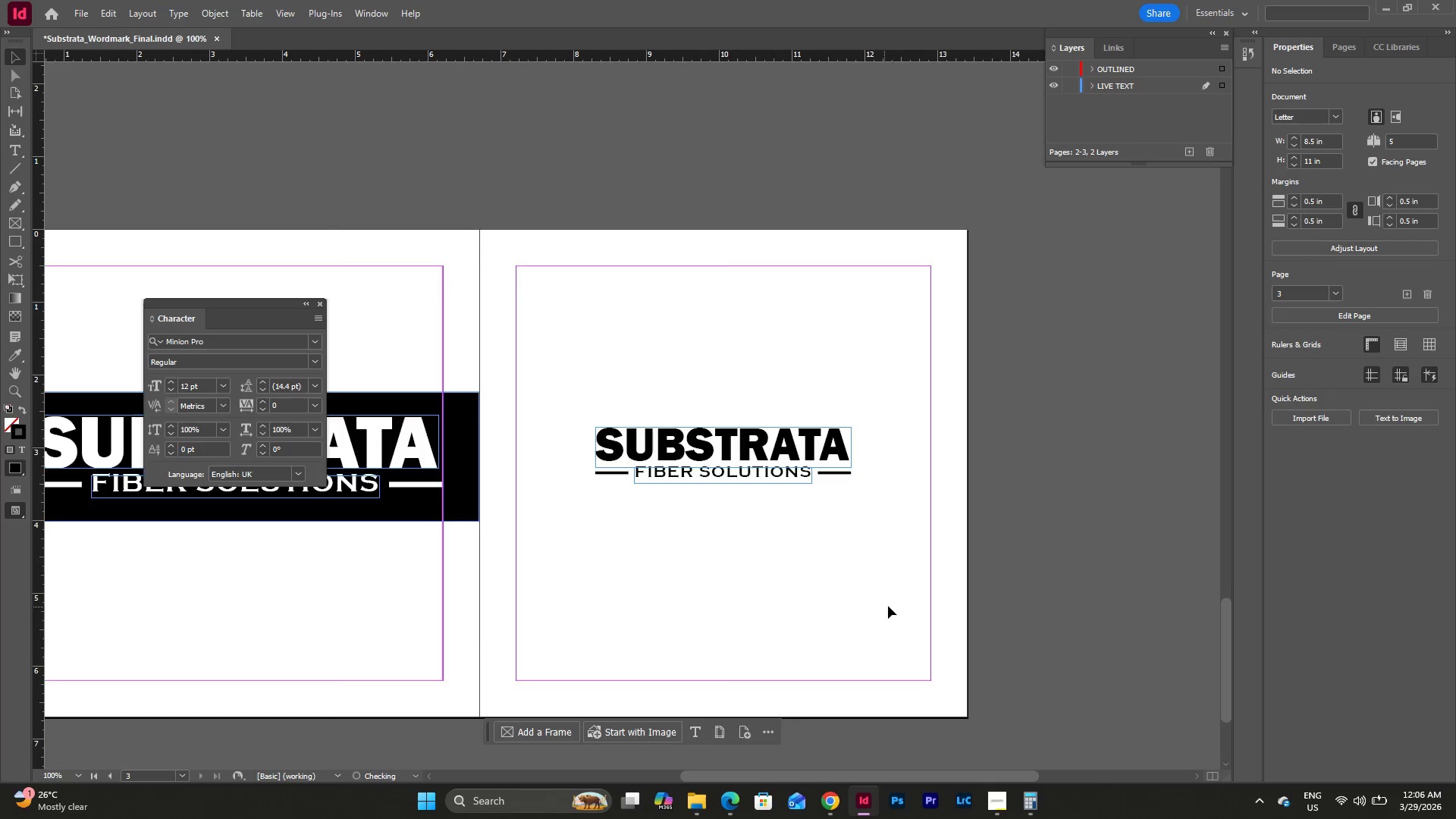 
scroll: coordinate [890, 594], scroll_direction: up, amount: 16.0
 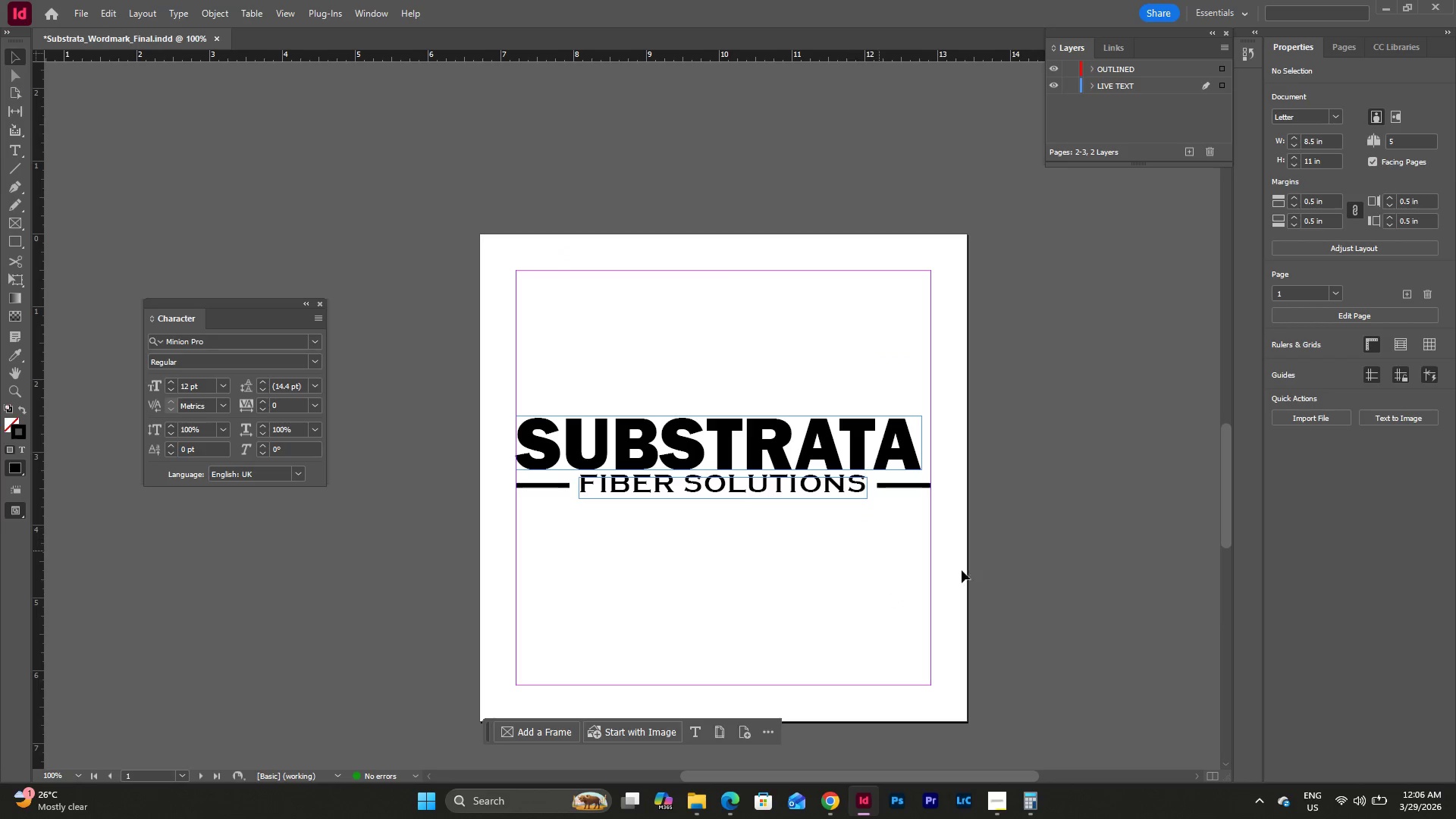 
left_click_drag(start_coordinate=[992, 580], to_coordinate=[494, 367])
 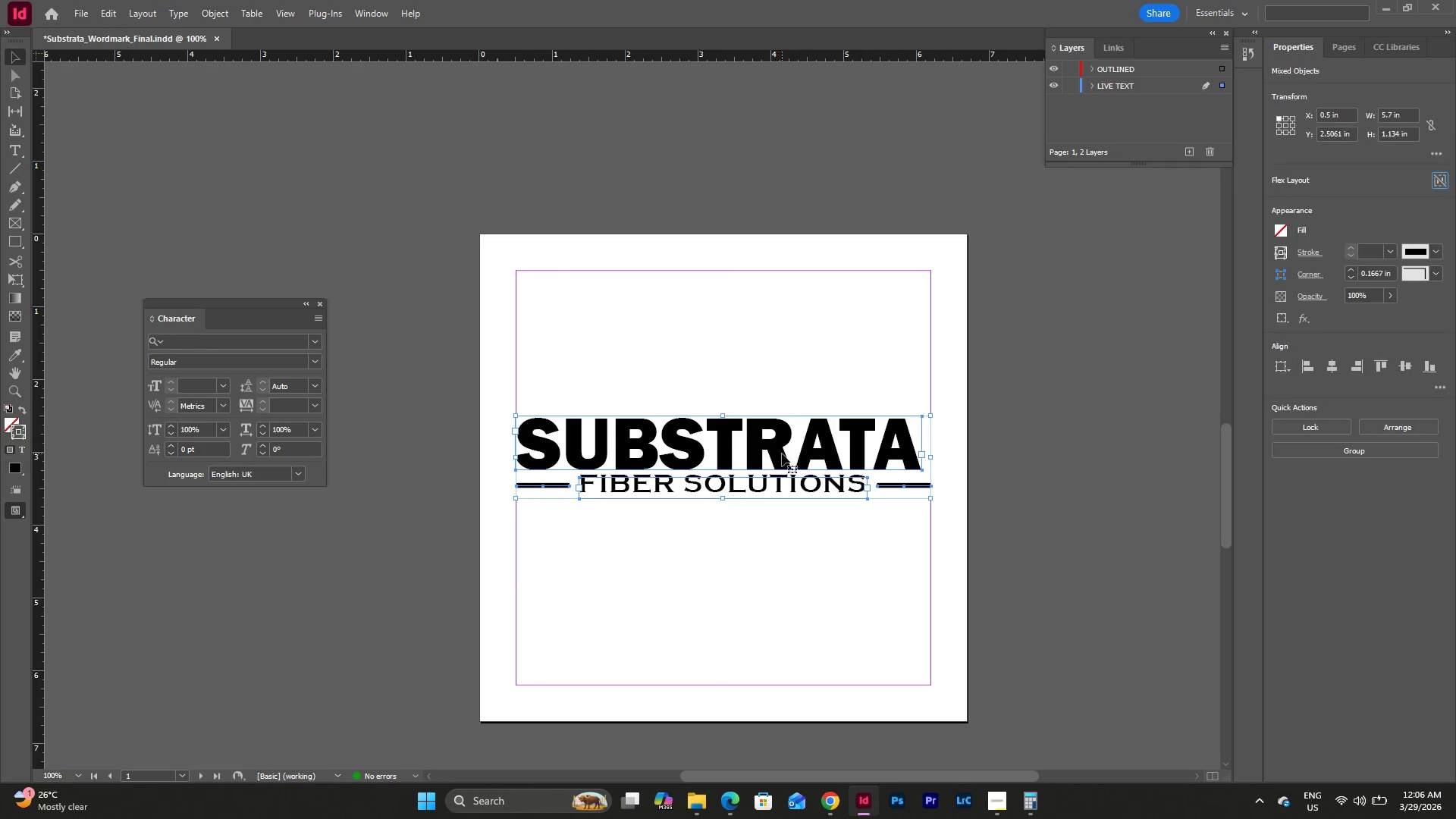 
left_click_drag(start_coordinate=[780, 452], to_coordinate=[779, 473])
 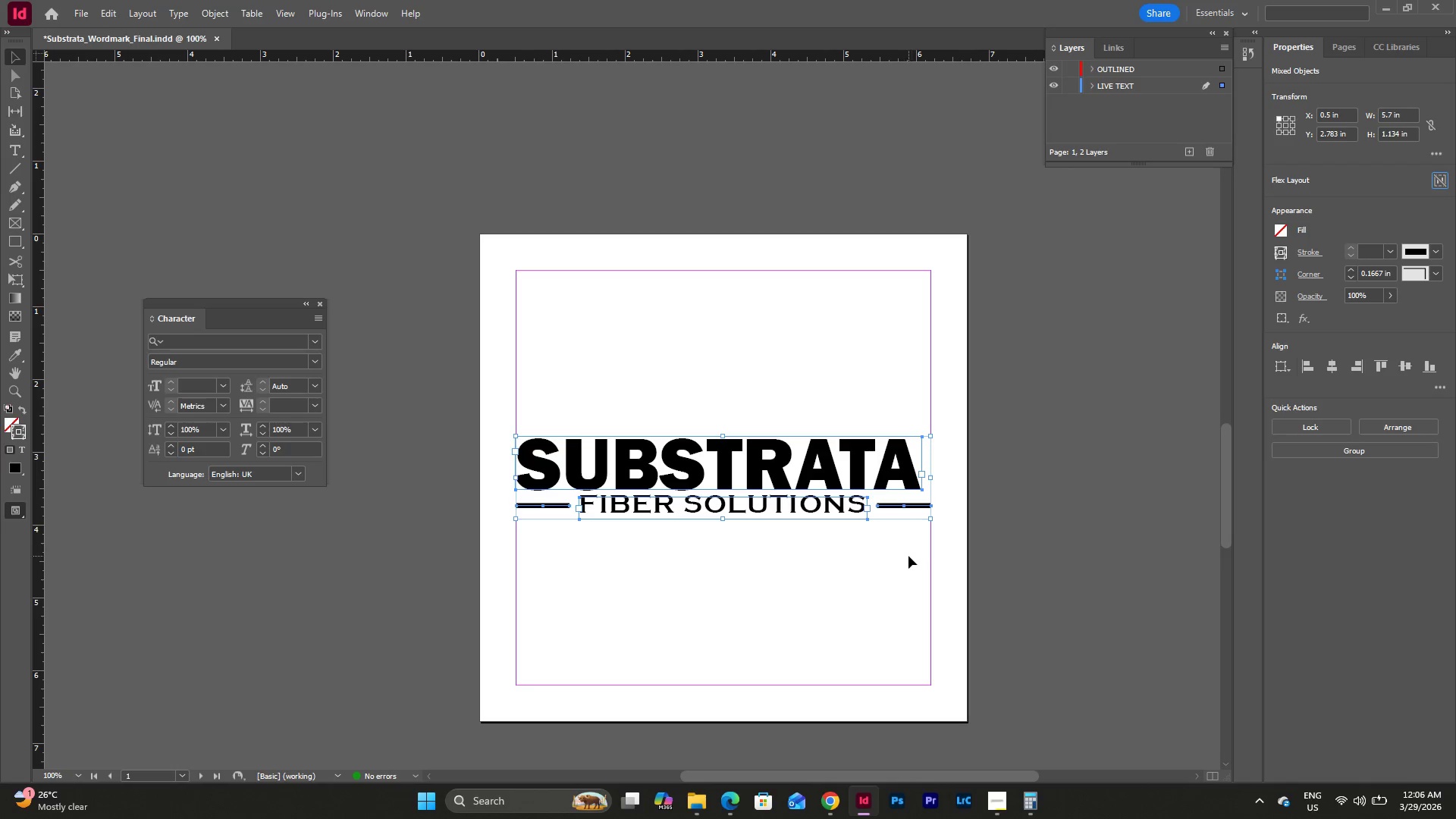 
left_click([888, 562])
 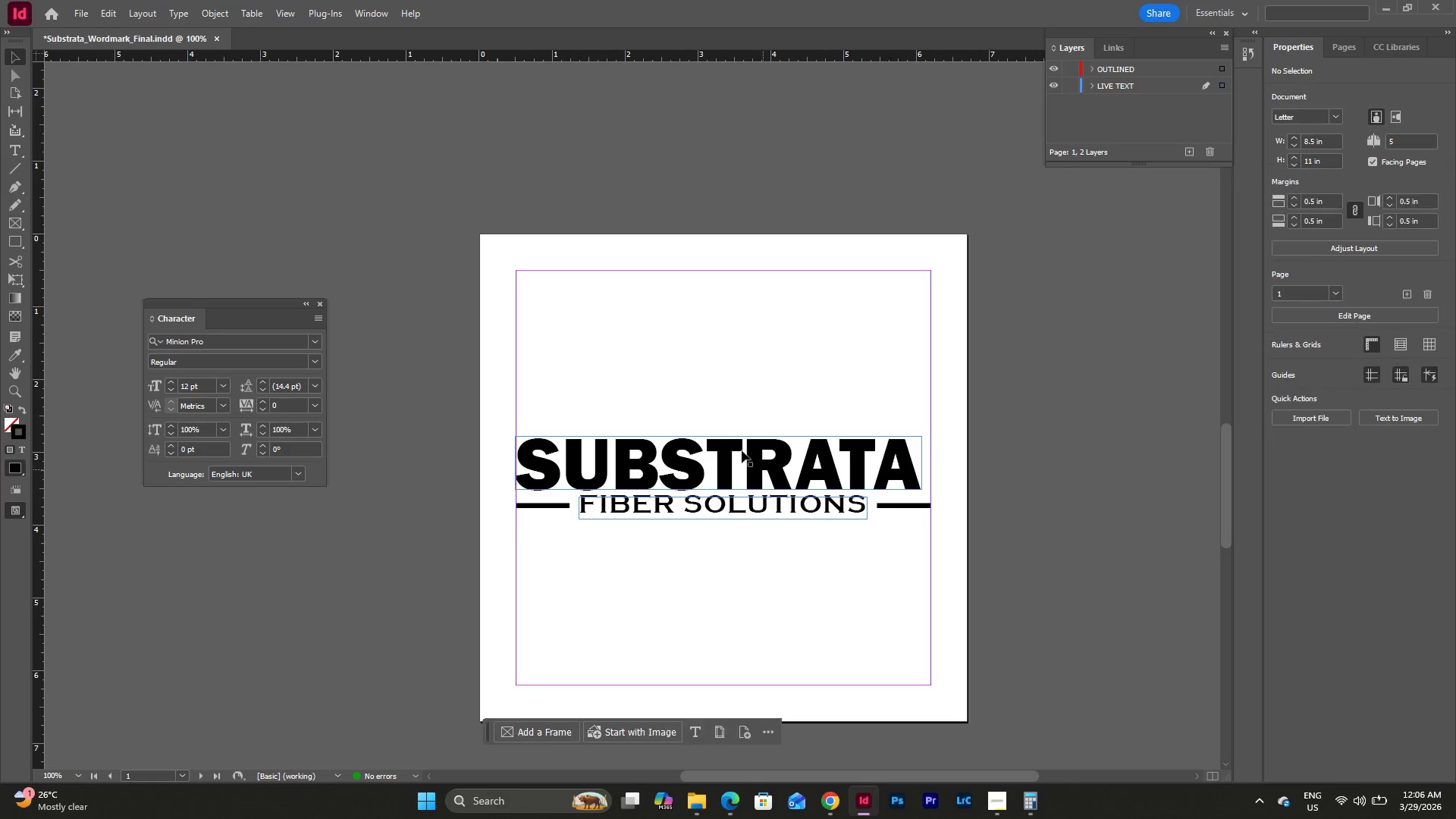 
left_click([728, 447])
 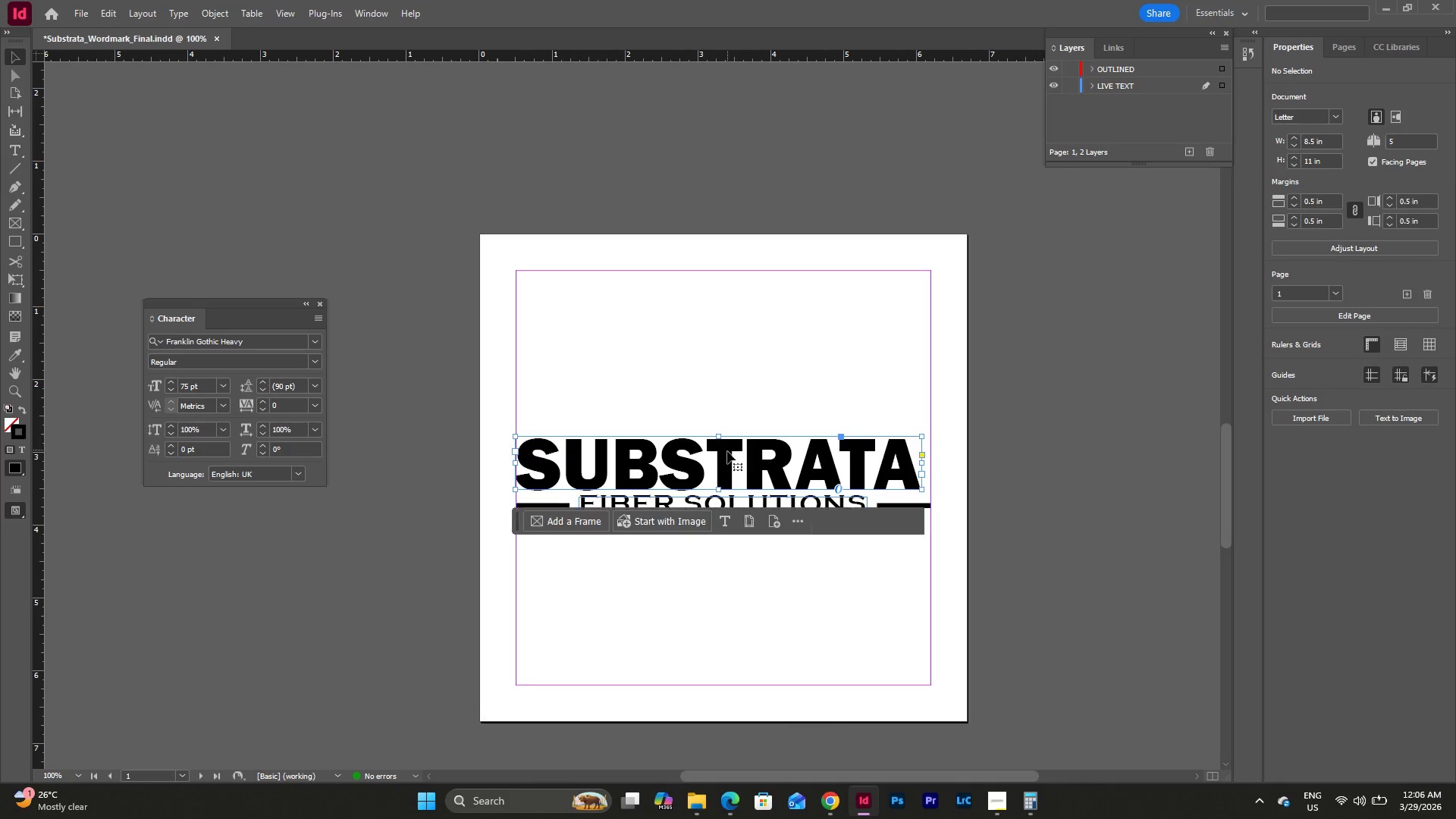 
left_click_drag(start_coordinate=[731, 451], to_coordinate=[735, 452])
 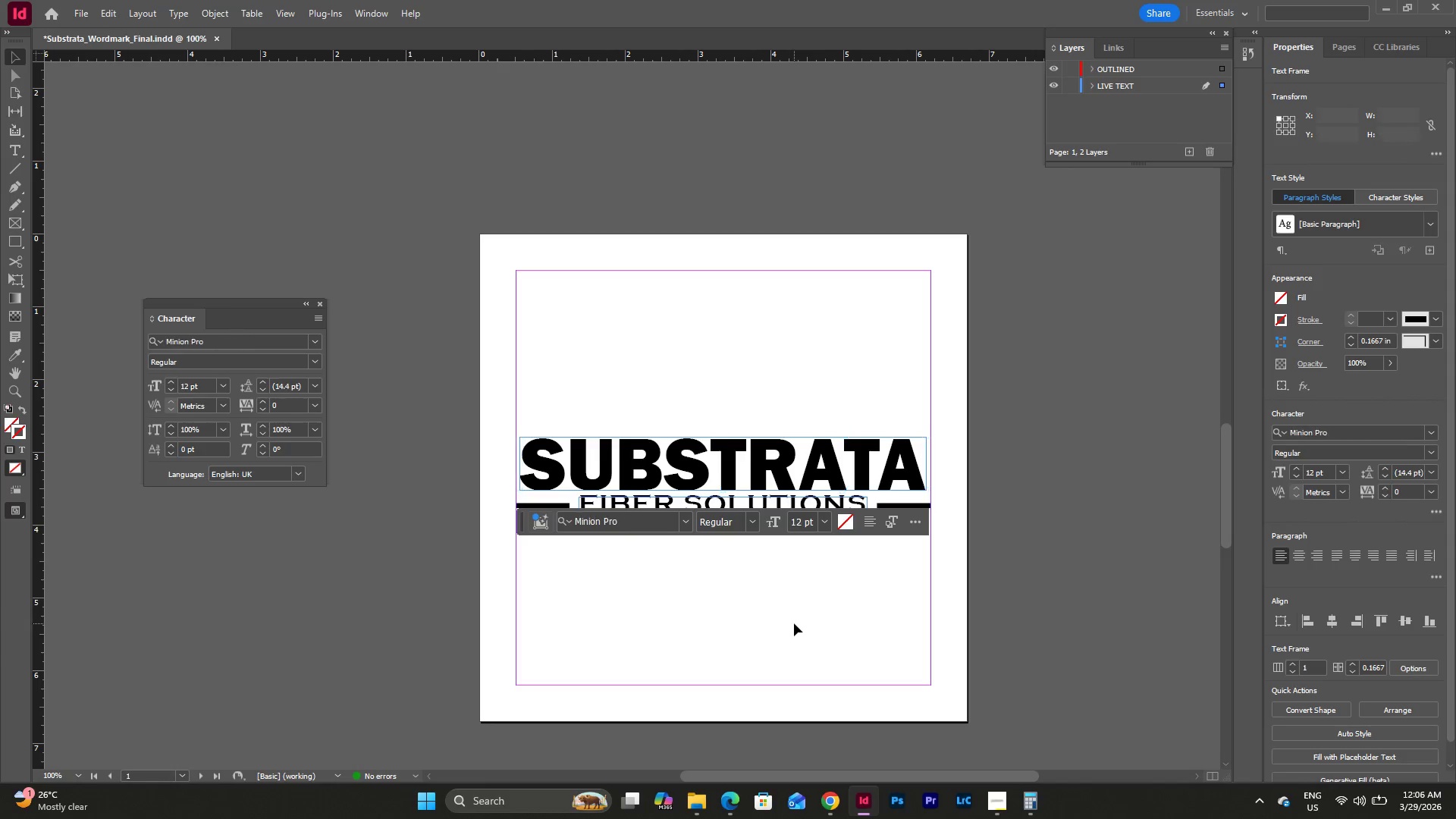 
double_click([814, 604])
 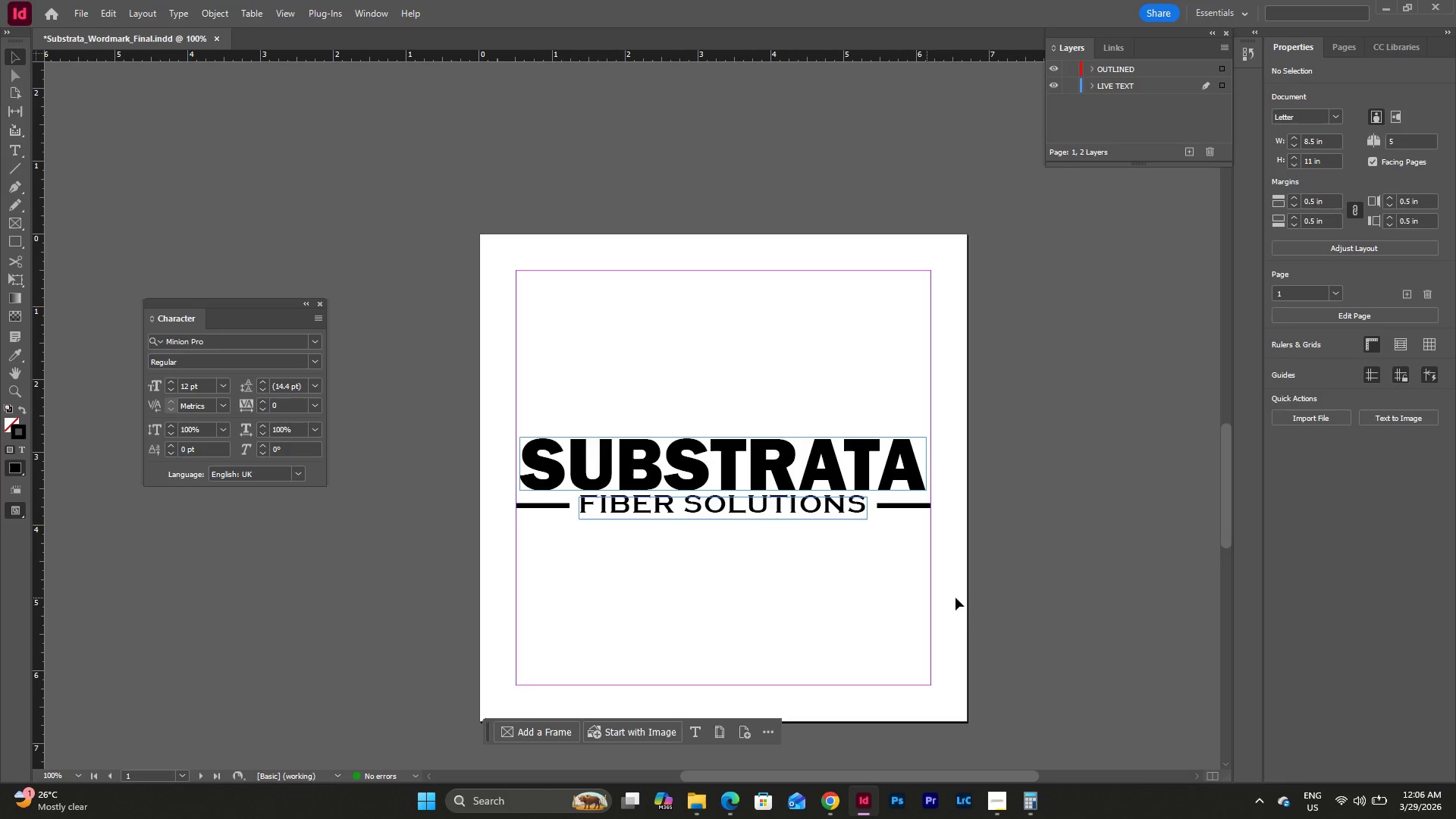 
left_click_drag(start_coordinate=[952, 585], to_coordinate=[513, 388])
 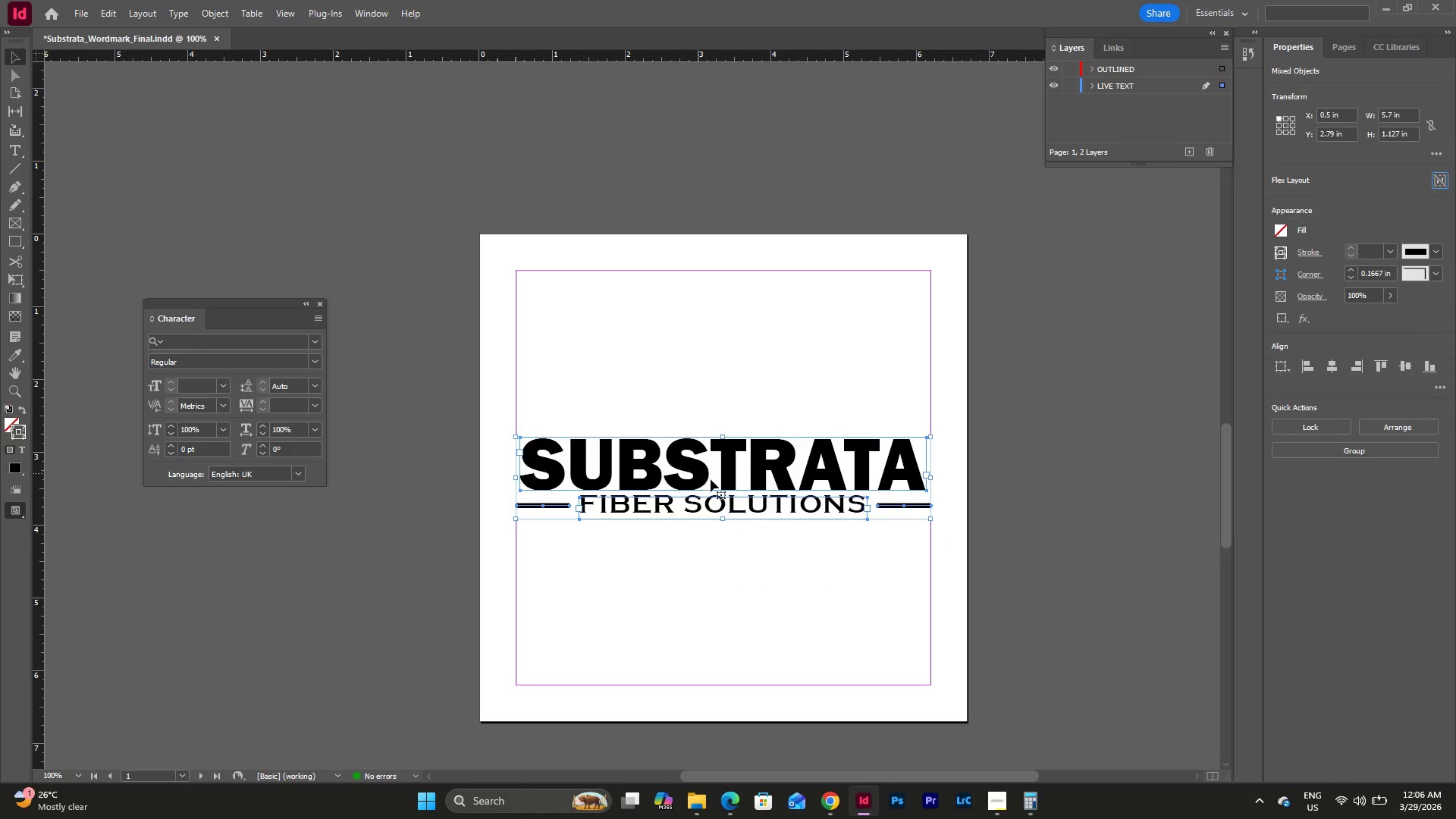 
left_click_drag(start_coordinate=[717, 480], to_coordinate=[717, 475])
 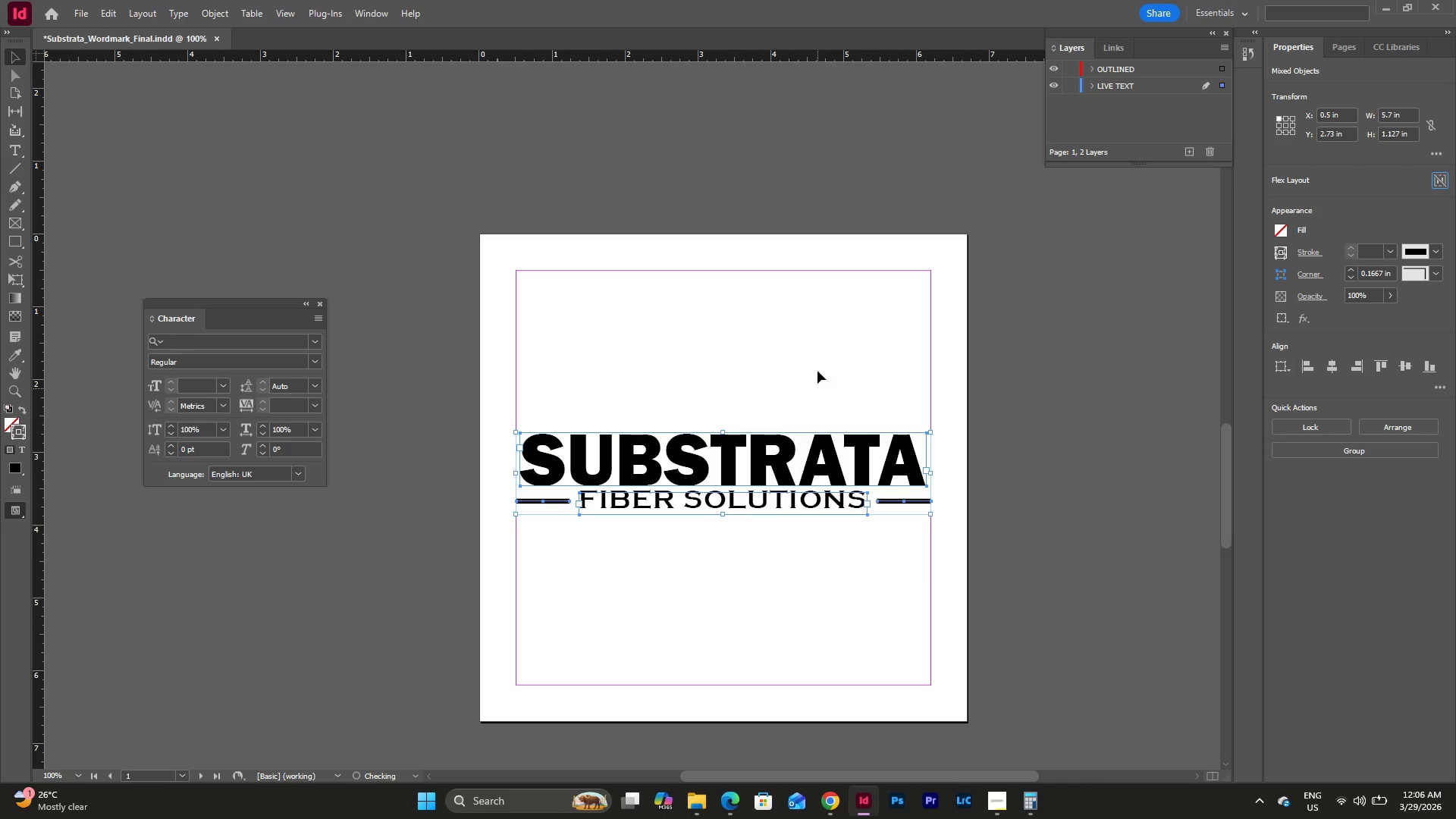 
left_click([818, 363])
 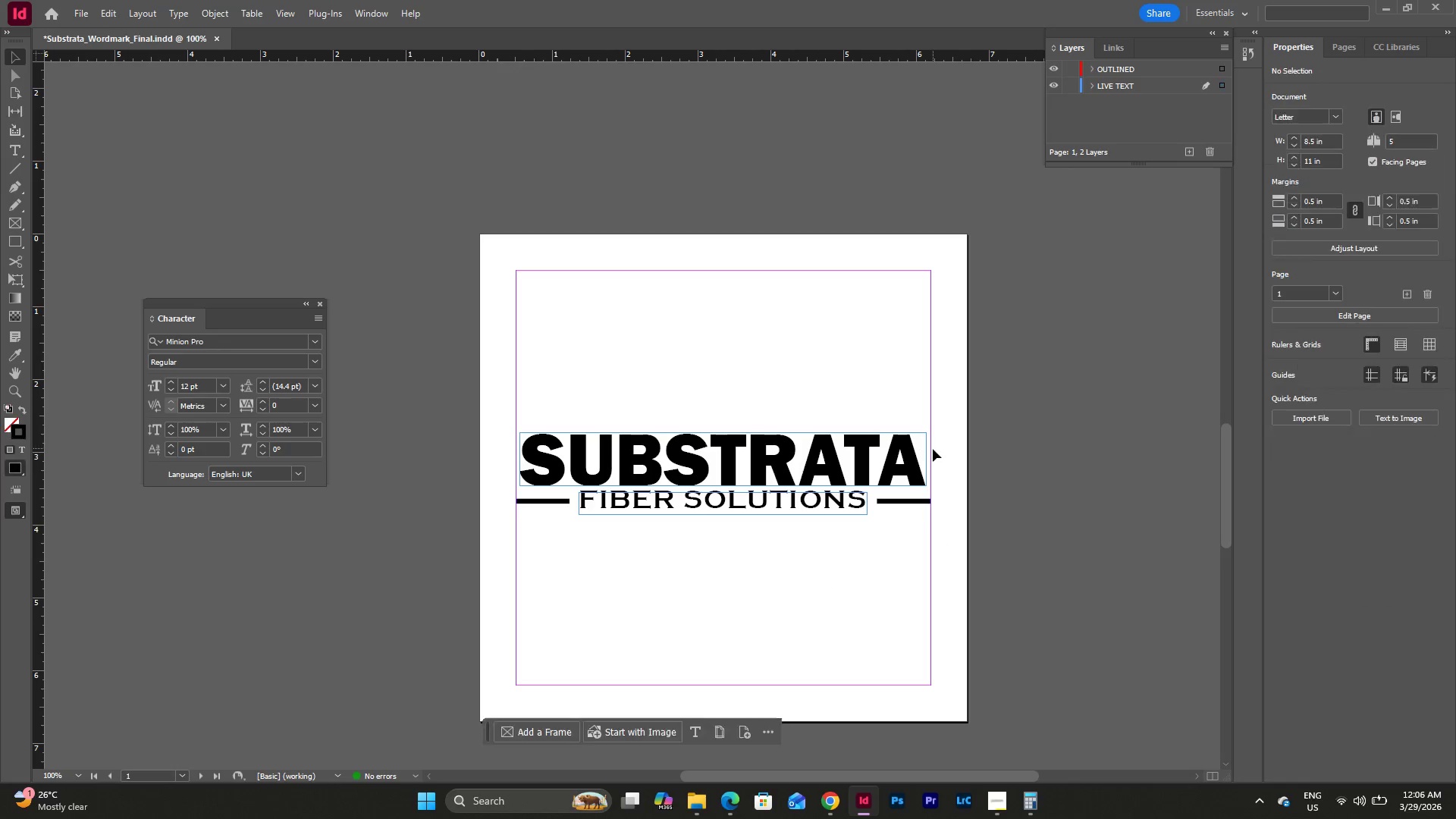 
scroll: coordinate [937, 450], scroll_direction: down, amount: 17.0
 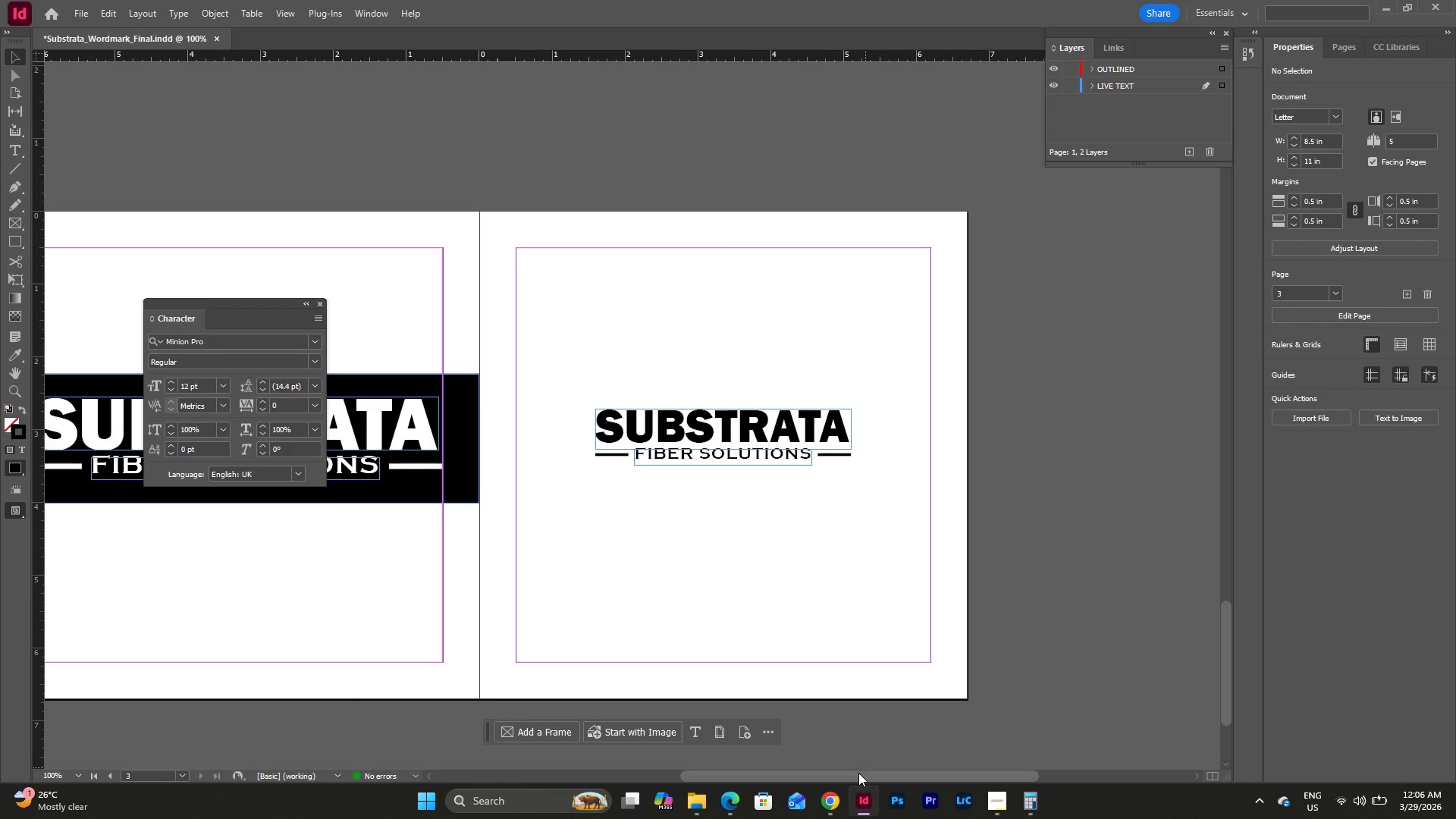 
left_click_drag(start_coordinate=[857, 774], to_coordinate=[723, 765])
 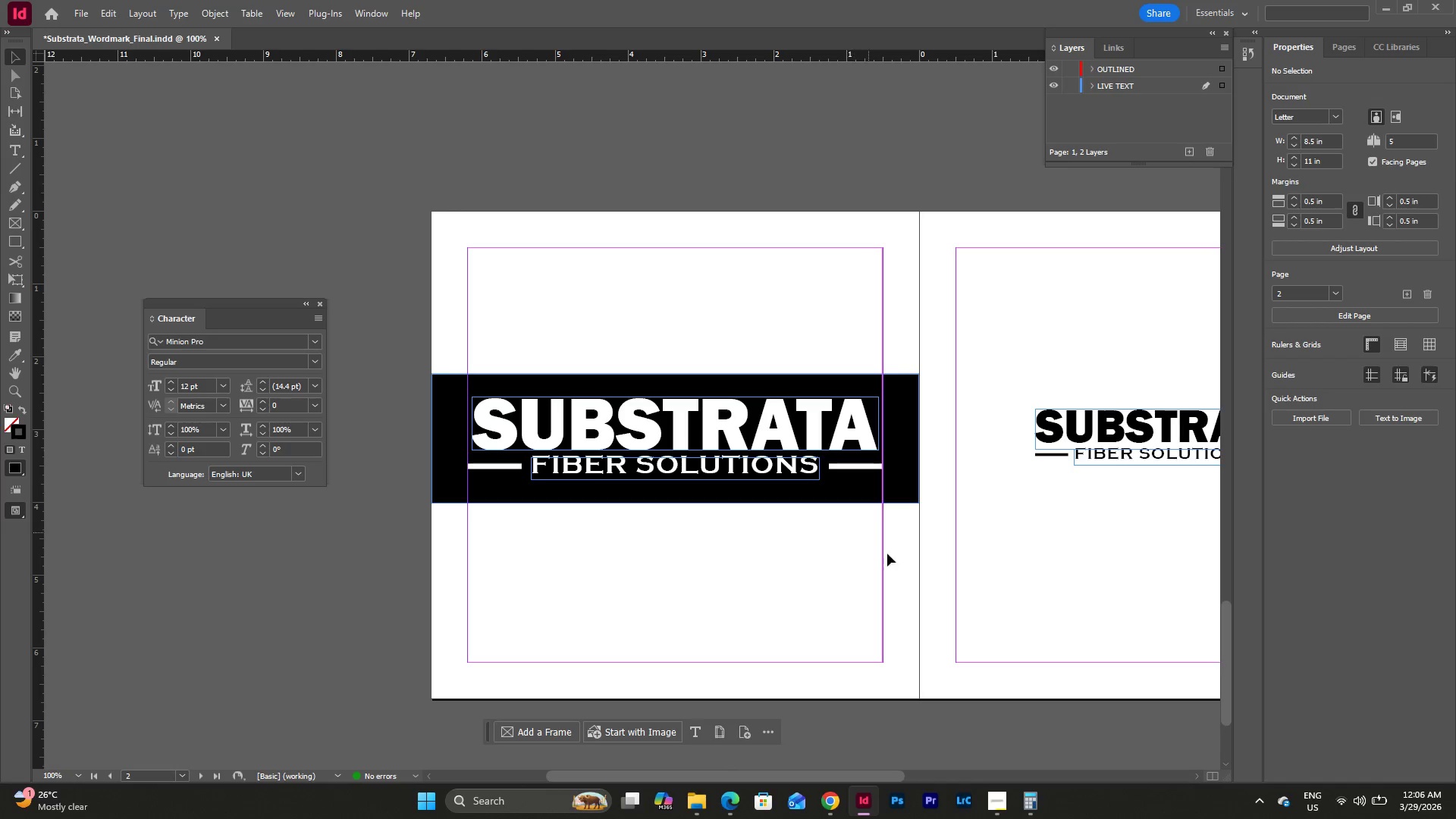 
left_click_drag(start_coordinate=[898, 563], to_coordinate=[444, 336])
 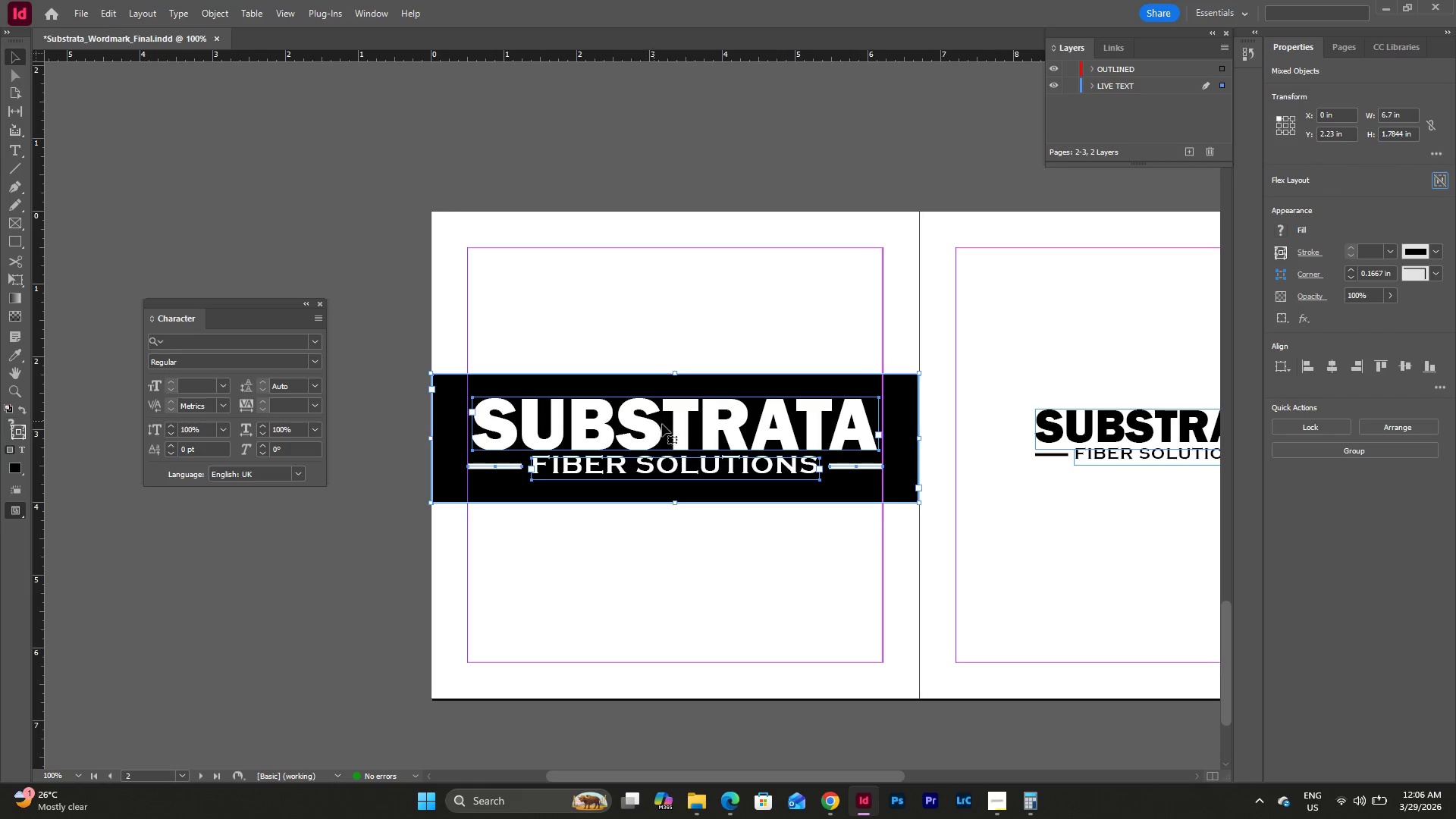 
left_click_drag(start_coordinate=[668, 424], to_coordinate=[670, 441])
 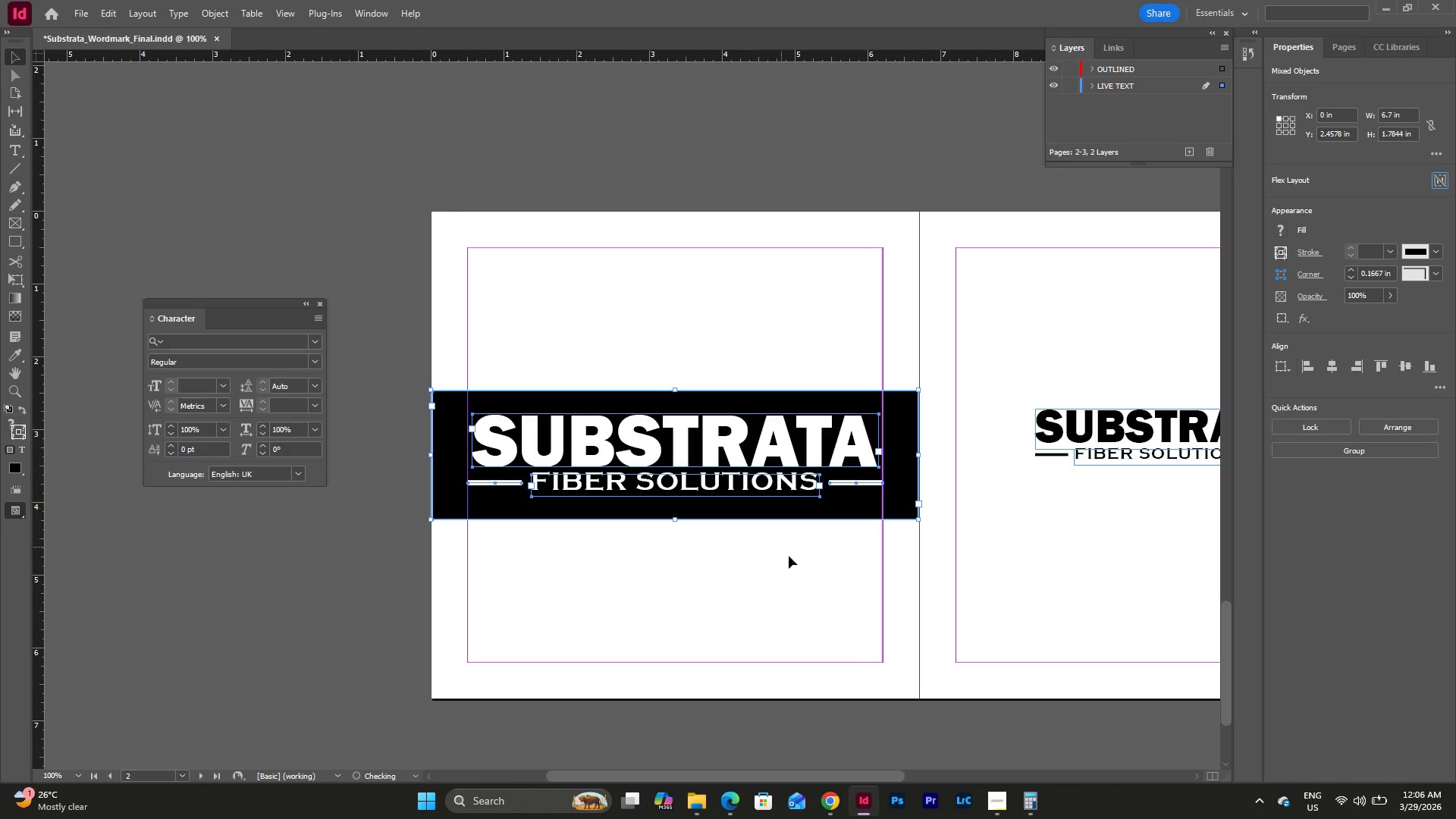 
left_click([810, 571])
 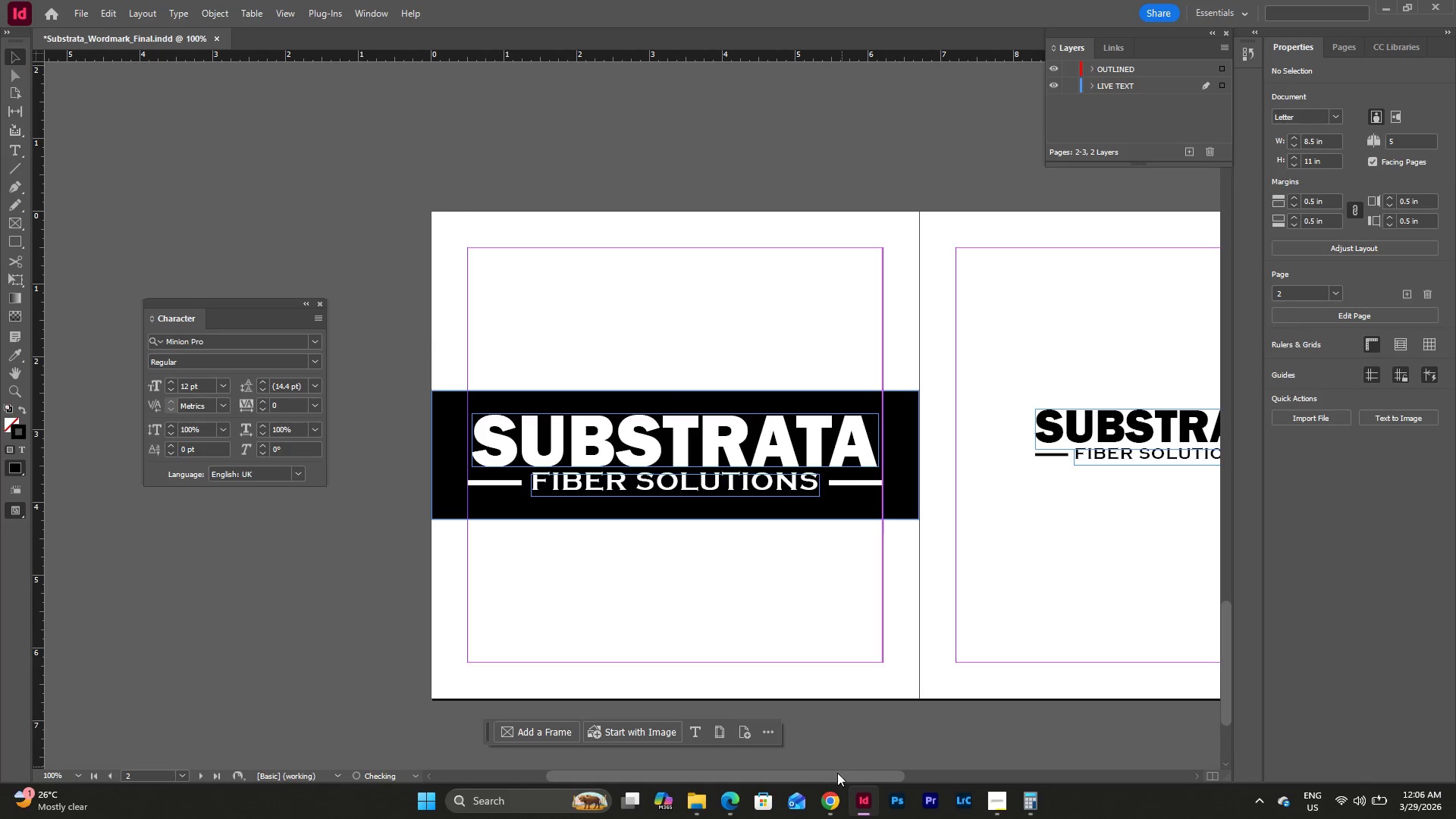 
left_click_drag(start_coordinate=[833, 777], to_coordinate=[959, 767])
 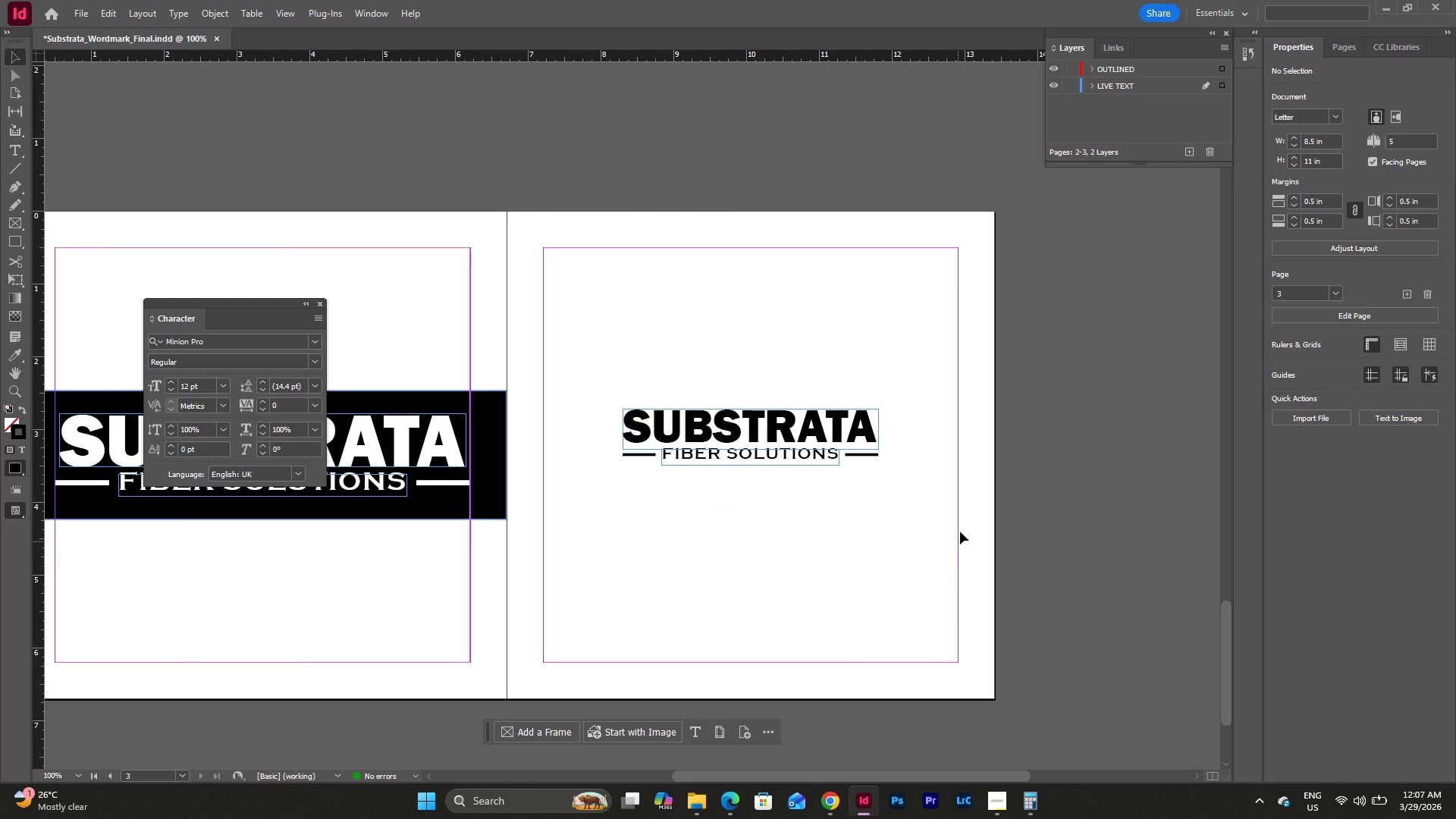 
left_click_drag(start_coordinate=[961, 529], to_coordinate=[565, 300])
 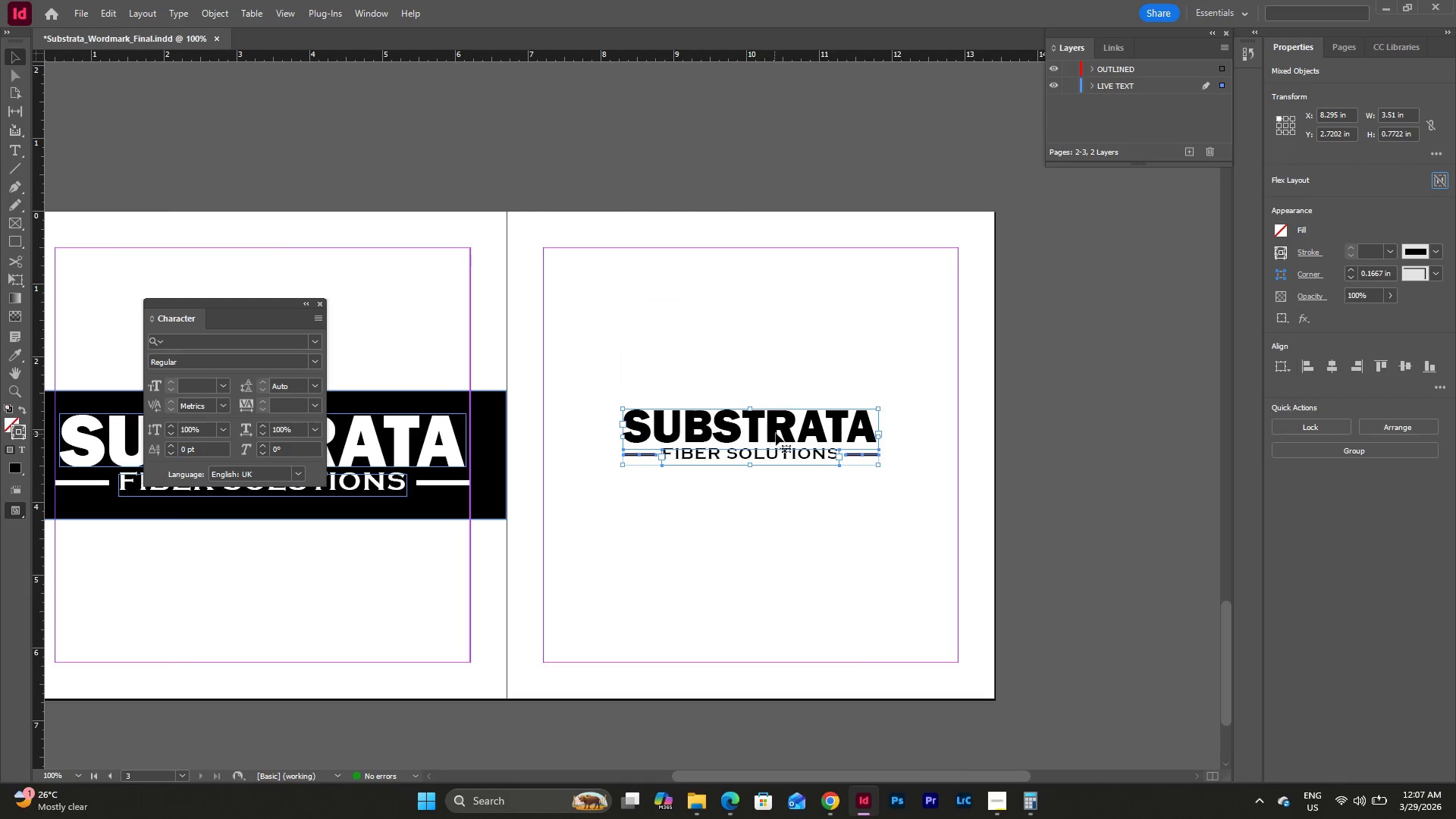 
left_click_drag(start_coordinate=[776, 429], to_coordinate=[774, 450])
 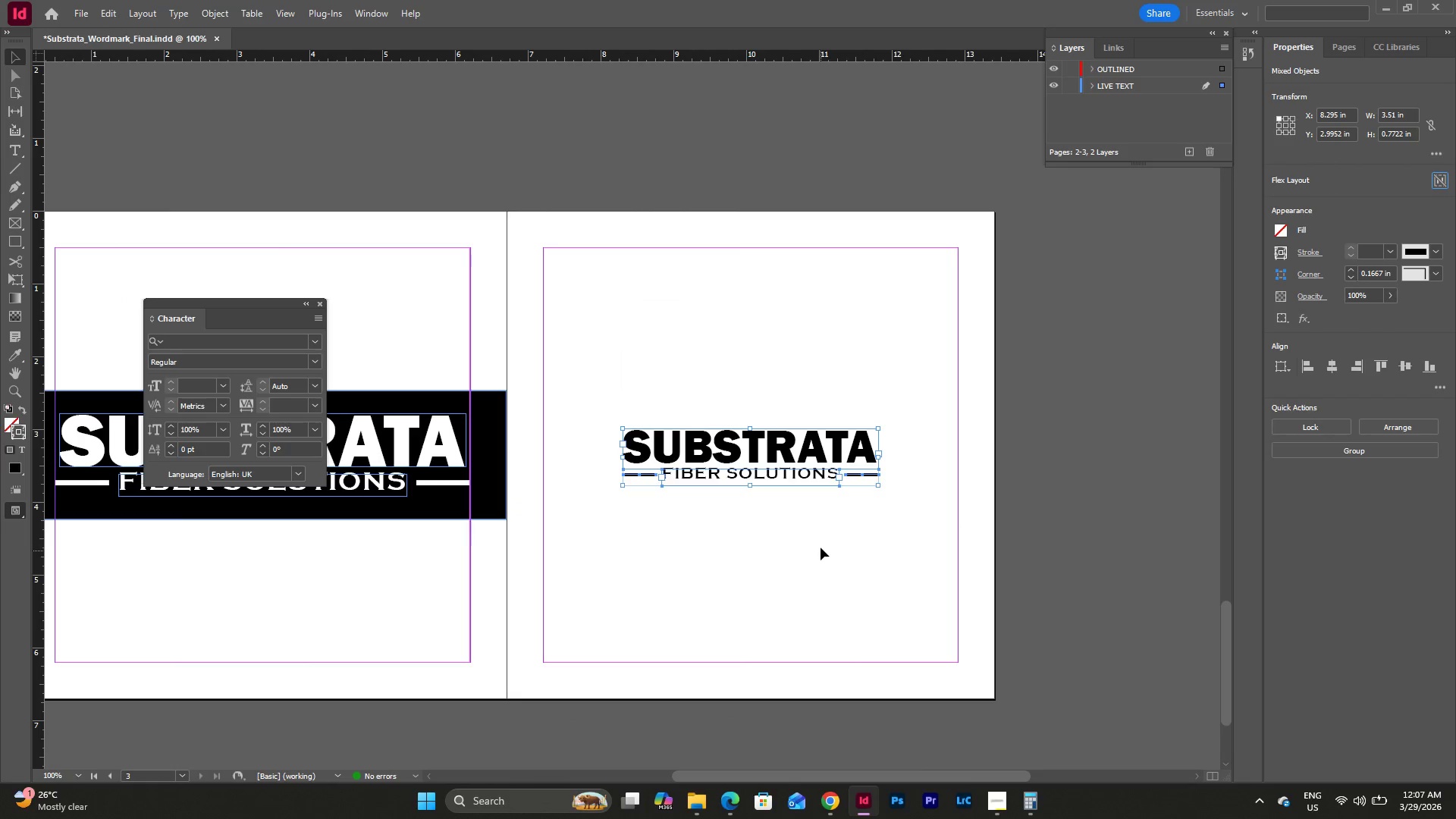 
left_click_drag(start_coordinate=[908, 528], to_coordinate=[575, 353])
 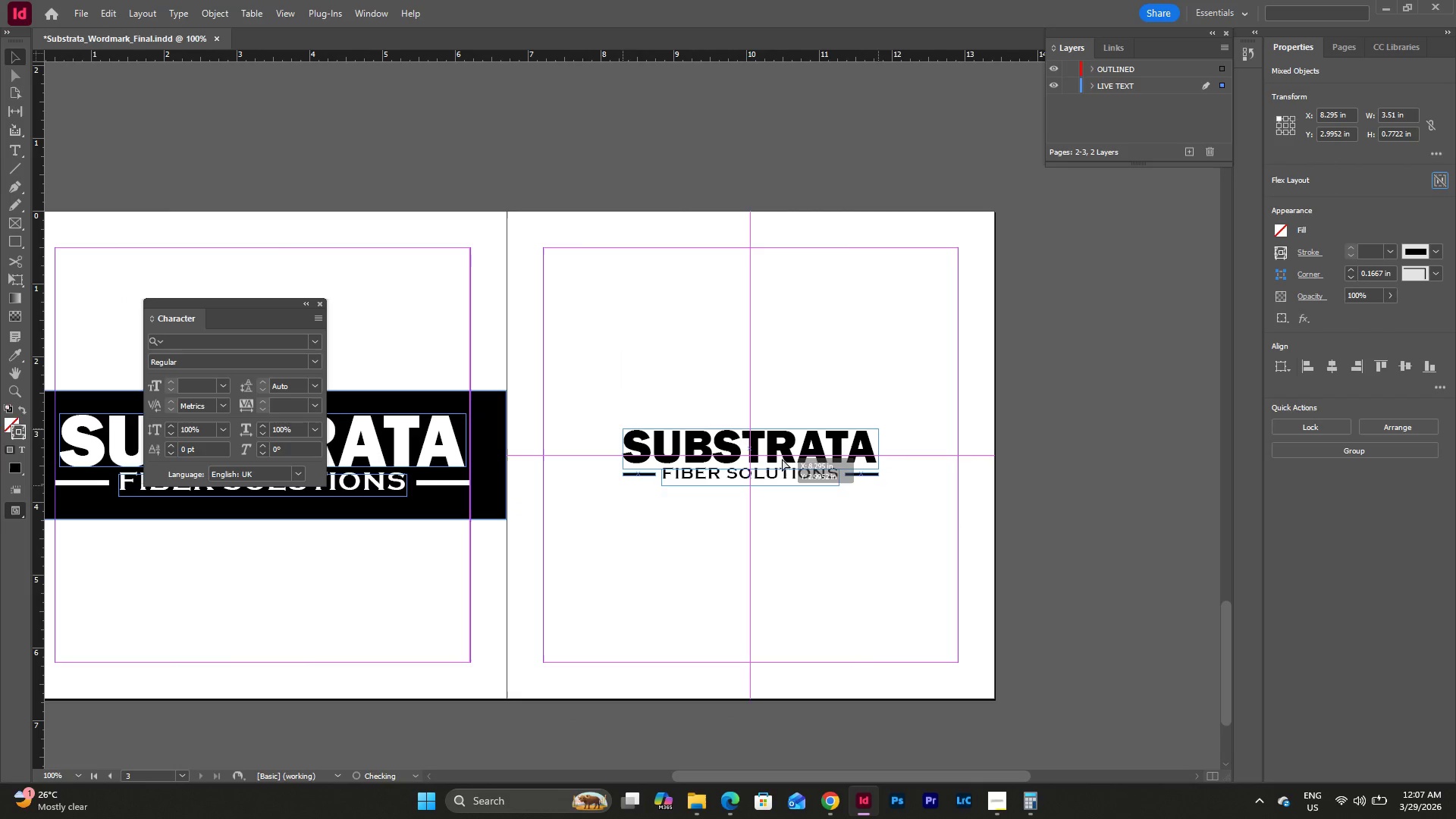 
left_click([881, 515])
 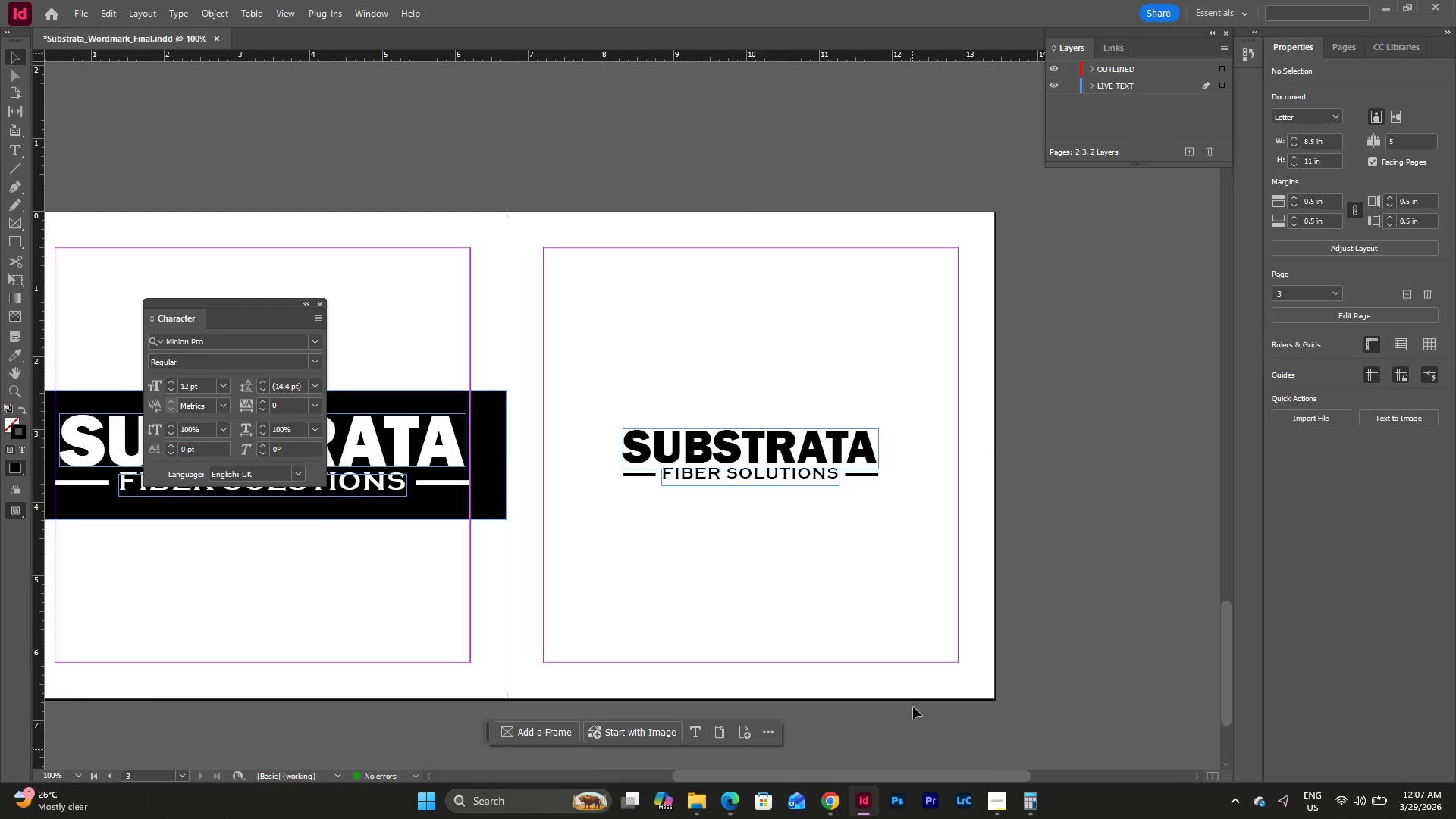 
scroll: coordinate [924, 604], scroll_direction: up, amount: 29.0
 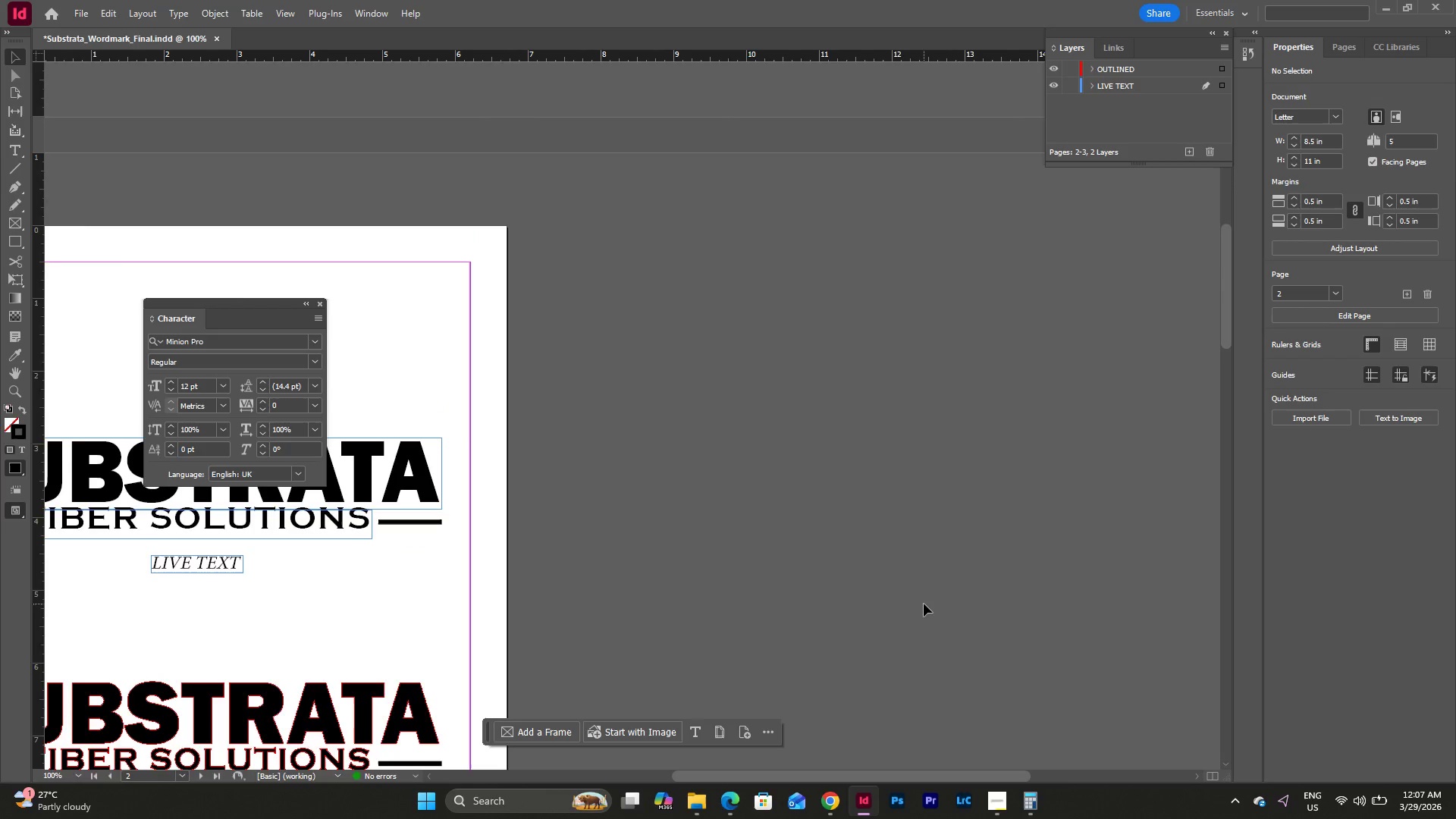 
scroll: coordinate [924, 603], scroll_direction: down, amount: 20.0
 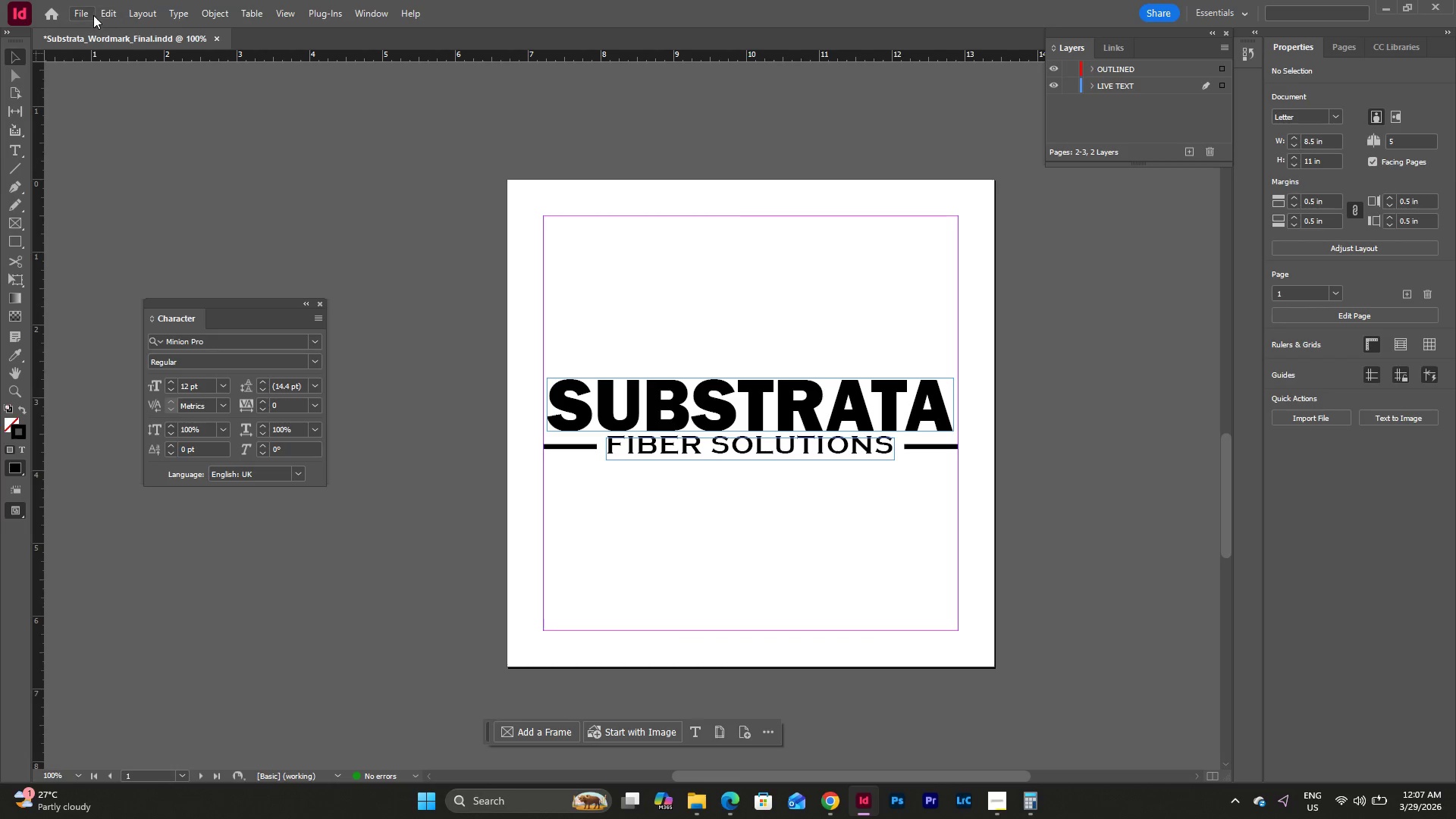 
left_click([85, 11])
 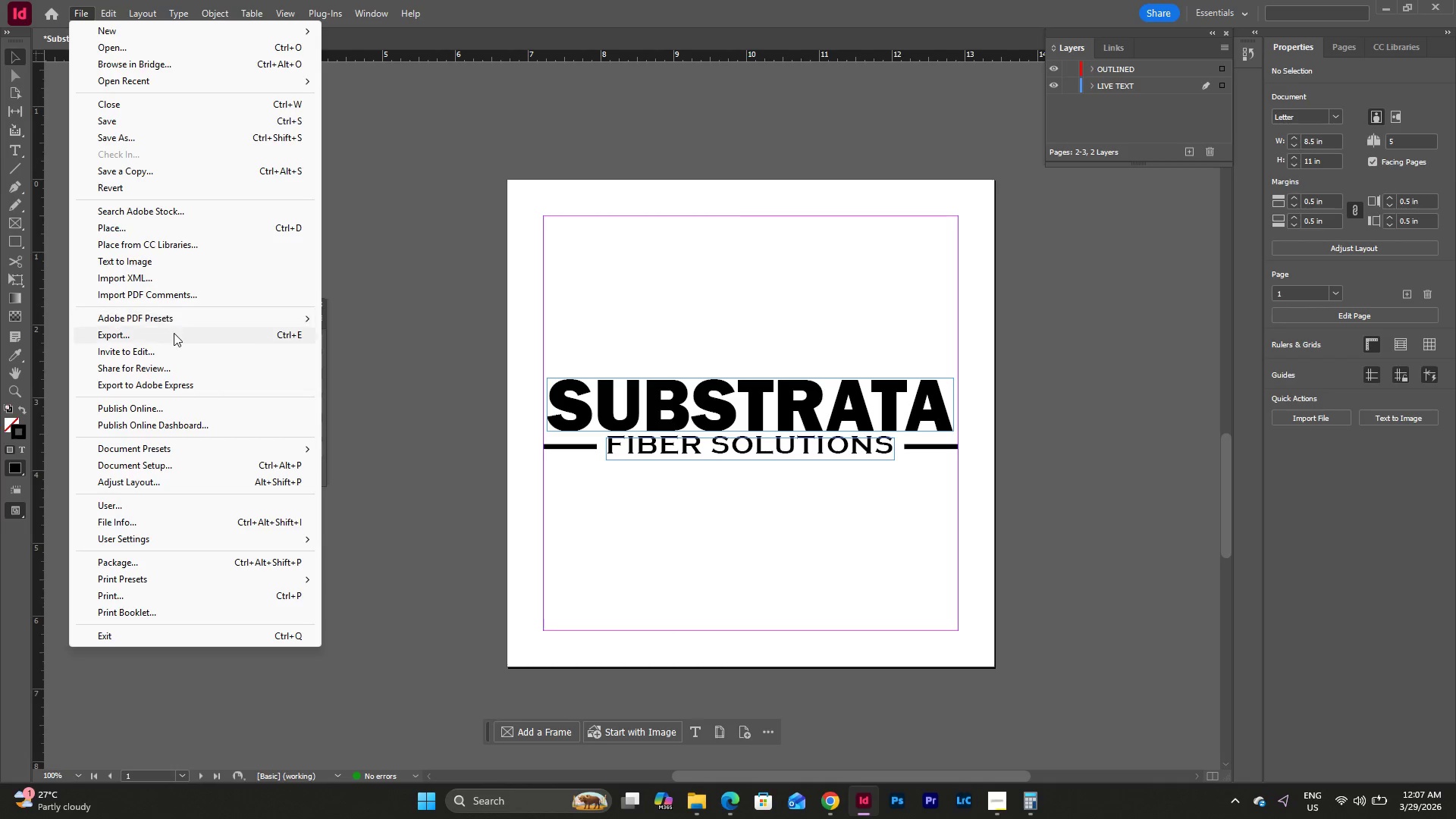 
left_click([174, 339])
 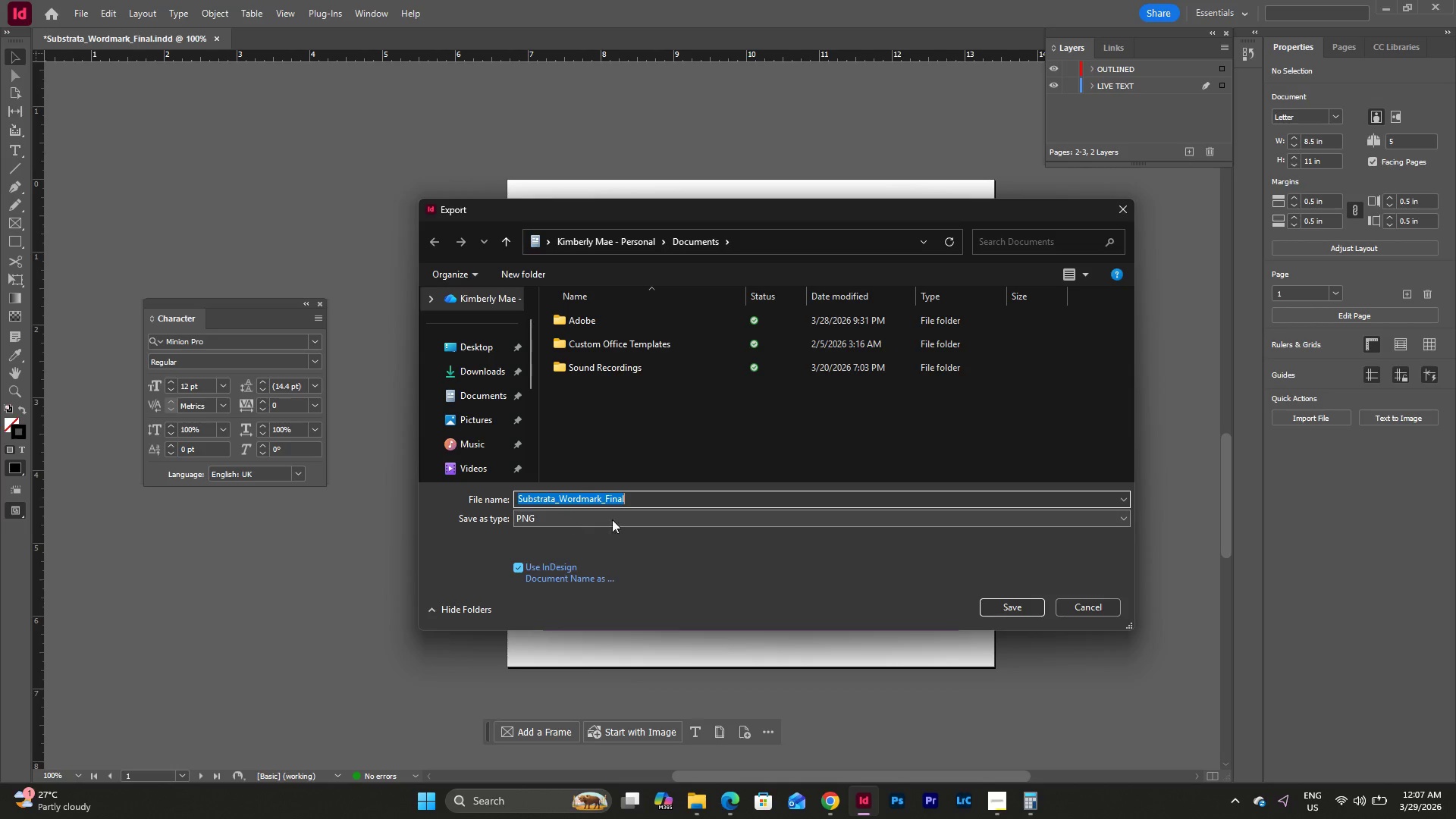 
left_click([641, 496])
 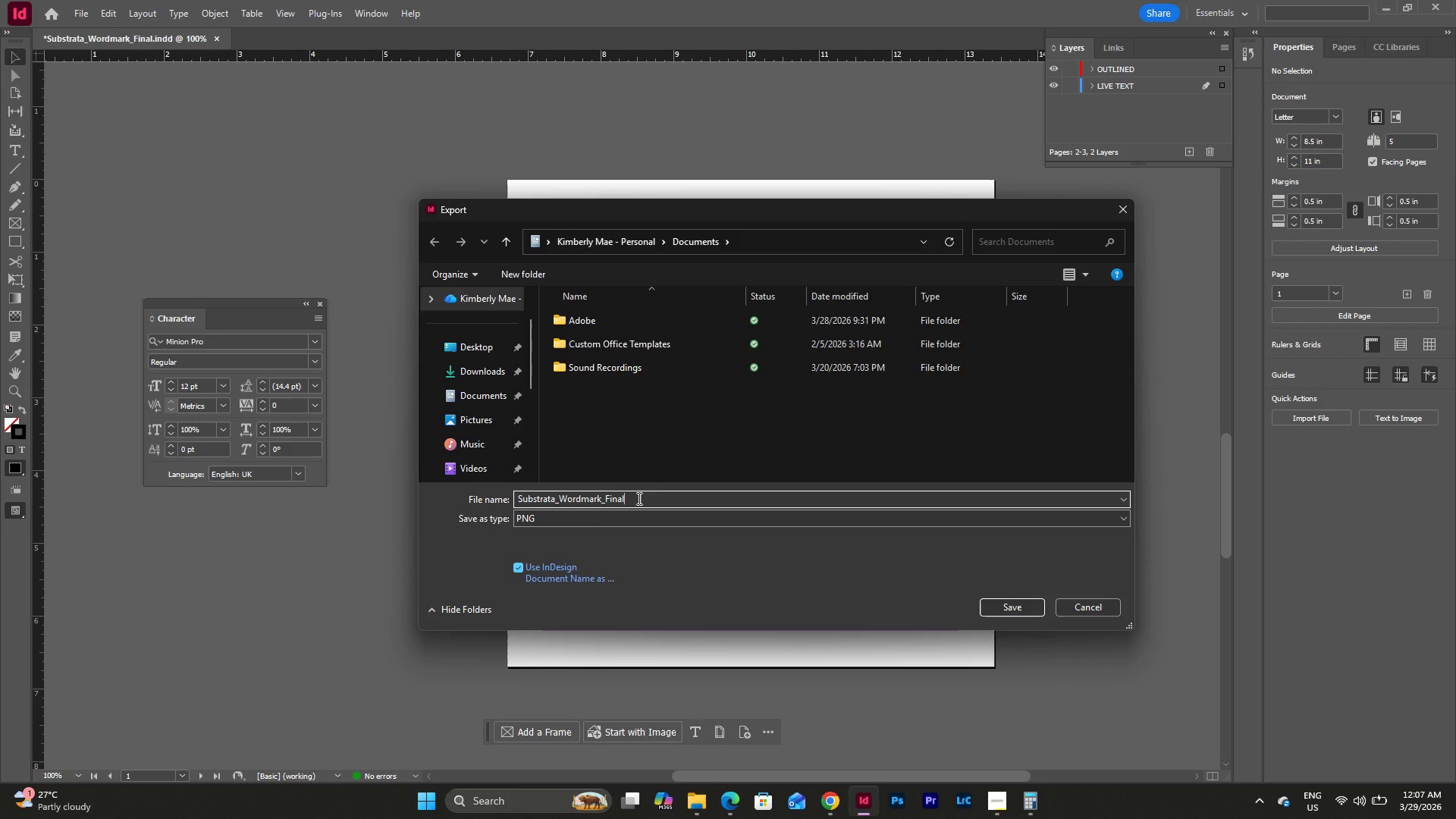 
left_click_drag(start_coordinate=[638, 498], to_coordinate=[606, 493])
 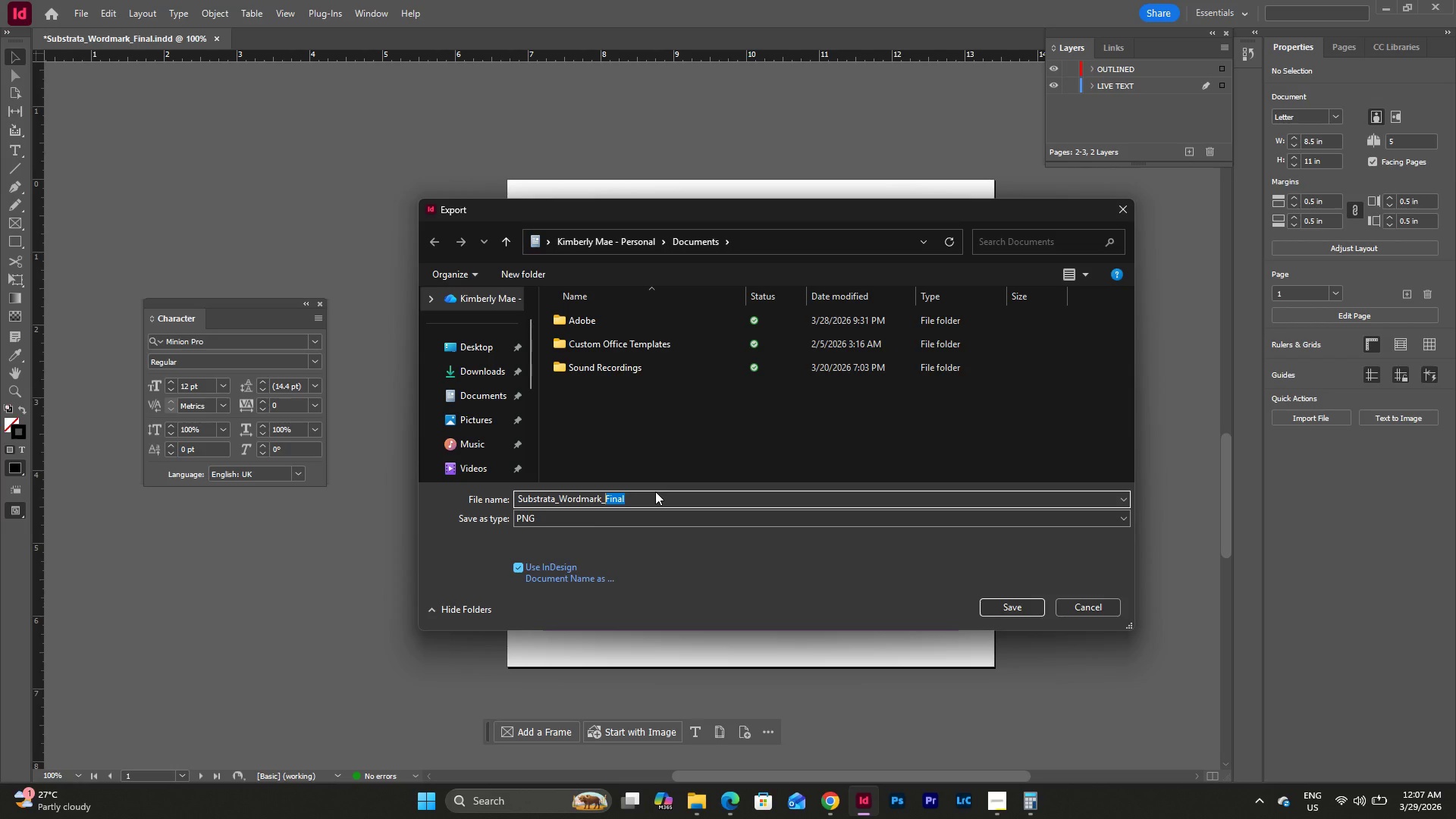 
type(Standard)
 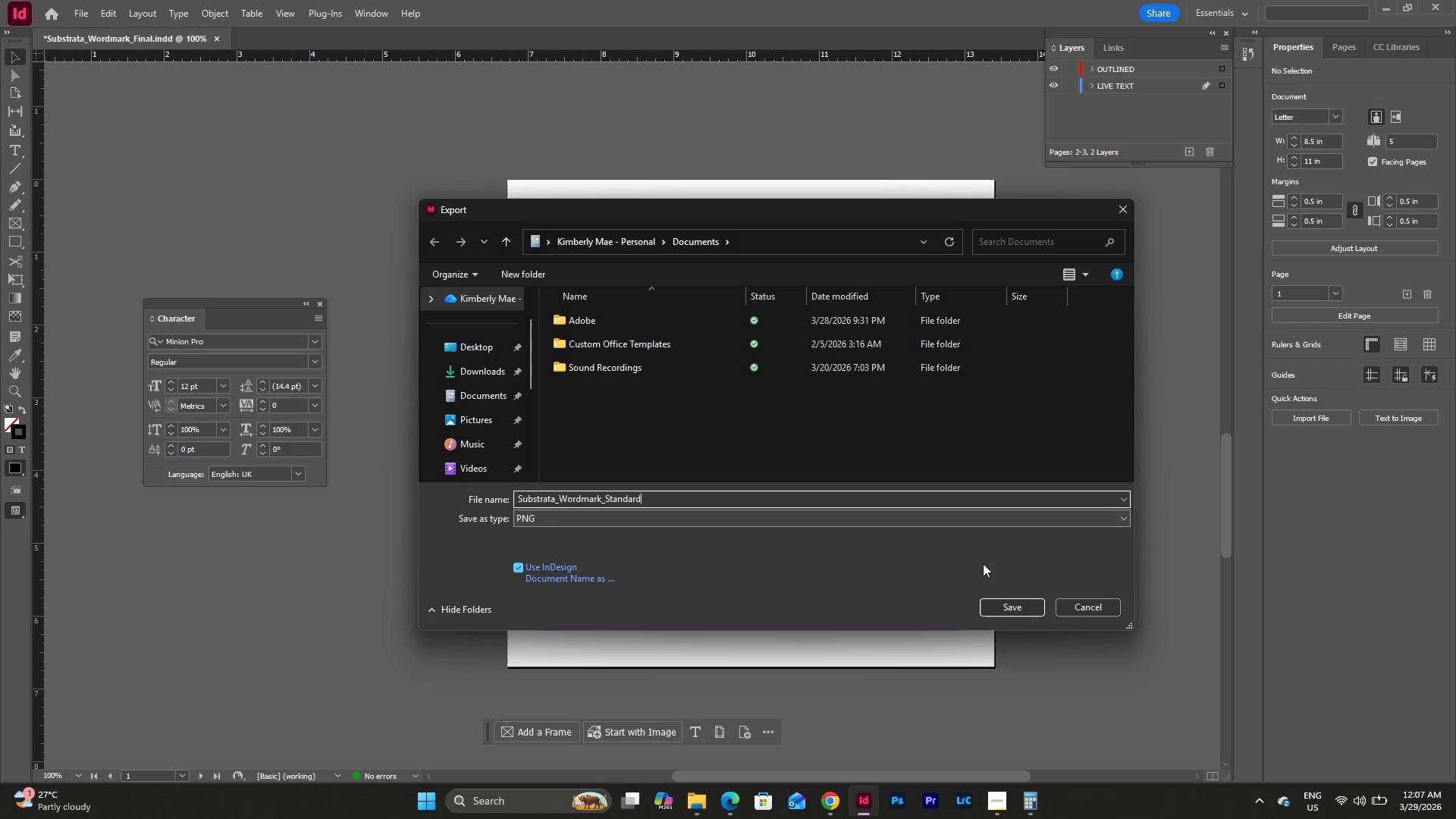 
left_click([1009, 605])
 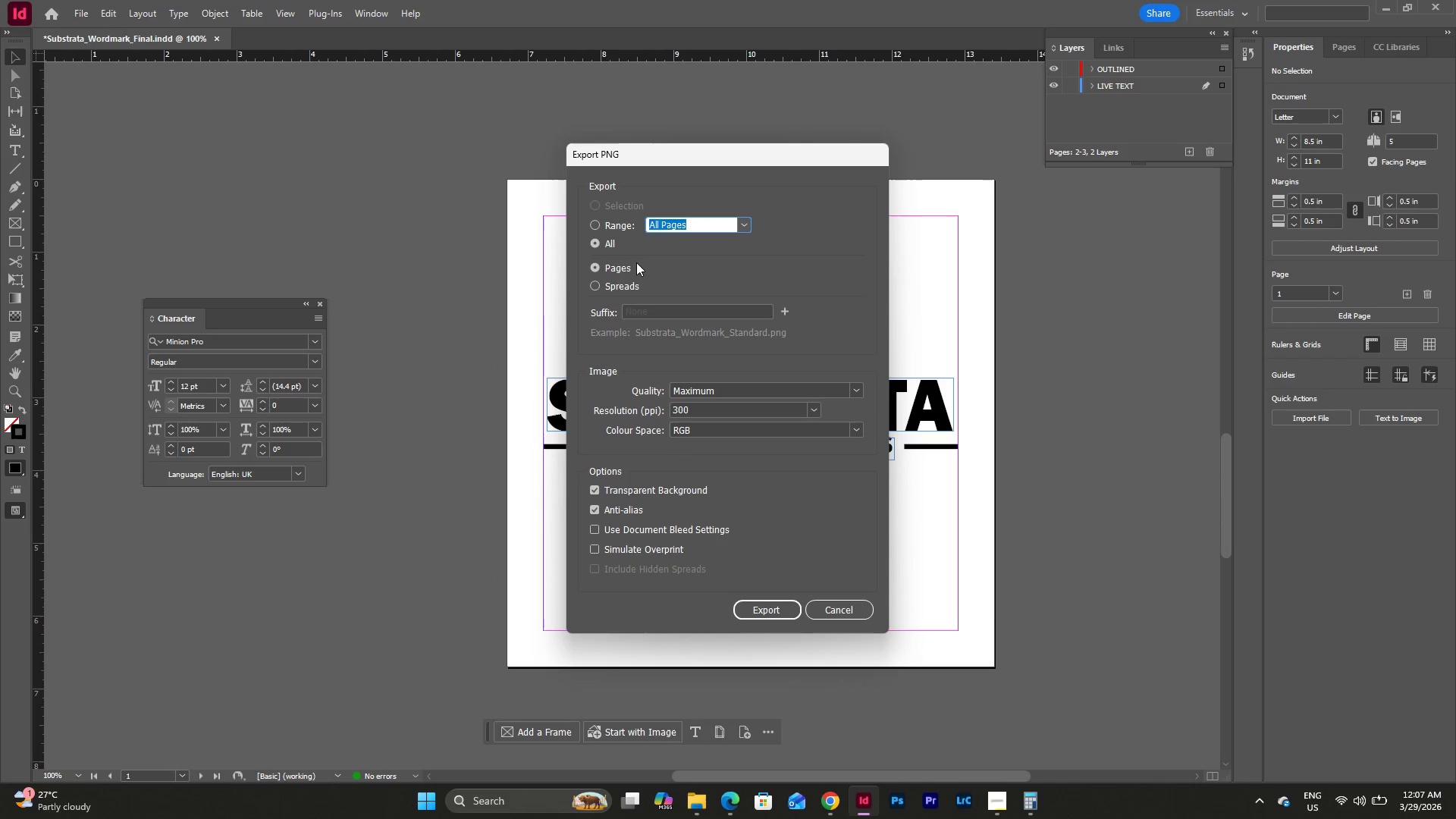 
left_click([598, 227])
 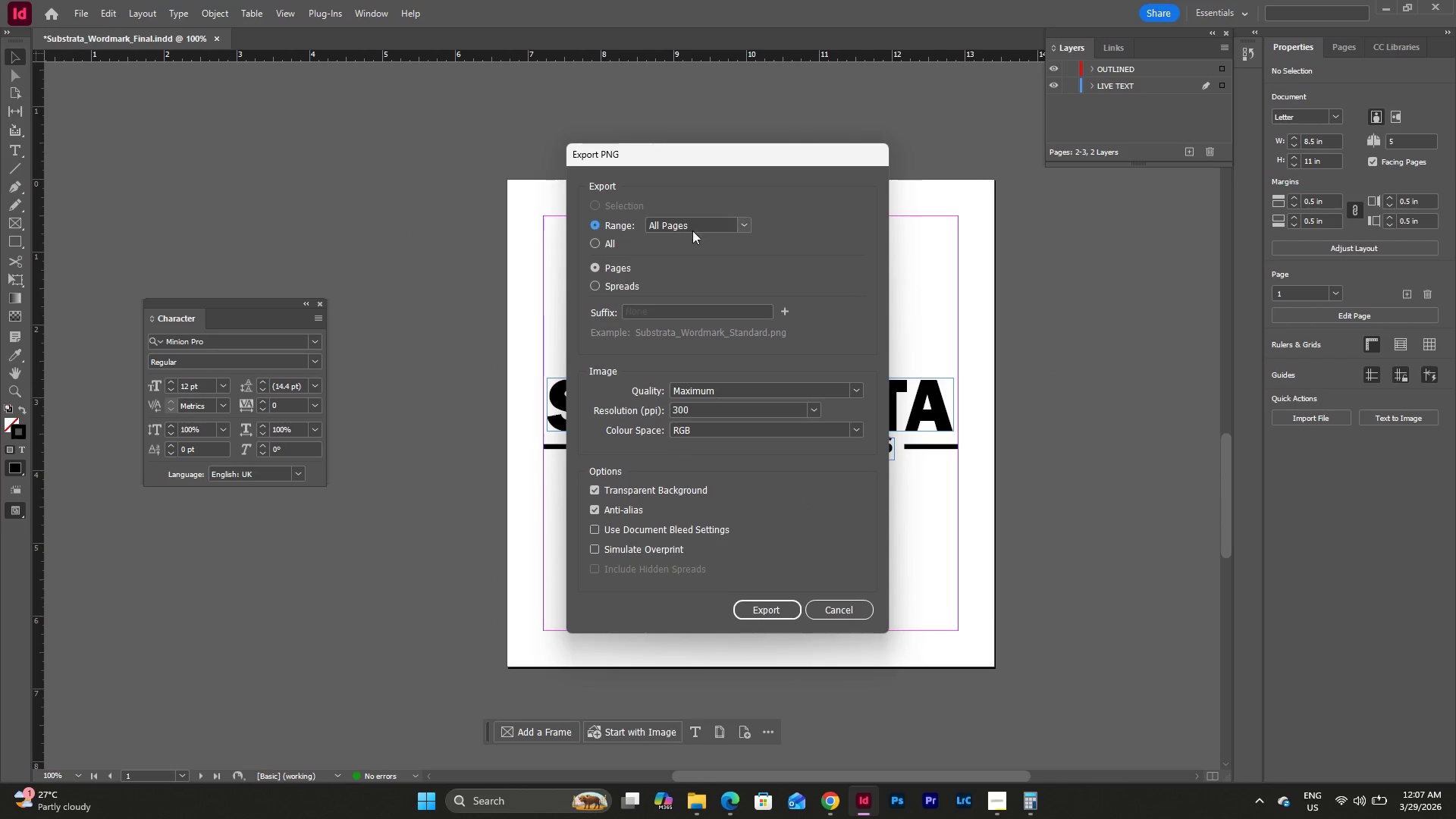 
left_click_drag(start_coordinate=[696, 227], to_coordinate=[613, 216])
 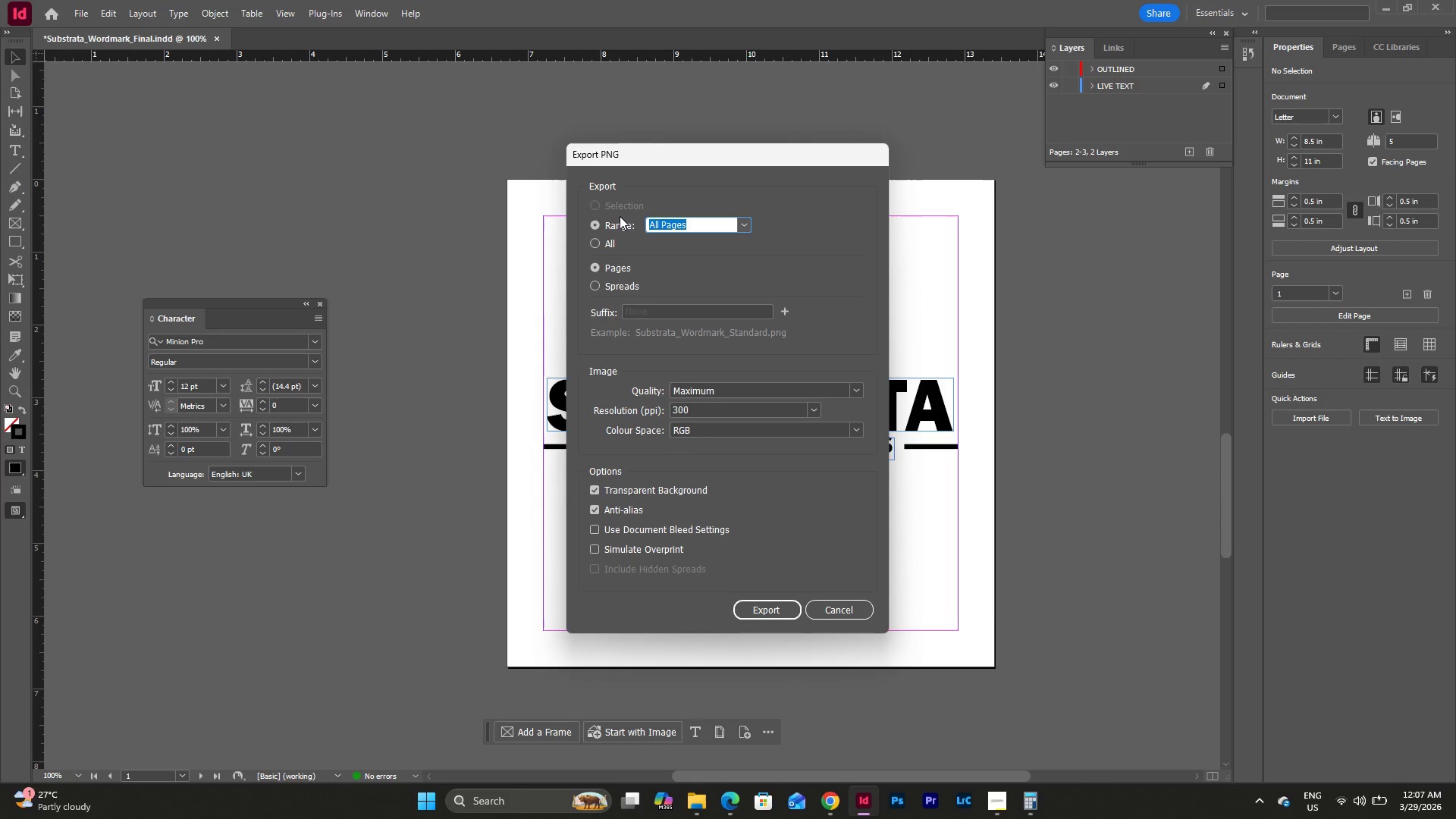 
key(Numpad3)
 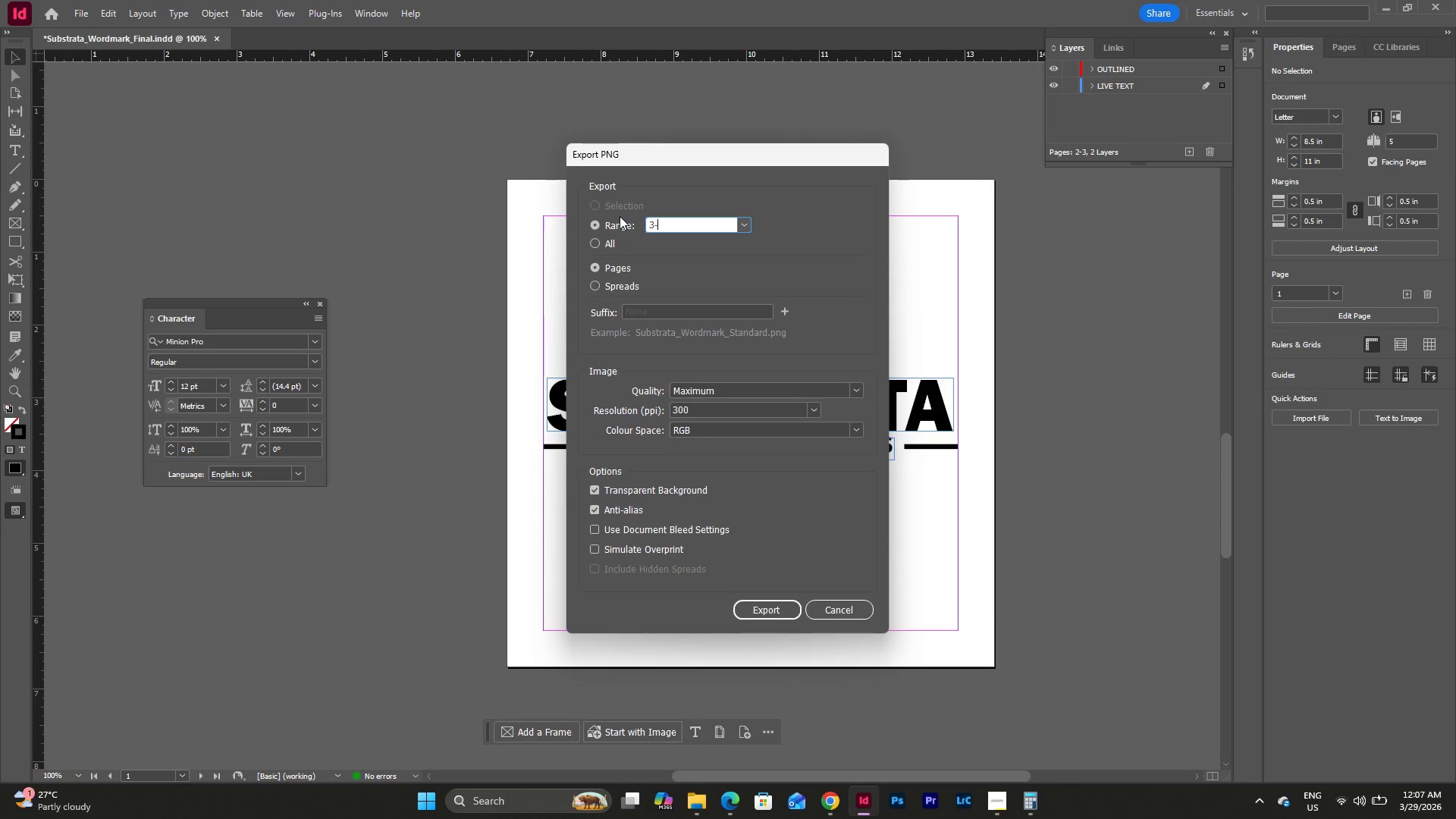 
key(NumpadSubtract)
 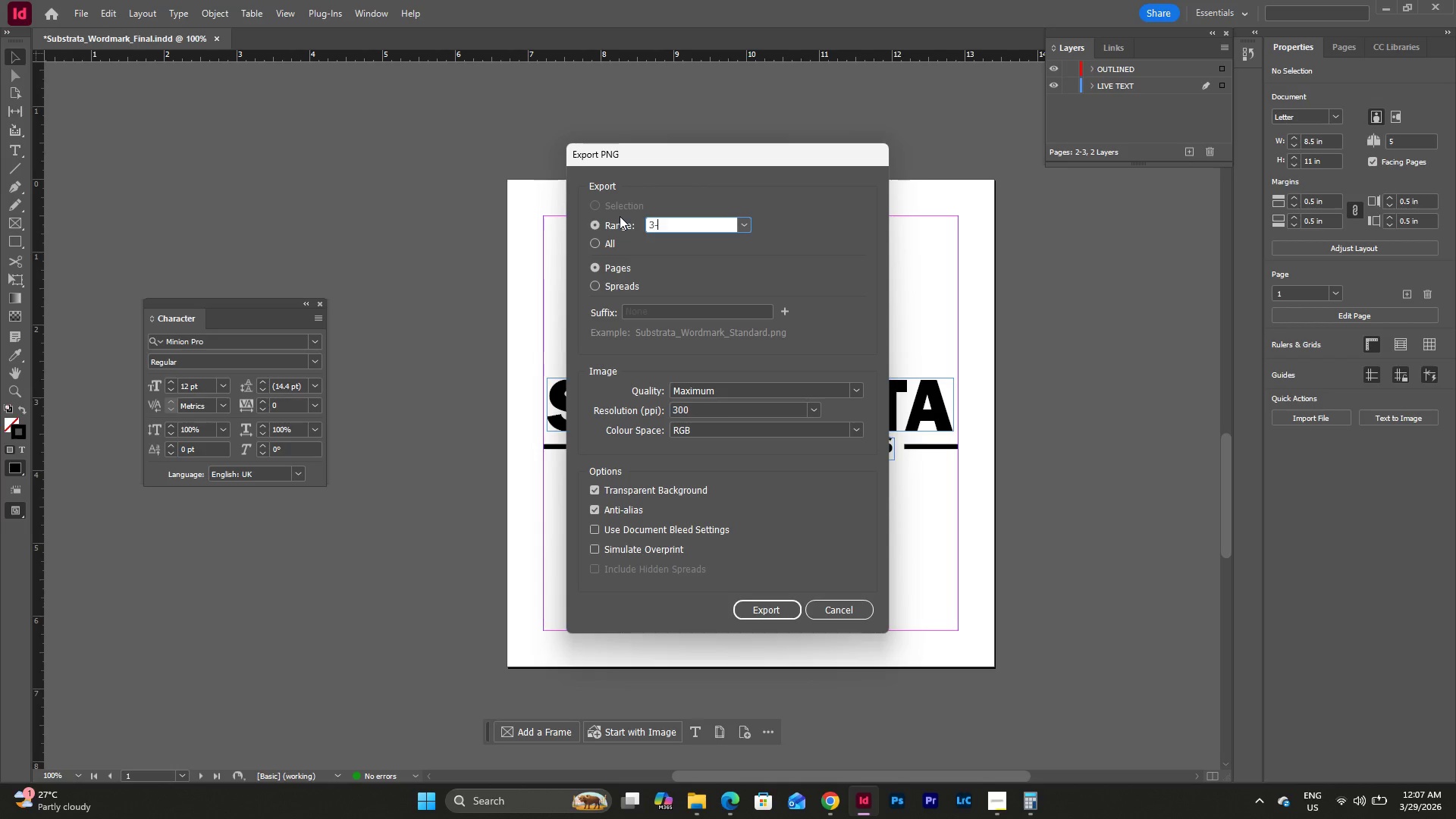 
key(Numpad5)
 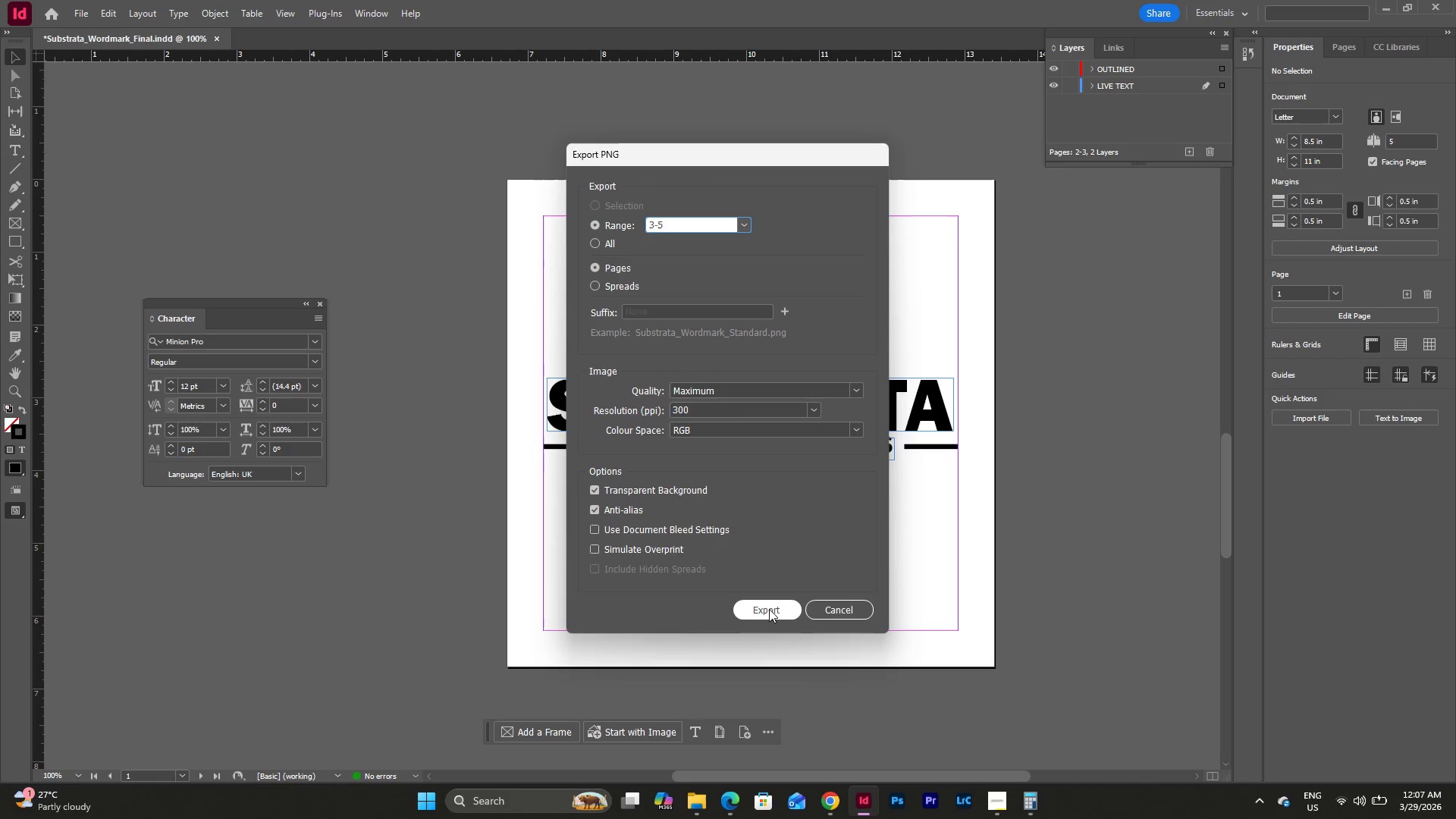 
left_click([769, 609])
 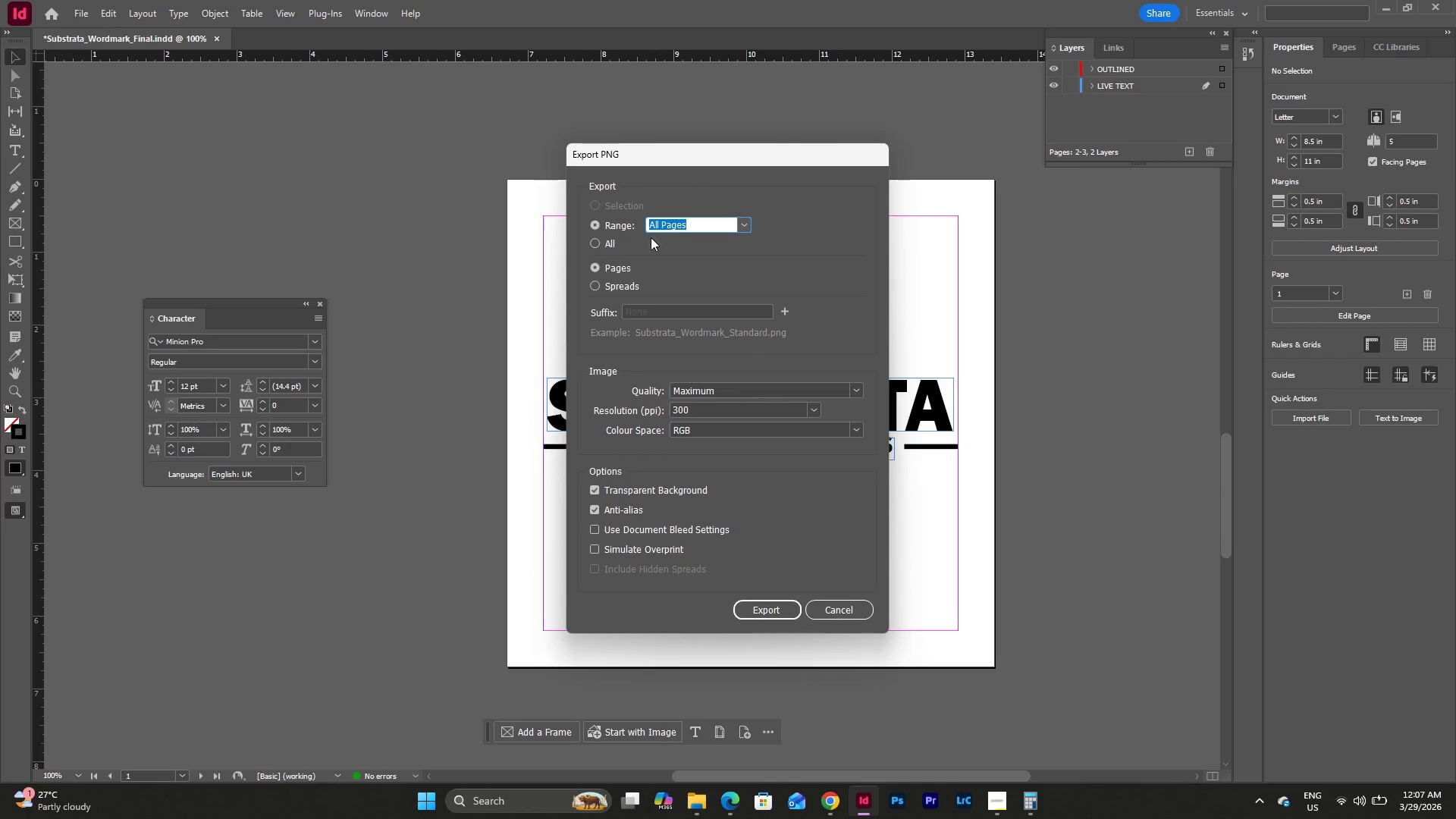 
double_click([596, 243])
 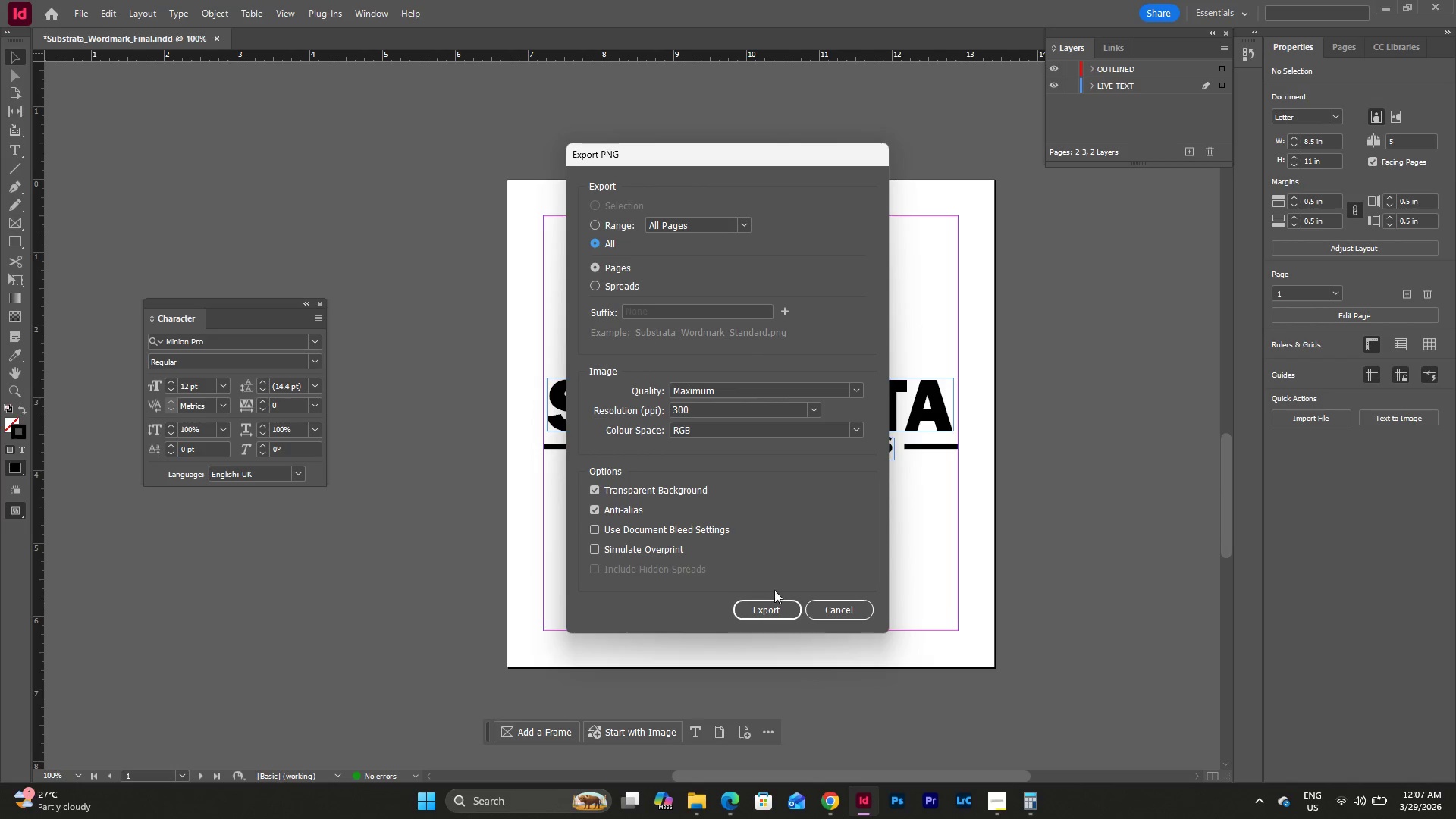 
left_click([785, 613])
 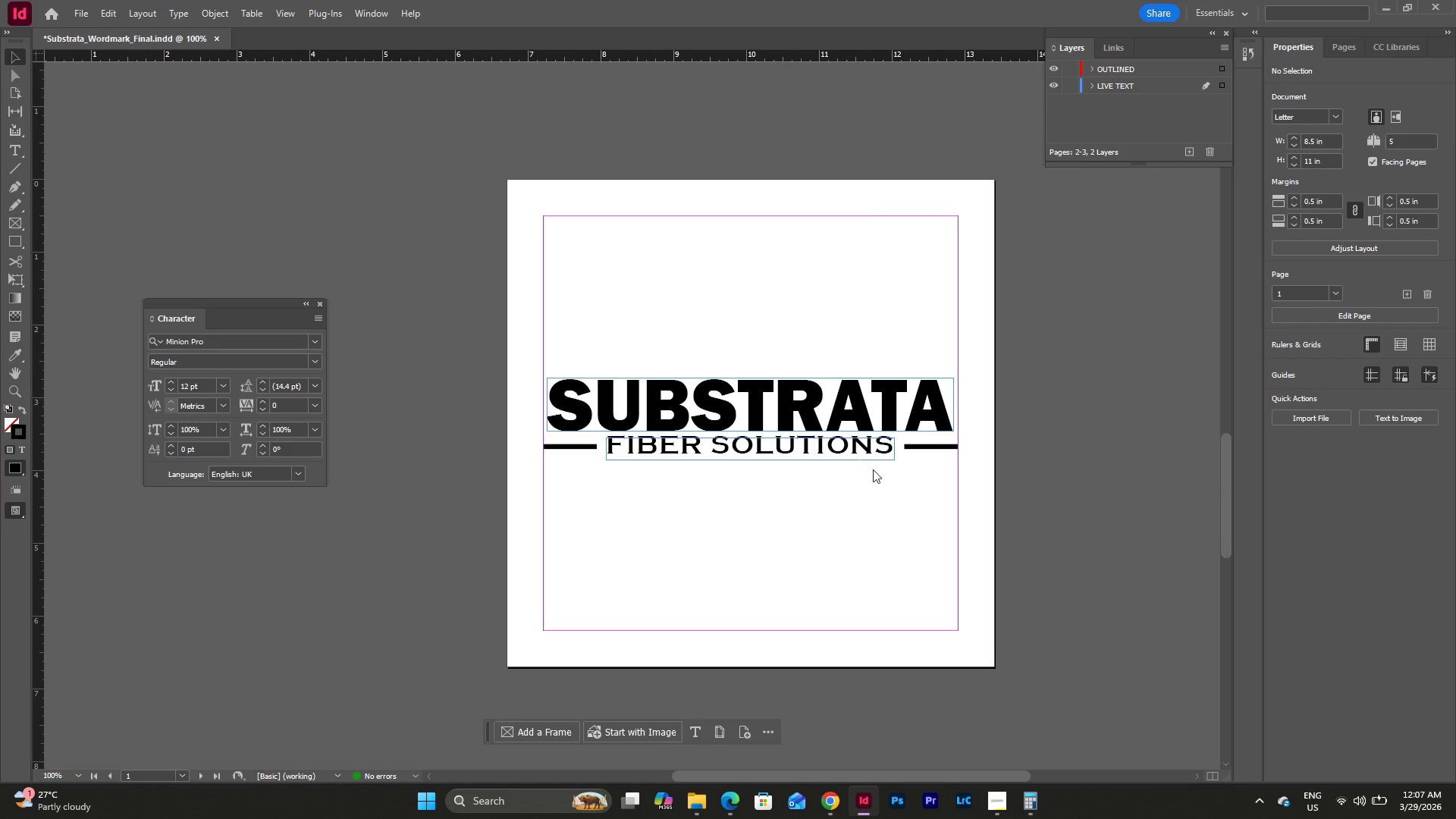 
scroll: coordinate [872, 471], scroll_direction: down, amount: 9.0
 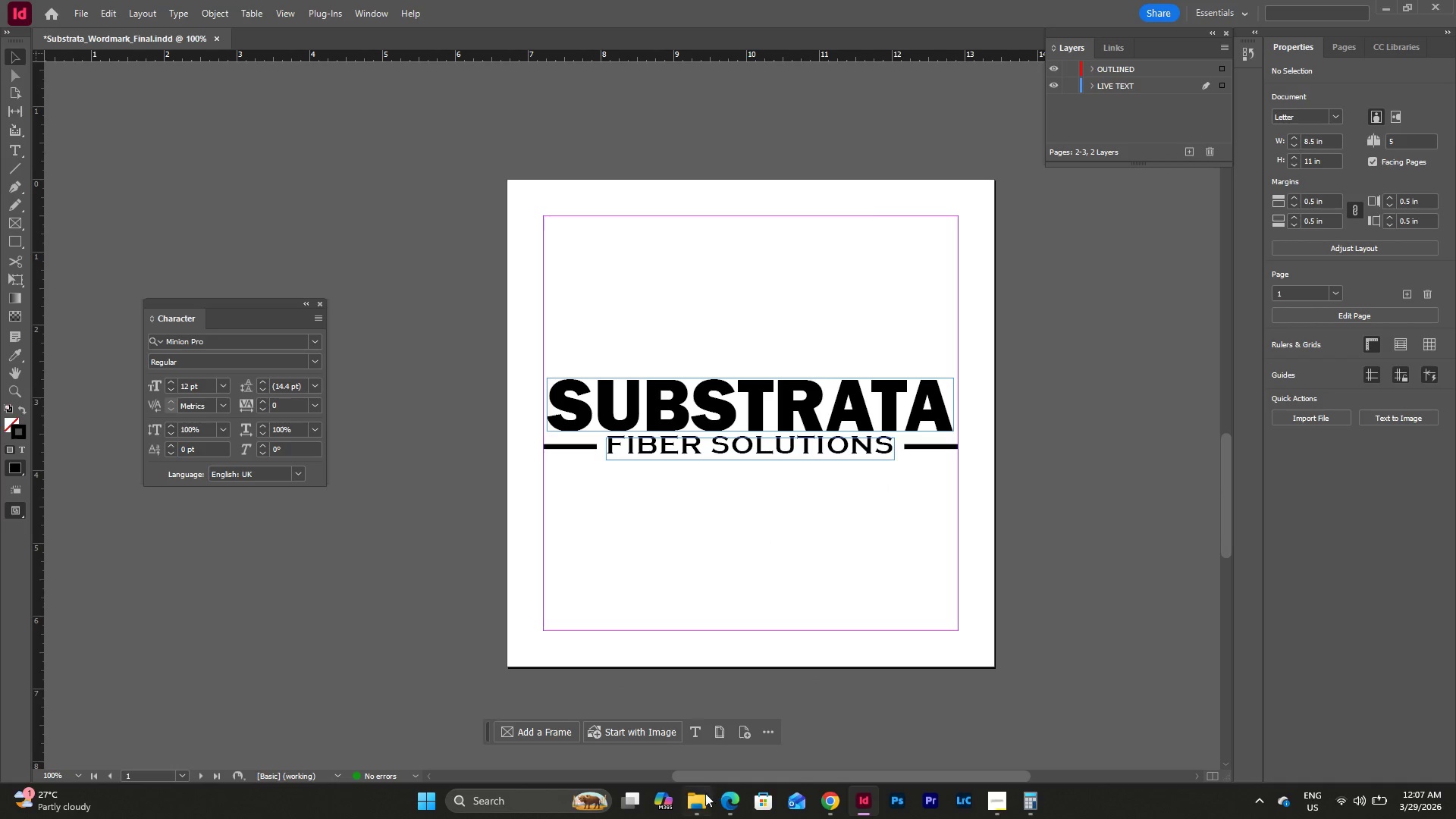 
left_click([695, 803])
 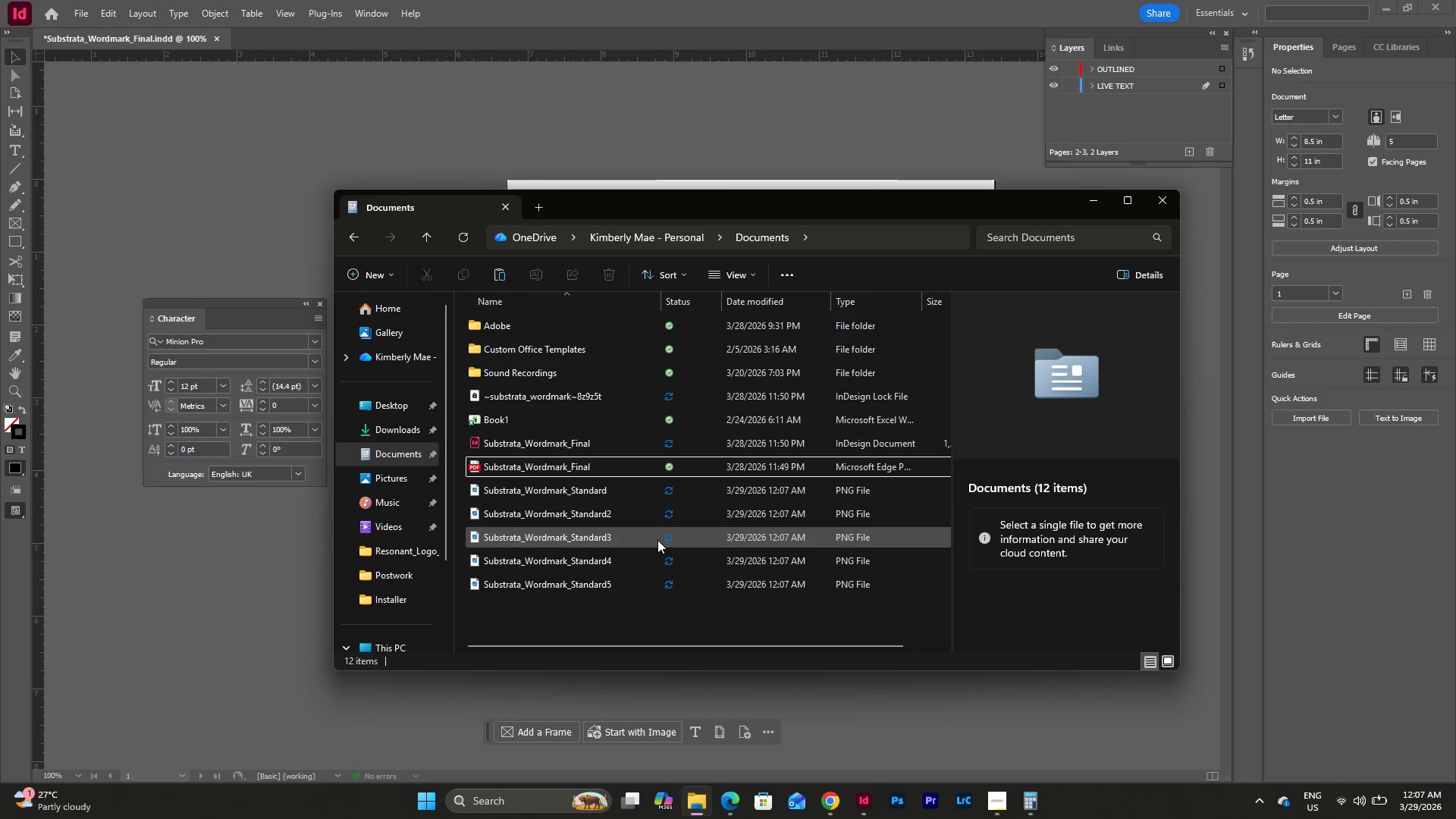 
left_click([626, 617])
 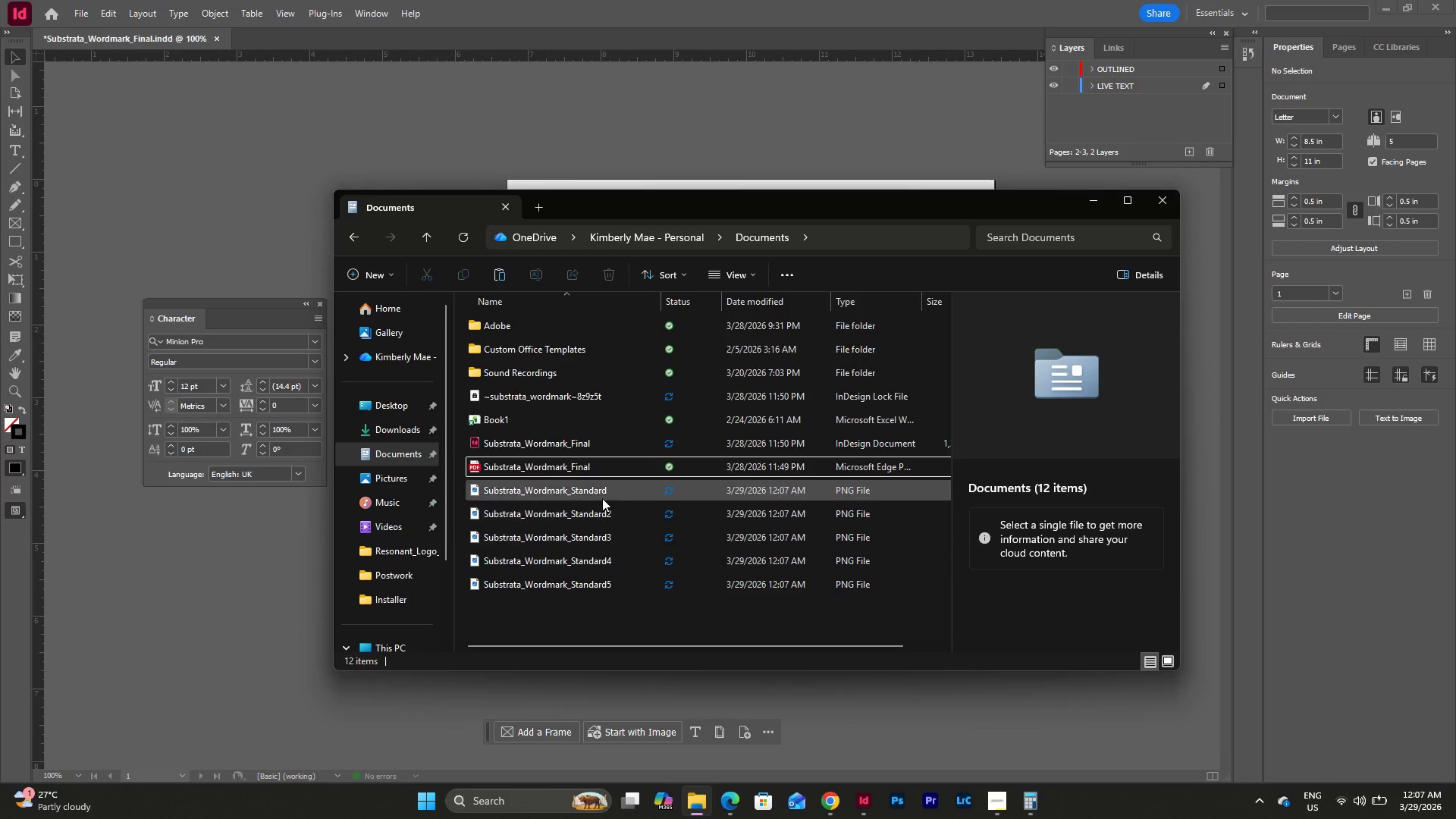 
left_click([599, 491])
 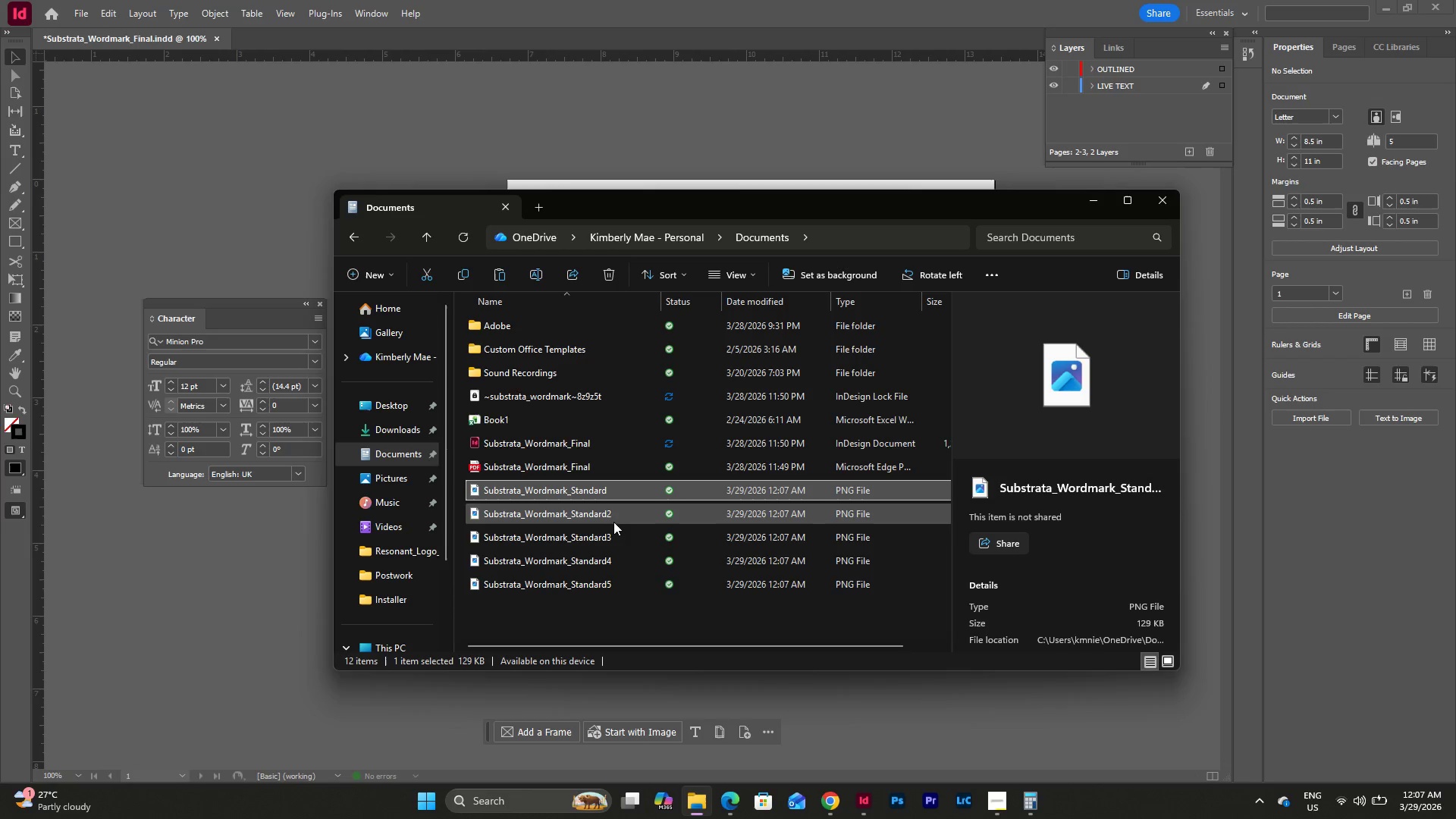 
left_click([613, 513])
 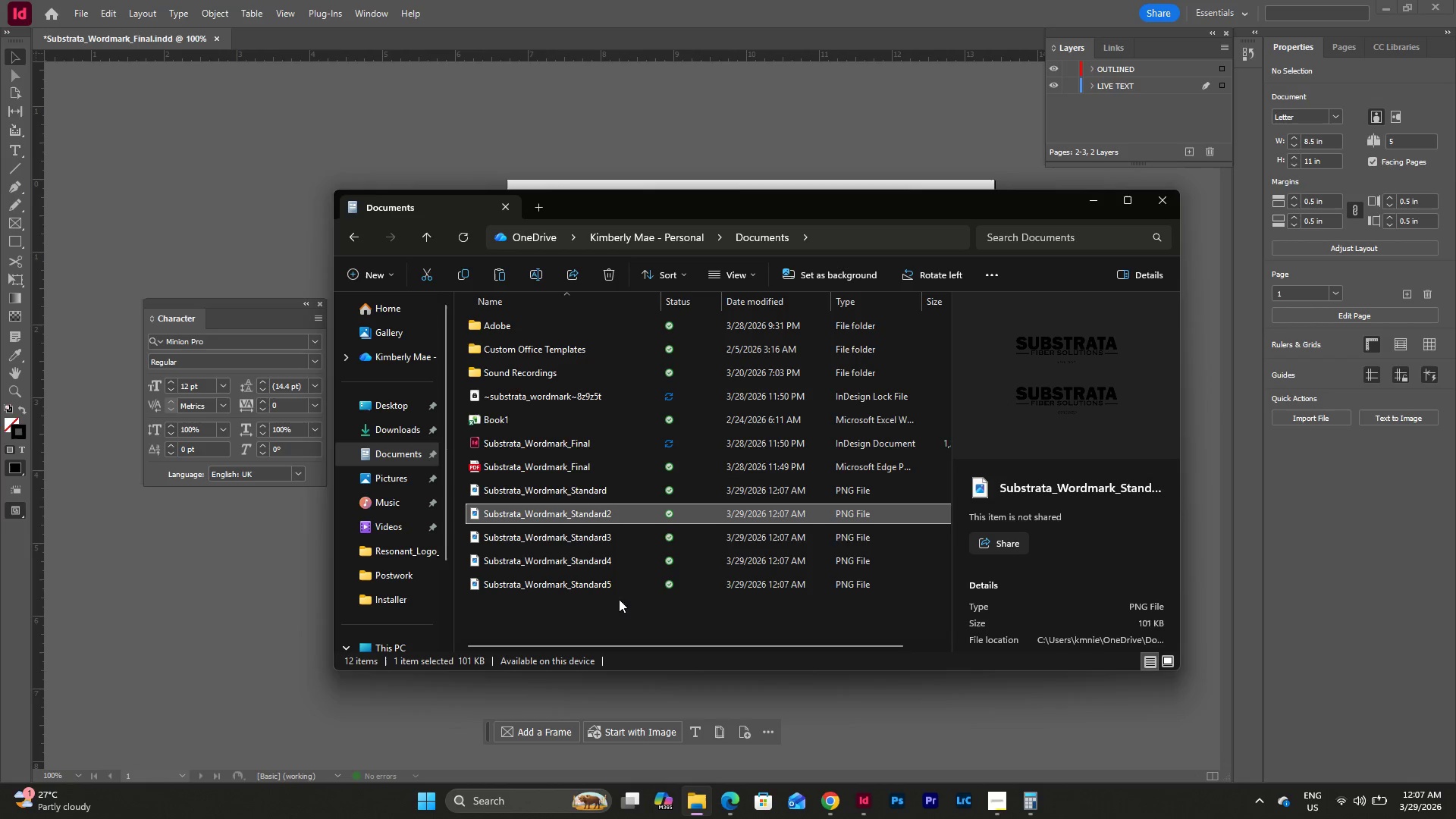 
left_click([596, 488])
 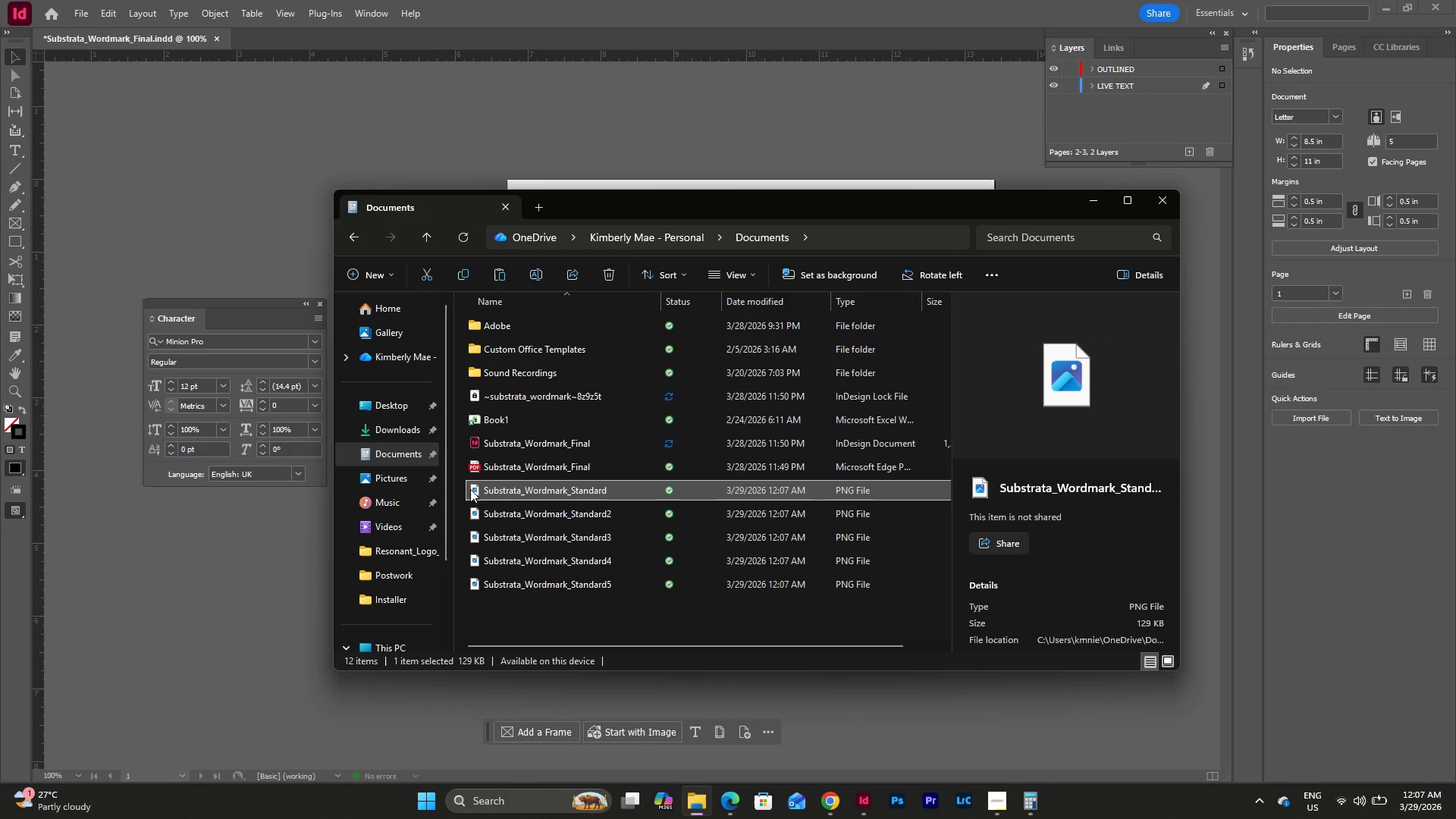 
left_click_drag(start_coordinate=[459, 482], to_coordinate=[602, 521])
 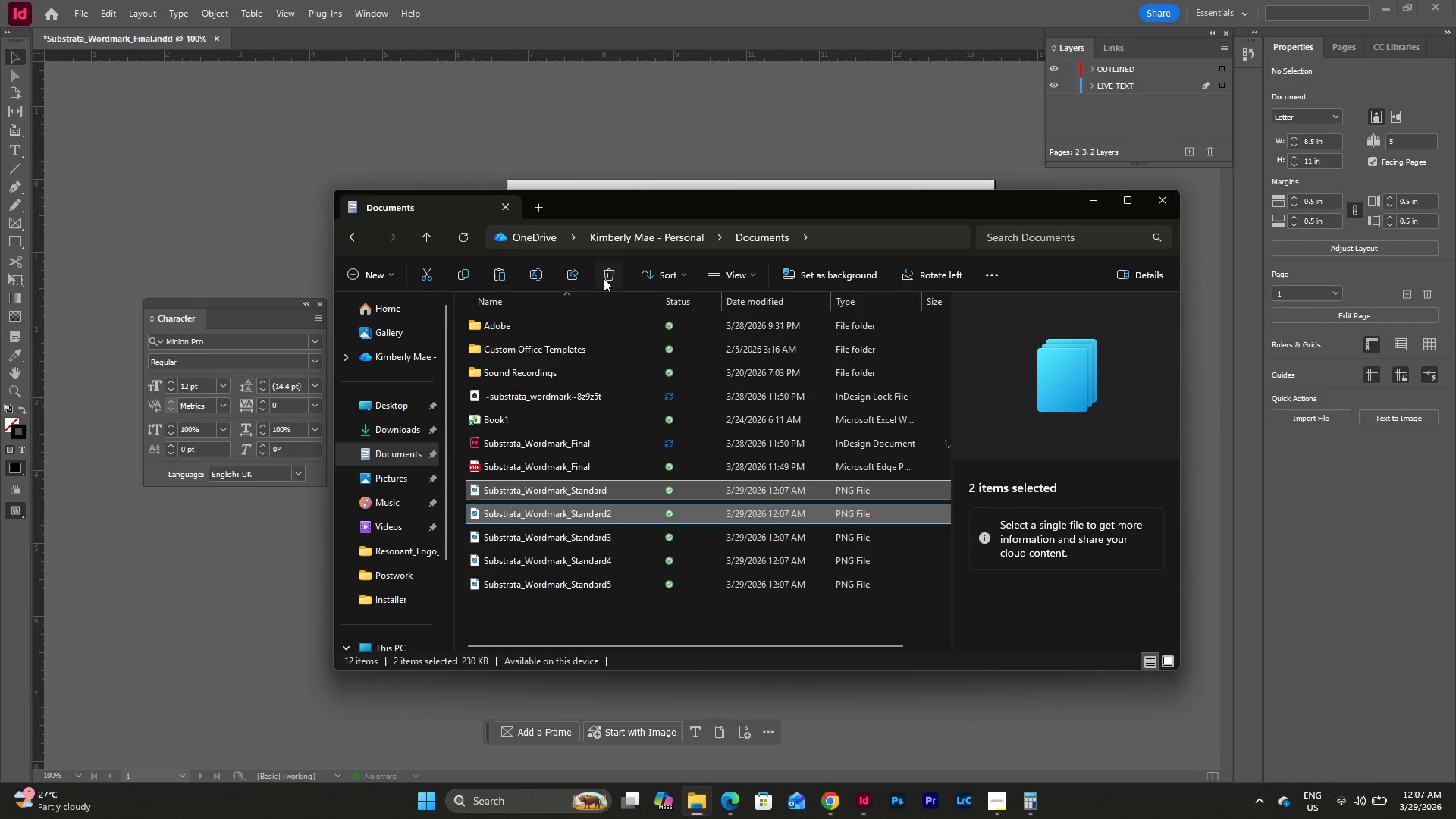 
left_click([604, 273])
 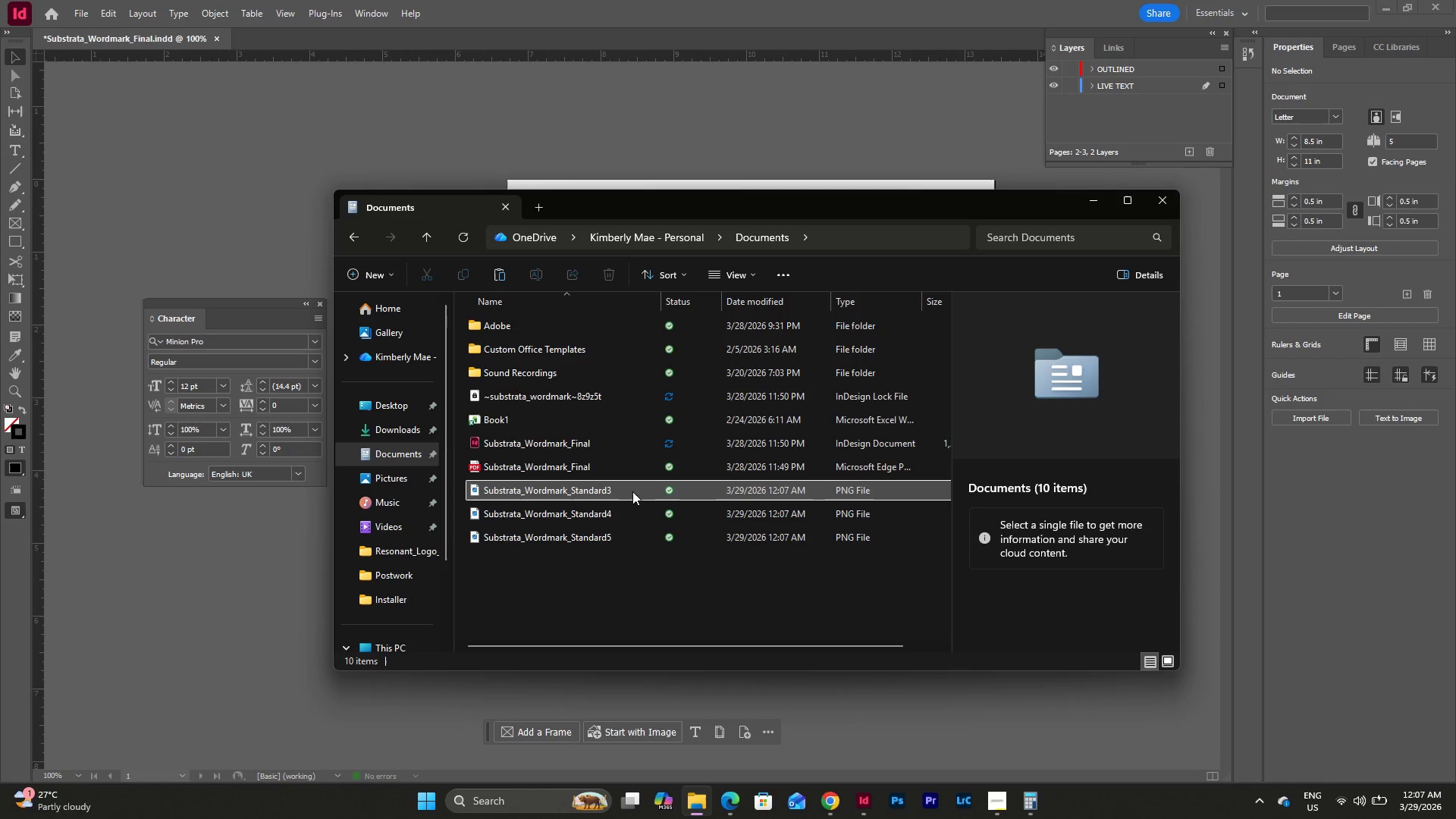 
left_click([610, 493])
 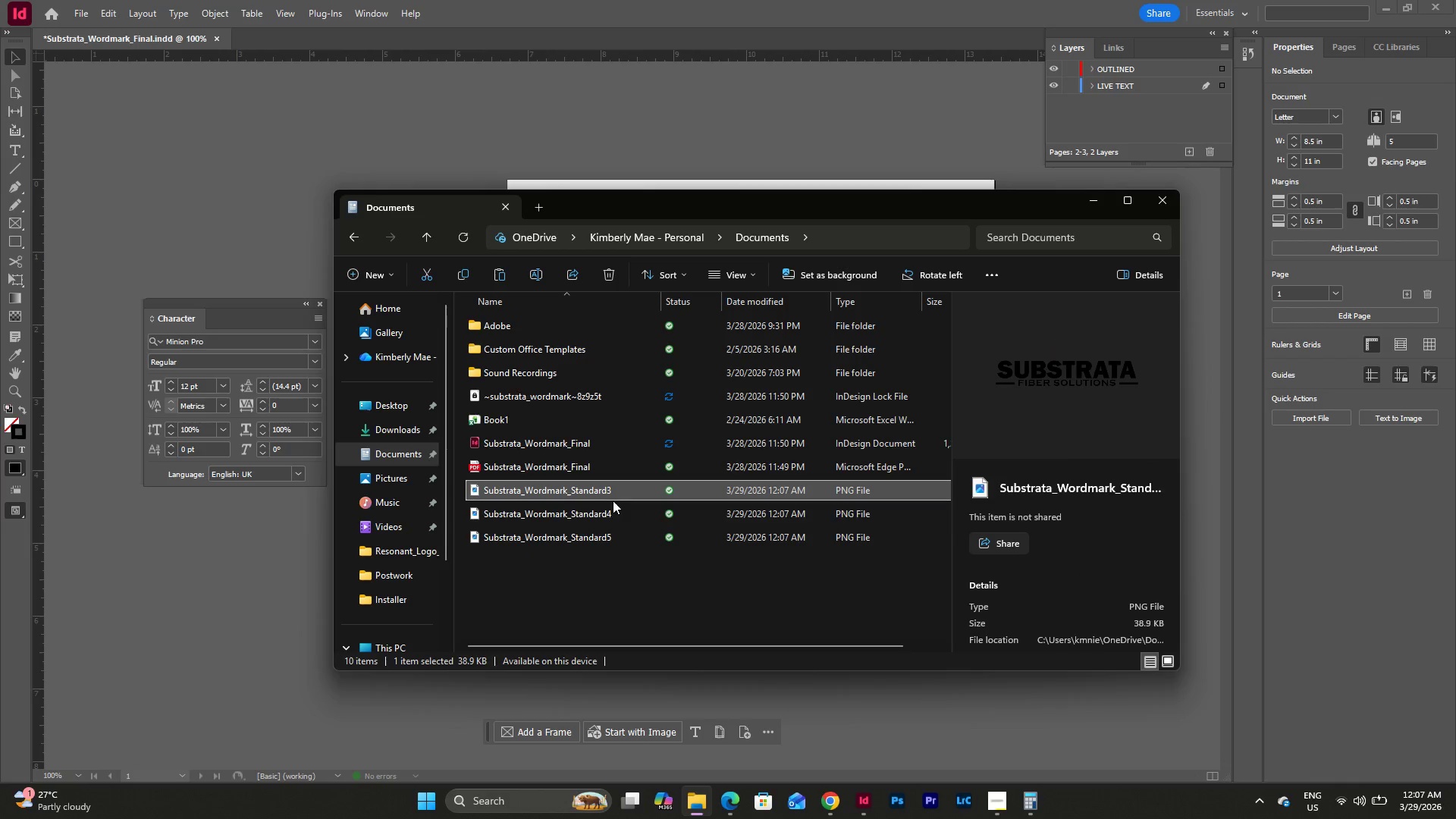 
left_click([607, 515])
 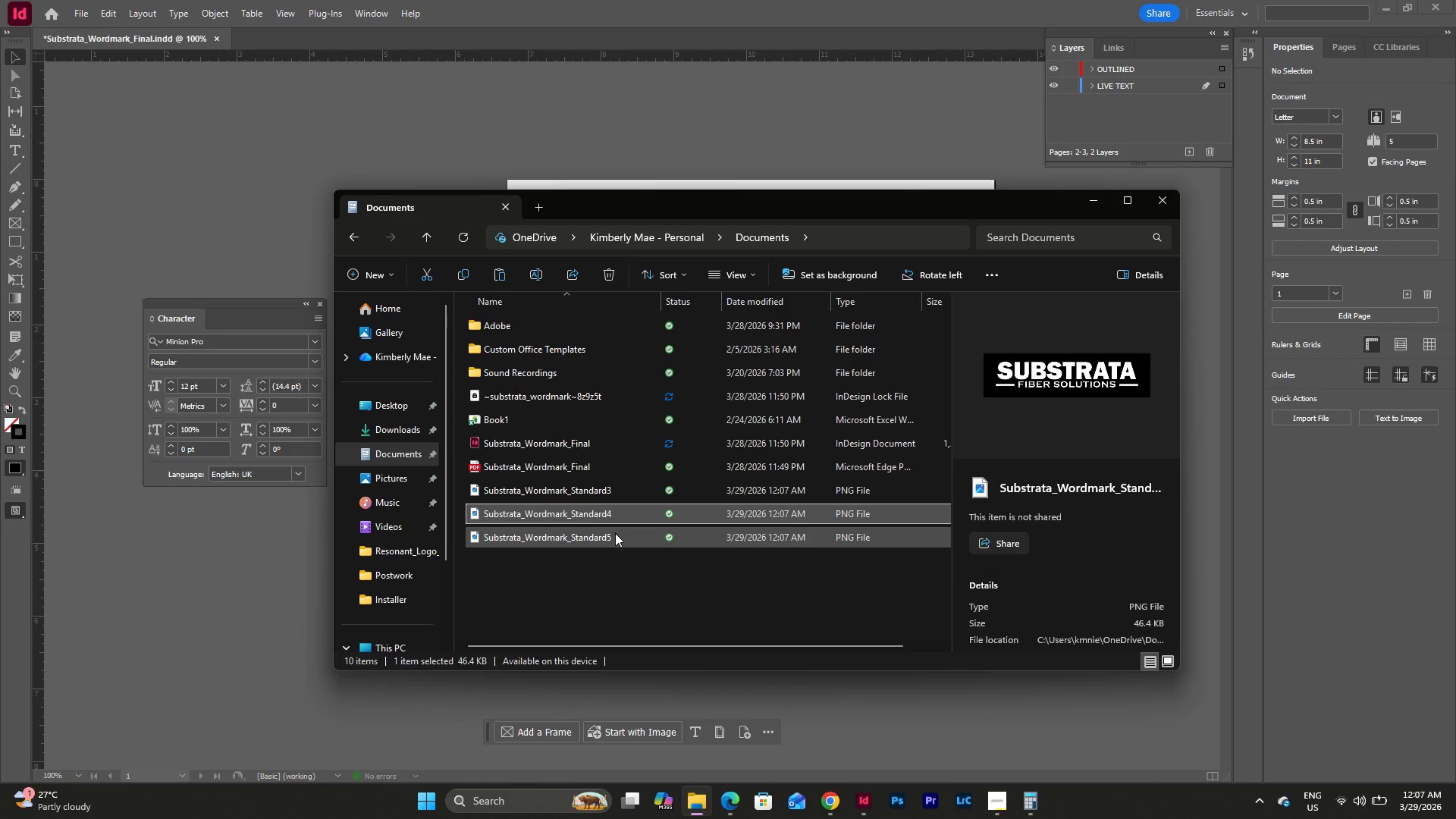 
left_click([615, 533])
 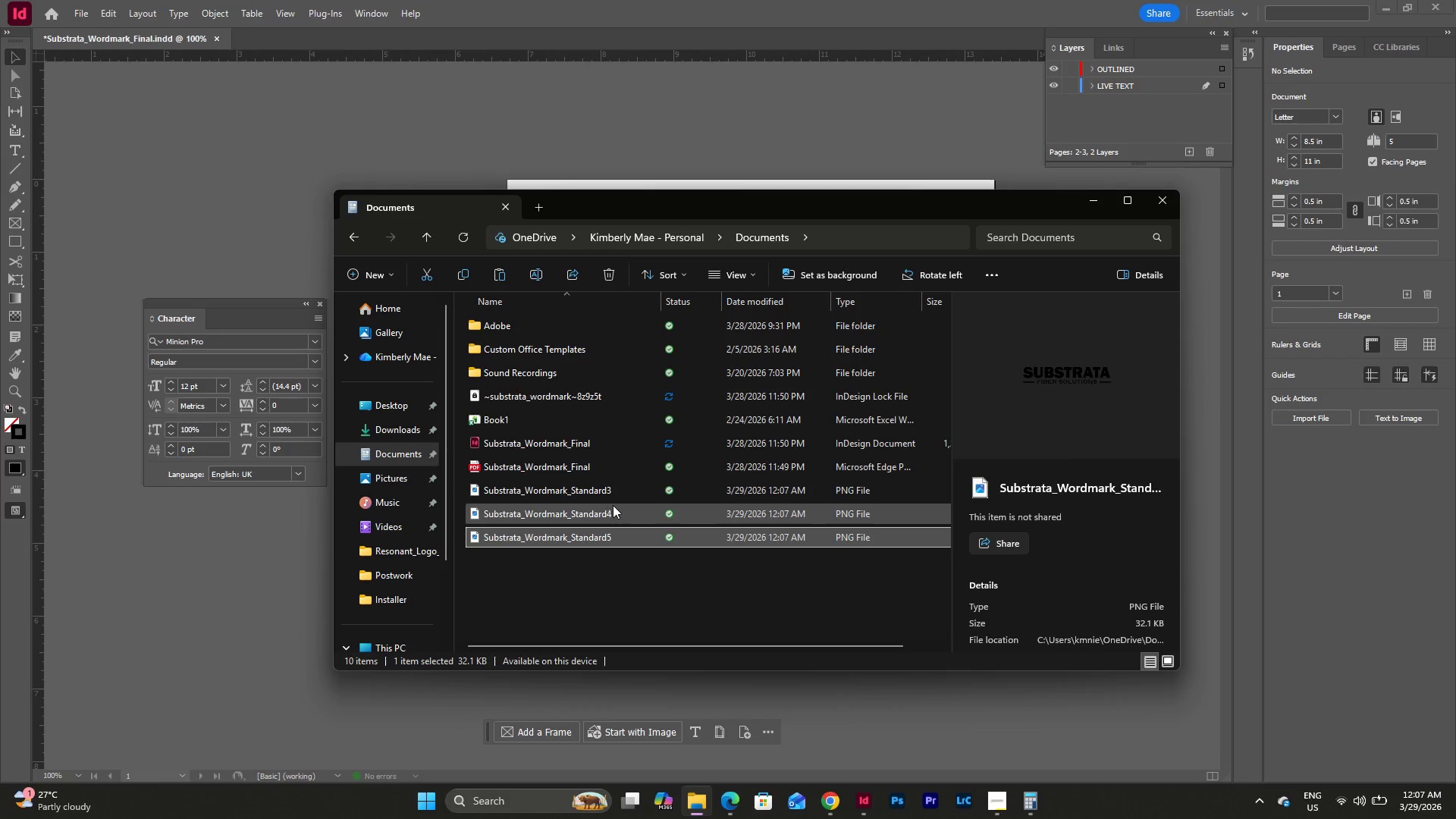 
left_click([607, 494])
 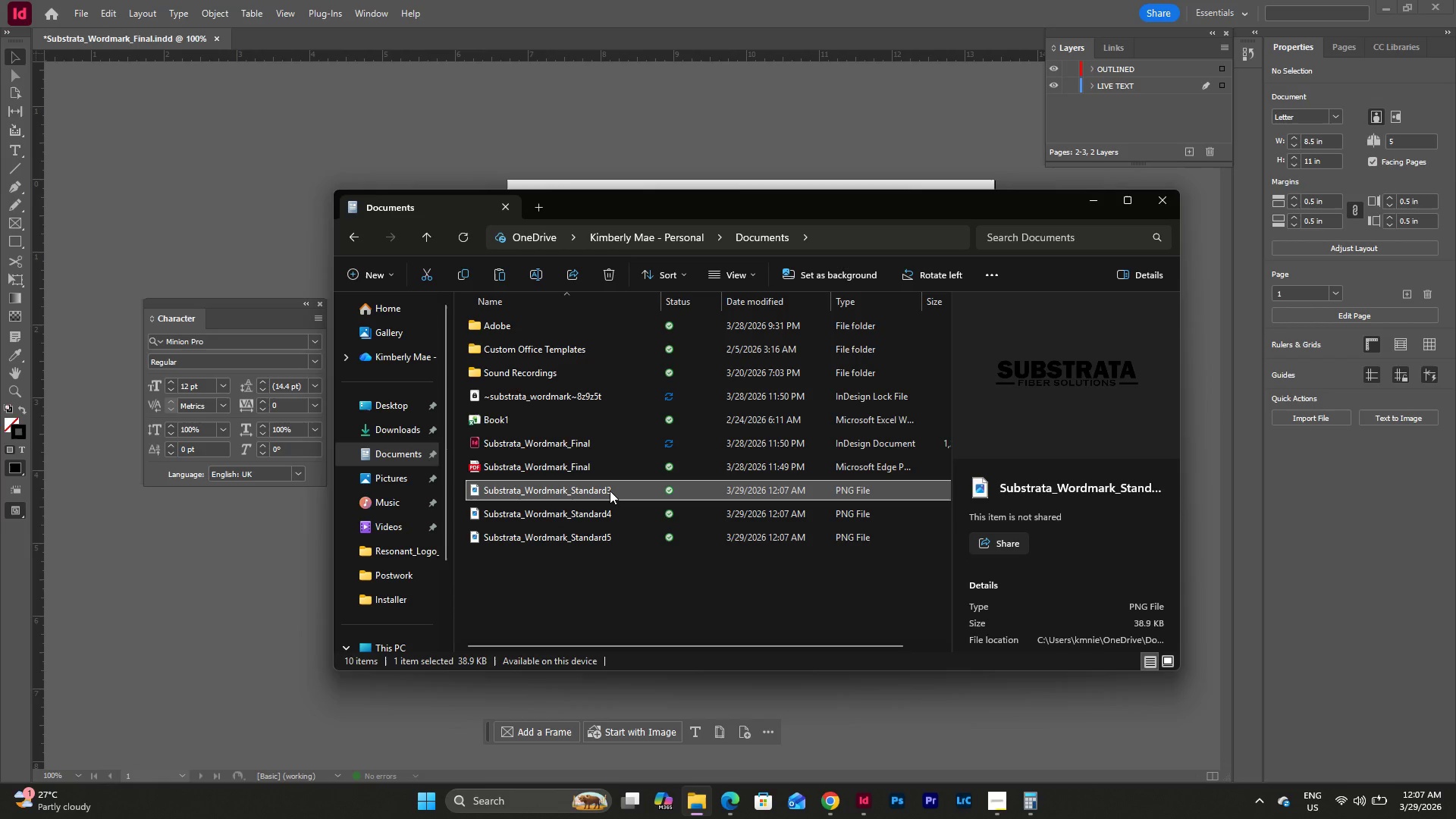 
double_click([610, 491])
 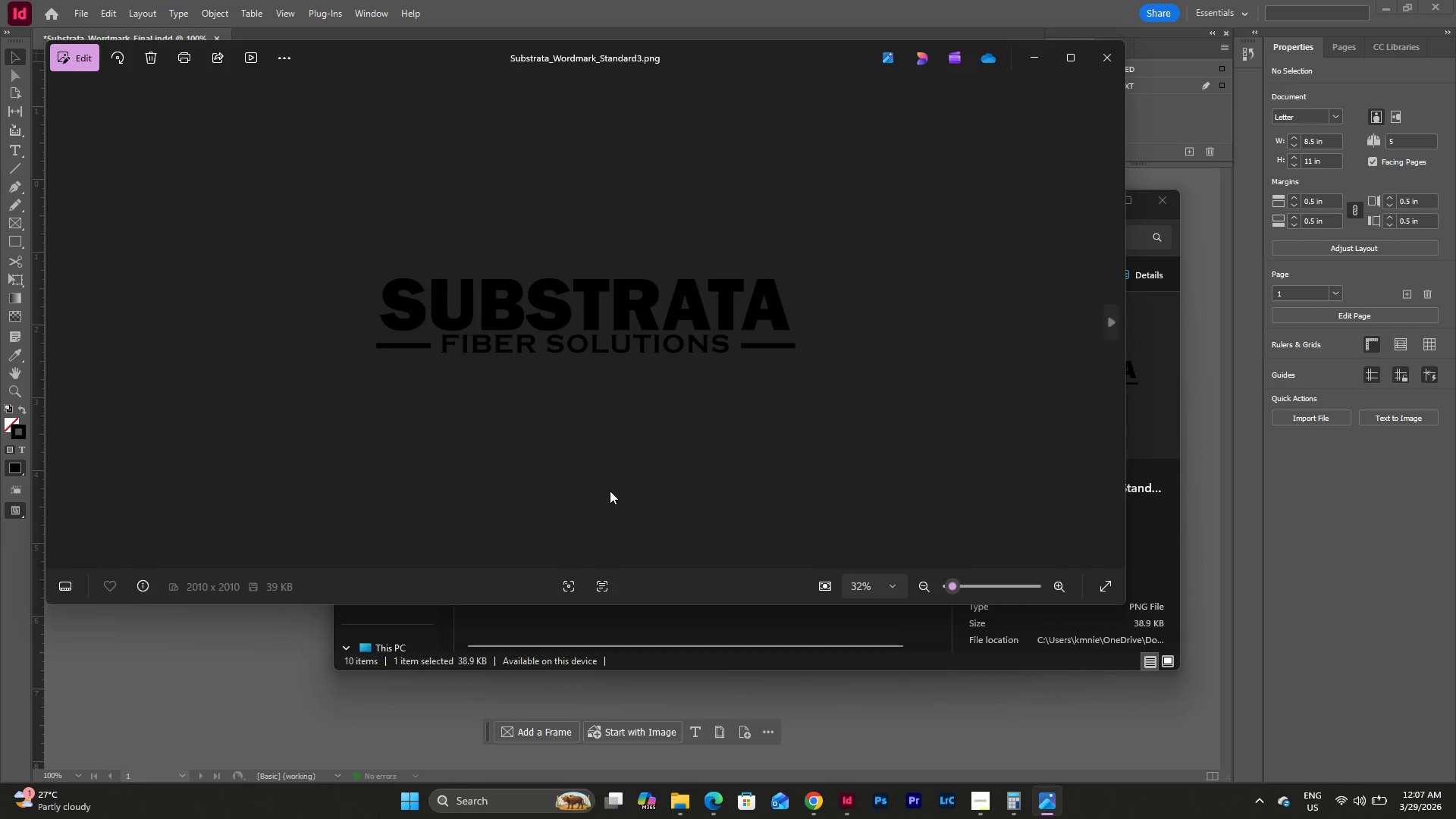 
scroll: coordinate [717, 378], scroll_direction: down, amount: 12.0
 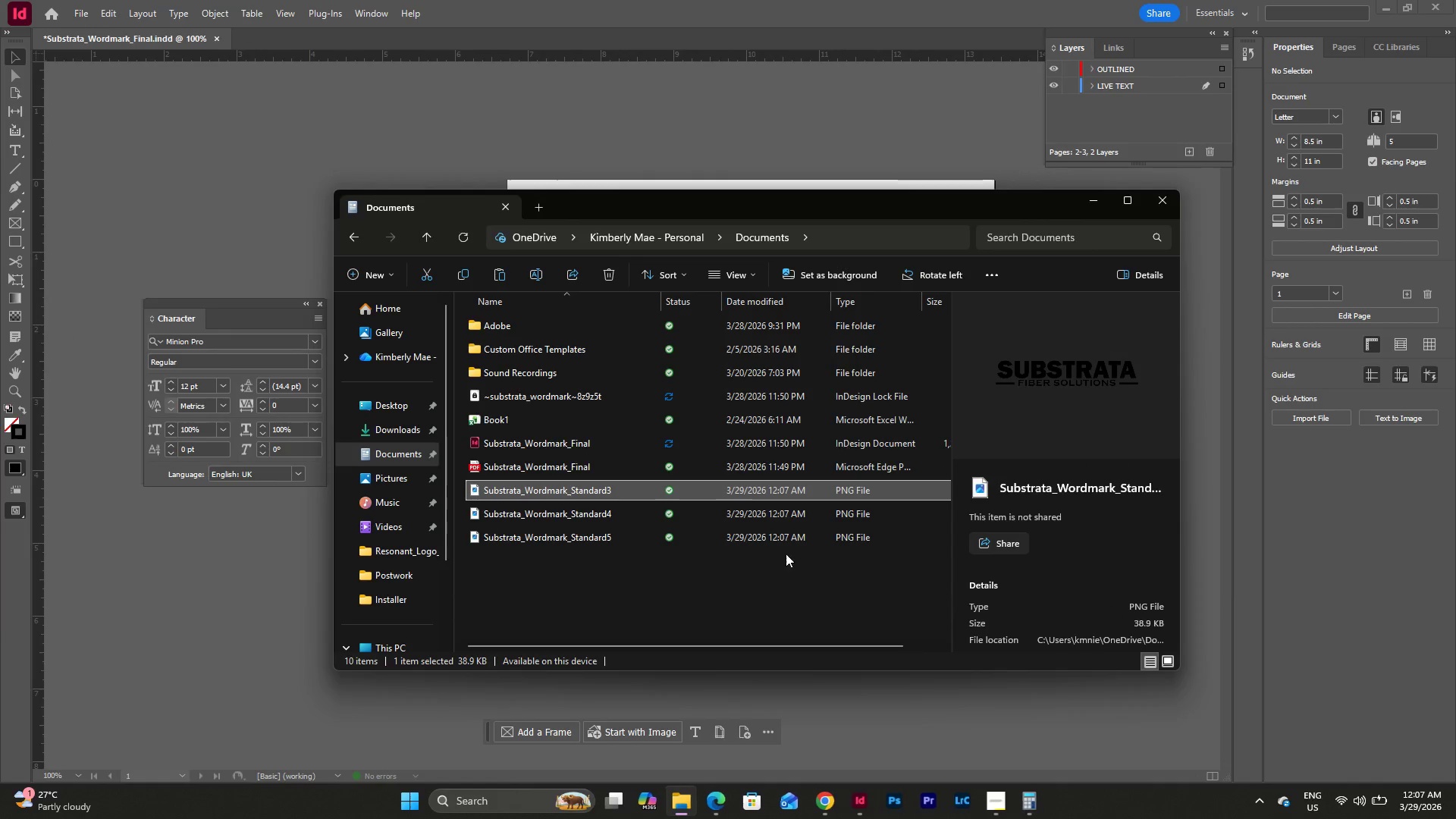 
left_click([618, 584])
 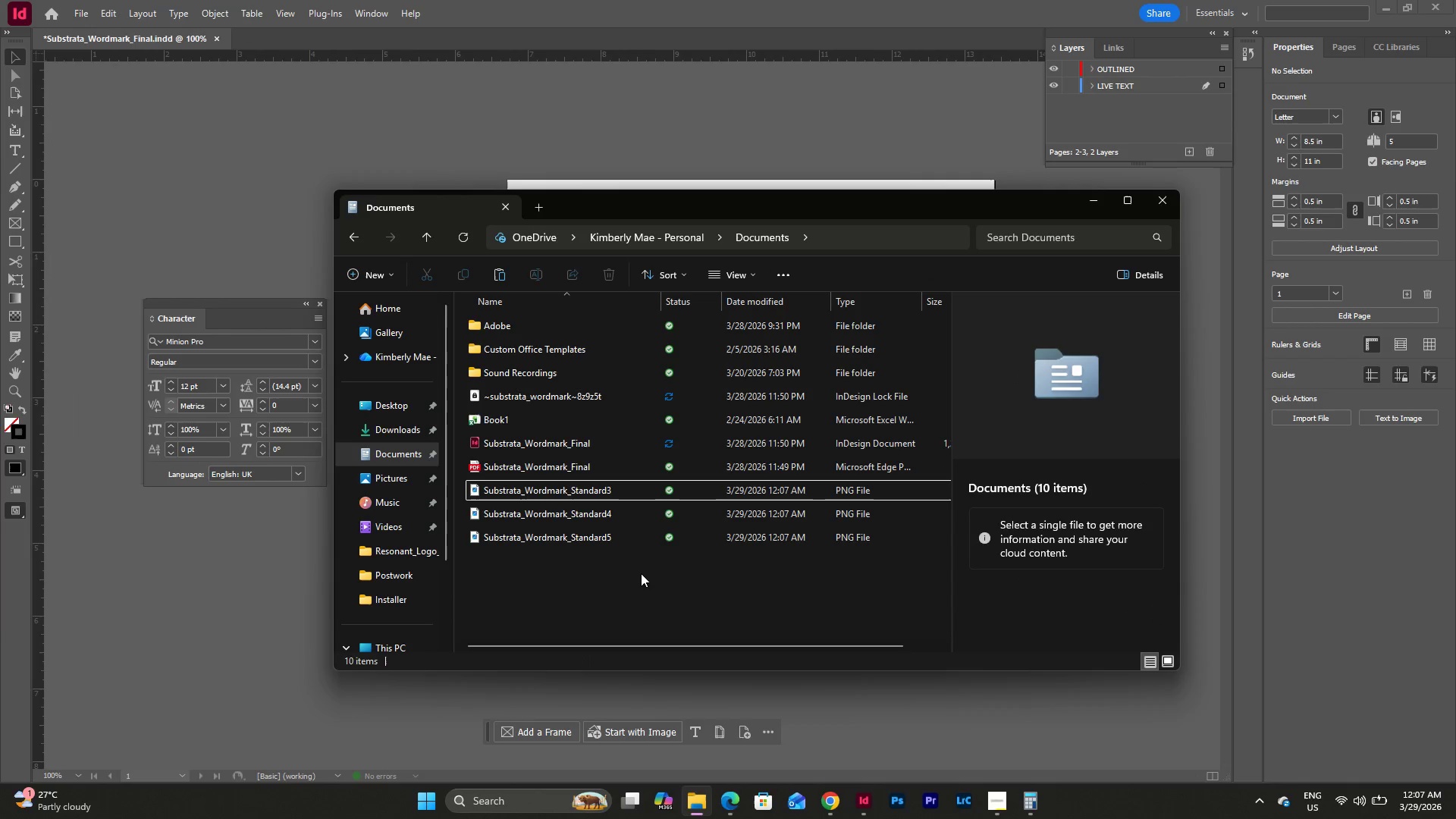 
left_click_drag(start_coordinate=[641, 572], to_coordinate=[553, 489])
 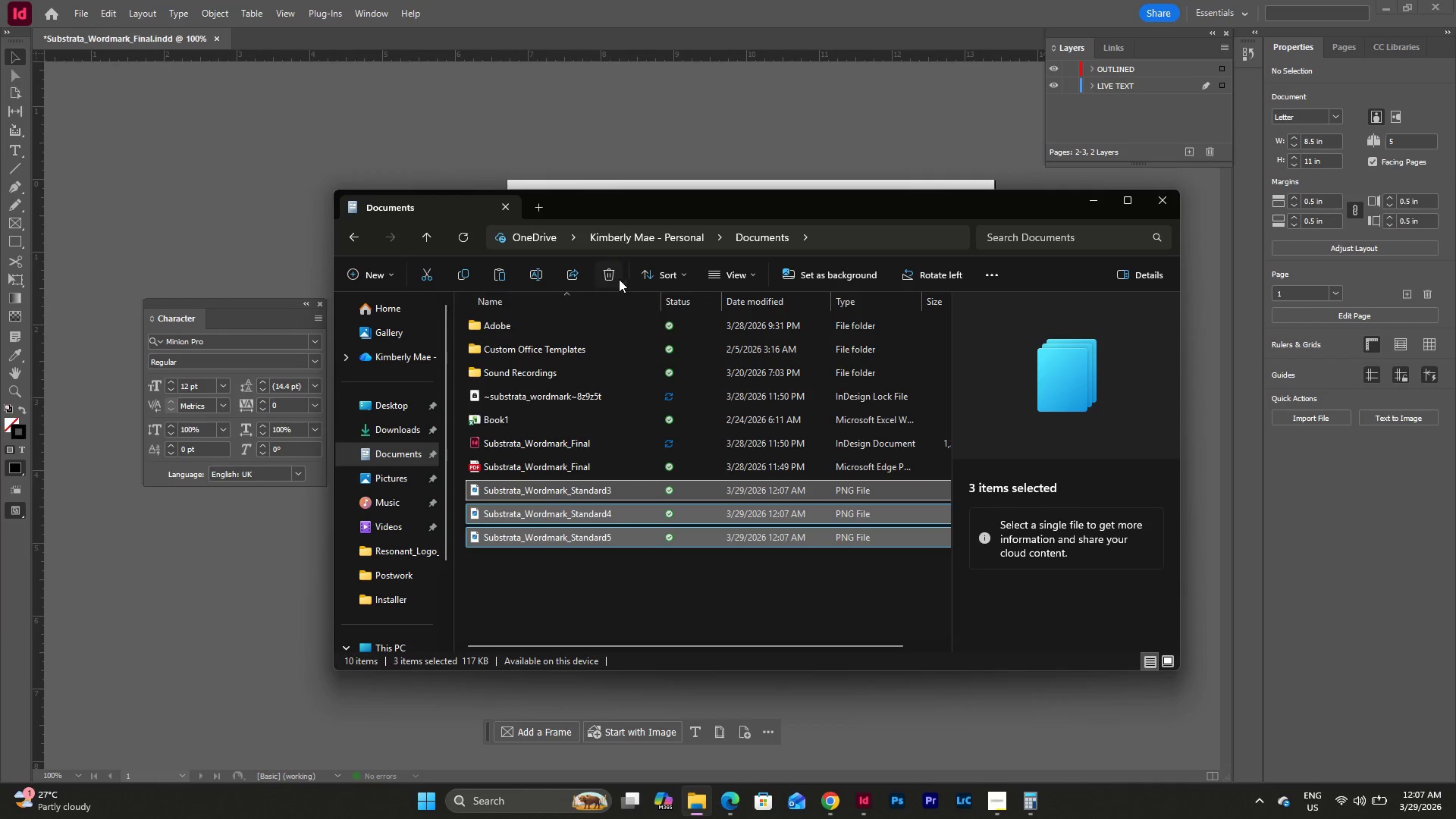 
left_click([605, 279])
 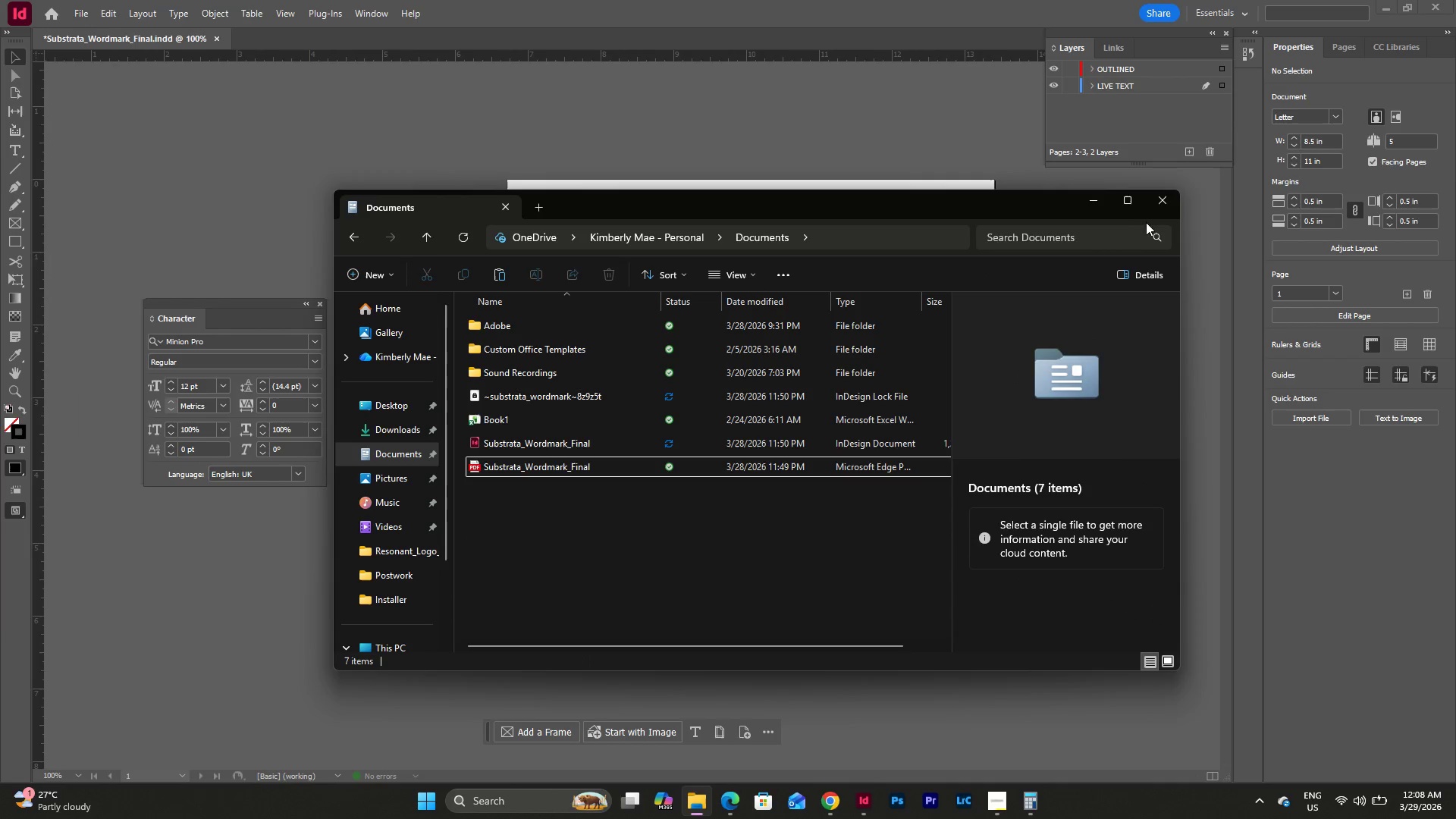 
left_click([1100, 200])
 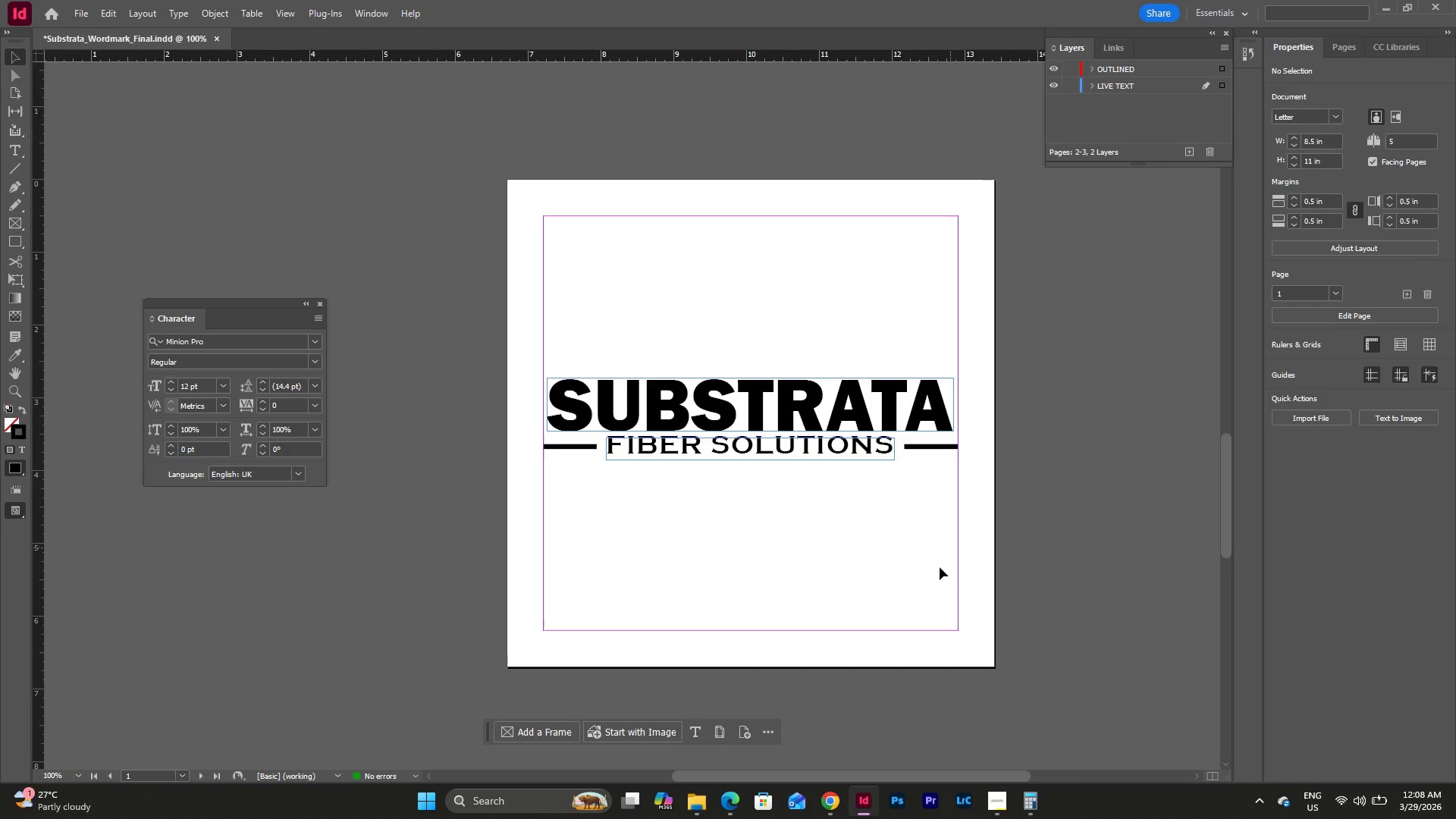 
scroll: coordinate [962, 538], scroll_direction: down, amount: 15.0
 